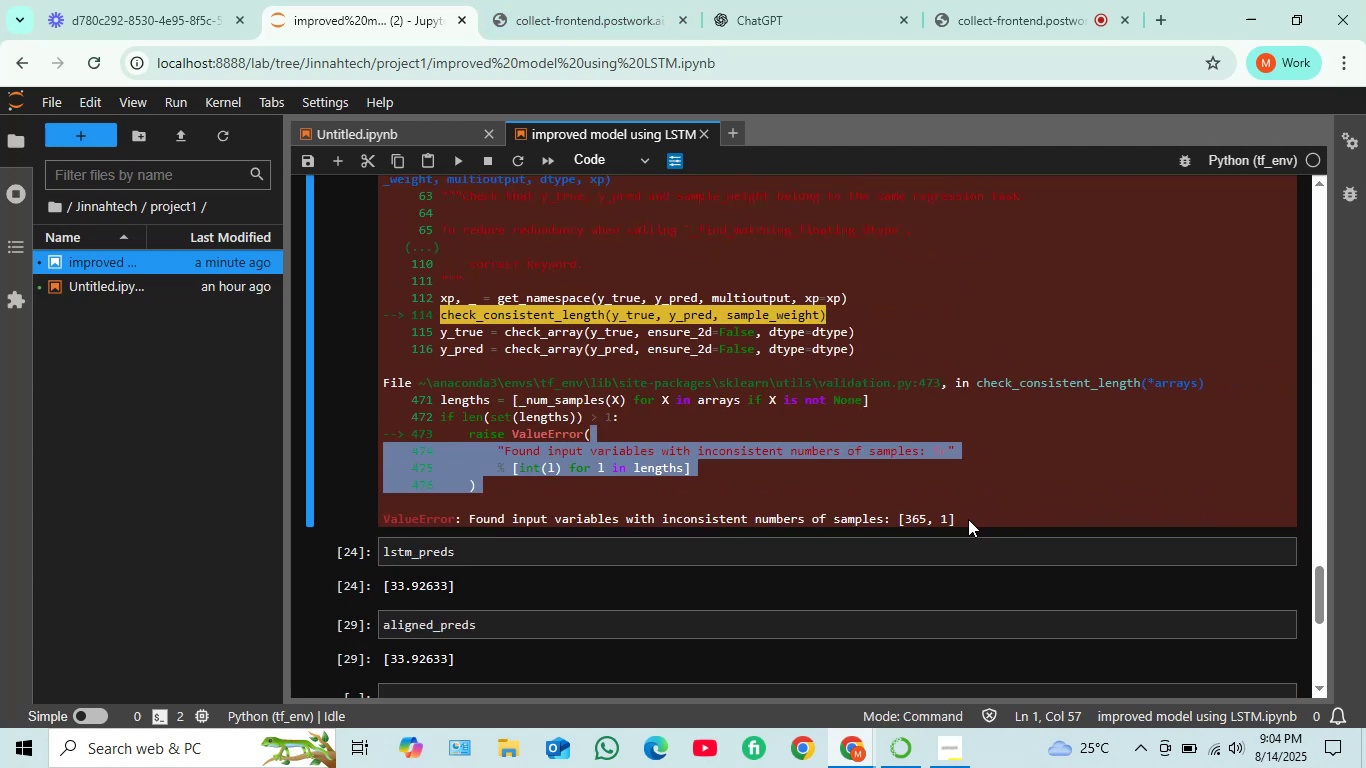 
left_click_drag(start_coordinate=[964, 521], to_coordinate=[375, 392])
 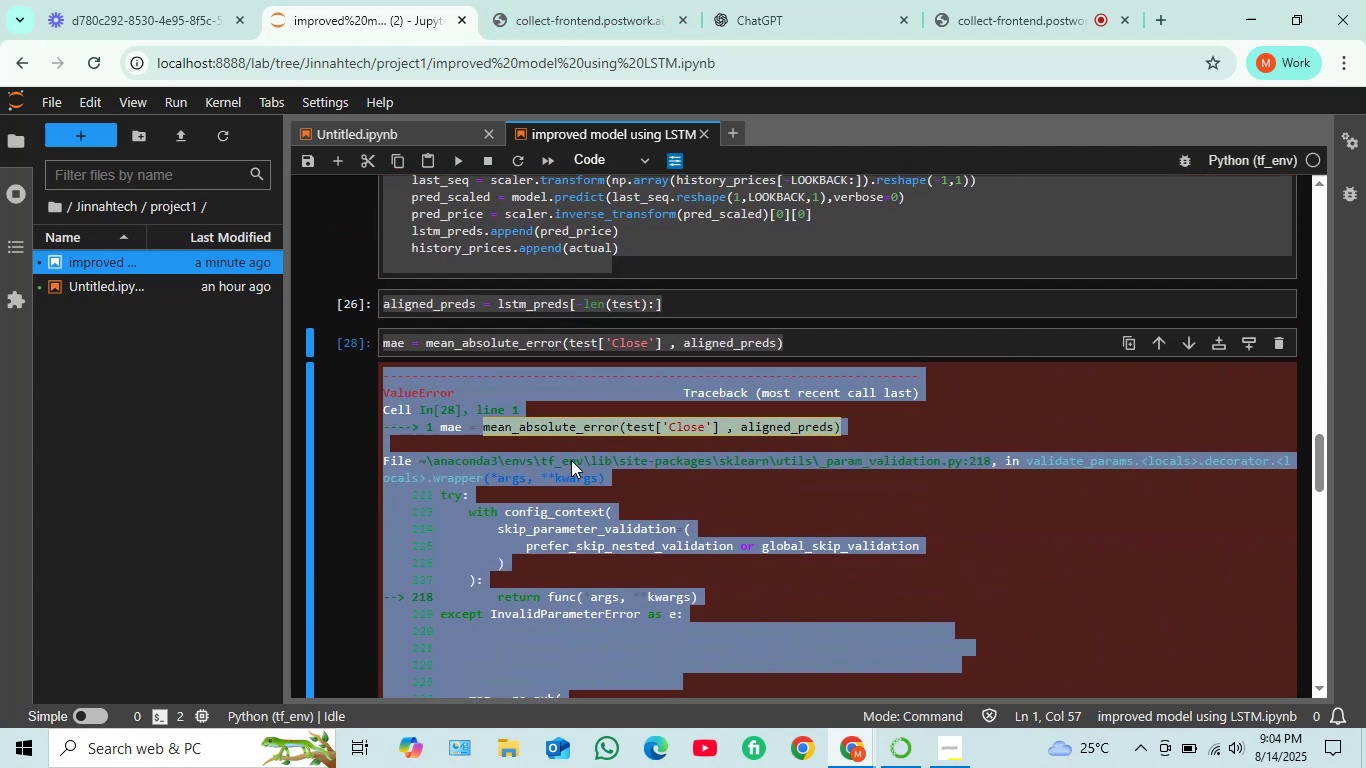 
scroll: coordinate [464, 383], scroll_direction: up, amount: 12.0
 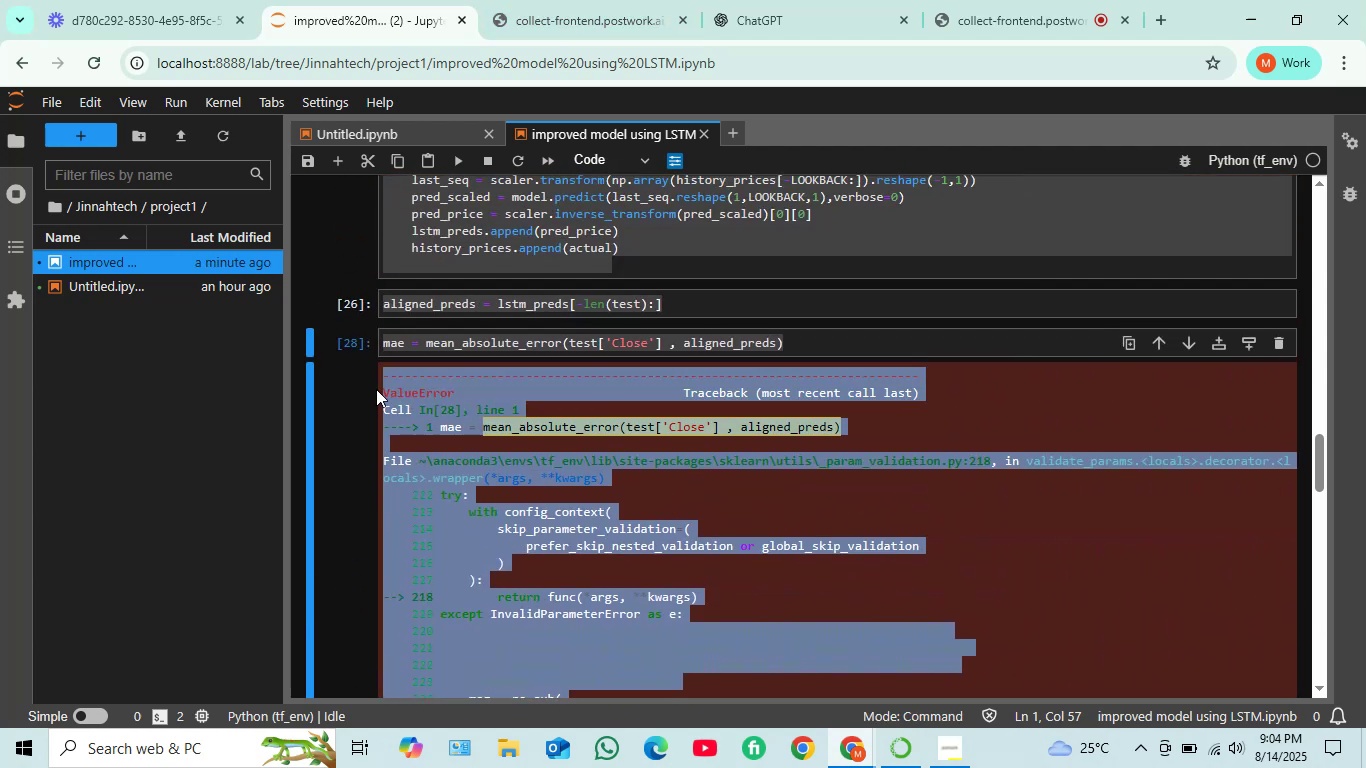 
key(Control+C)
 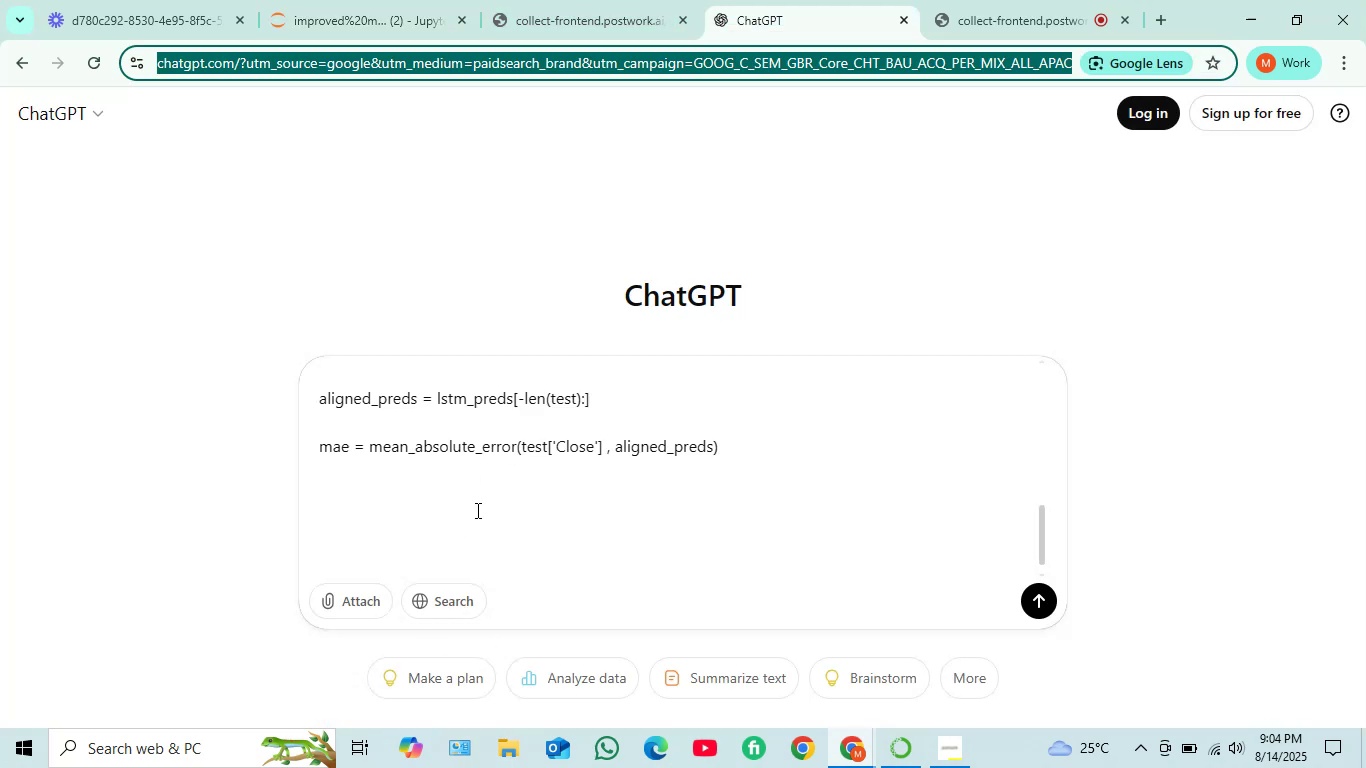 
key(Control+V)
 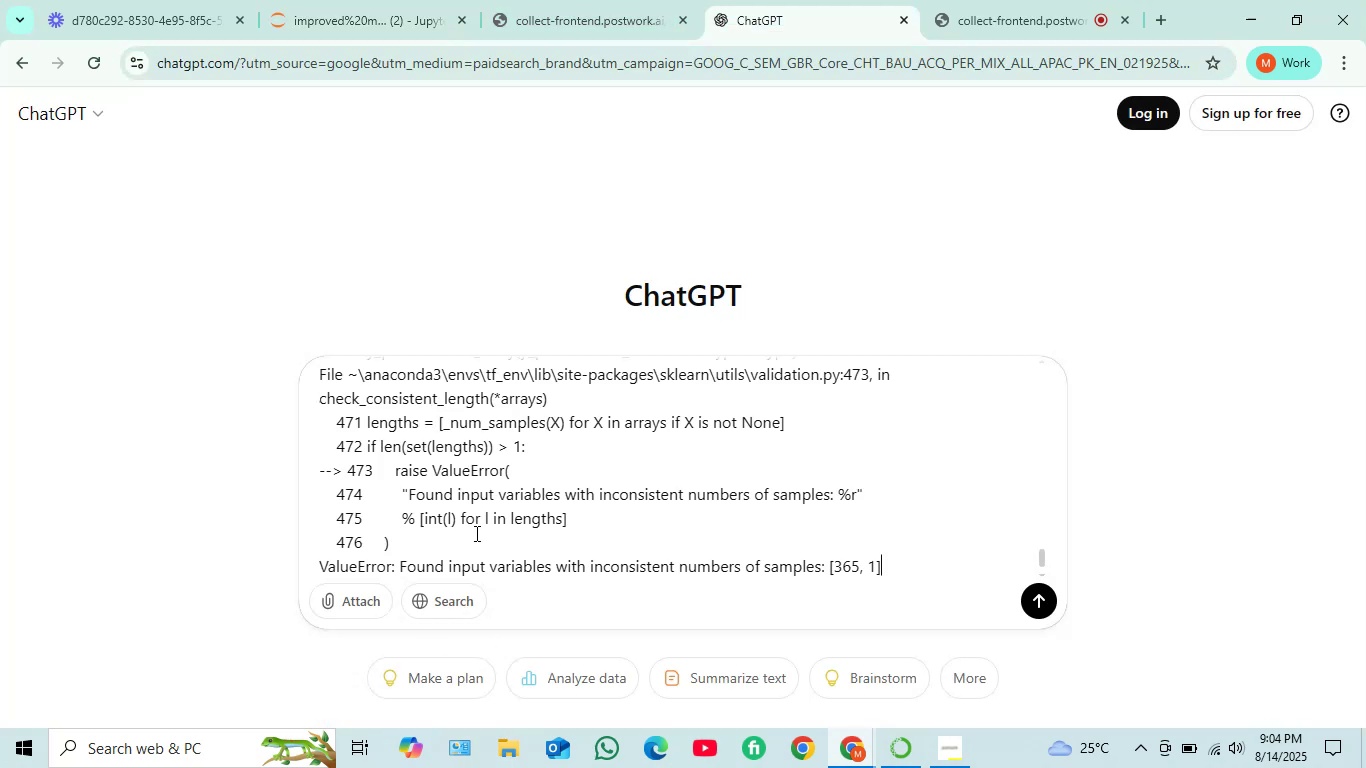 
key(Shift+Enter)
 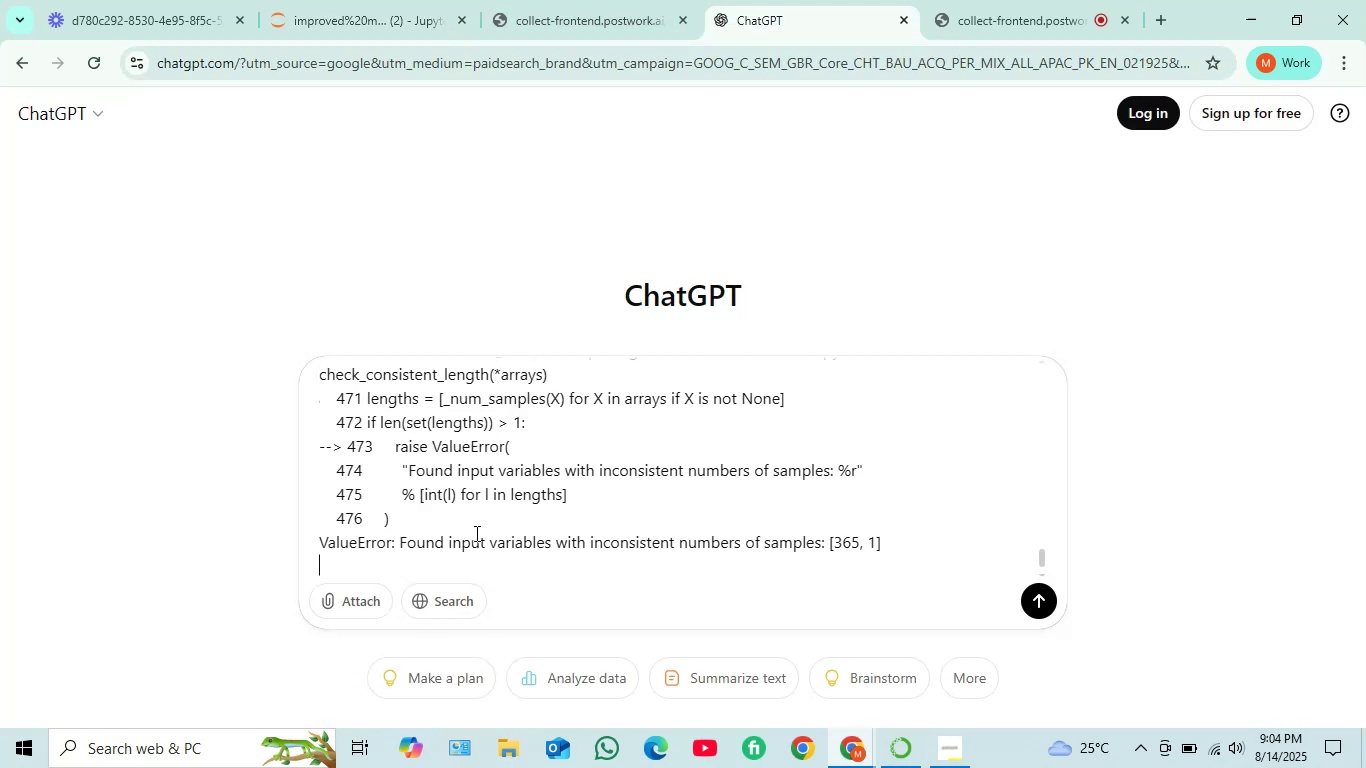 
key(Shift+Enter)
 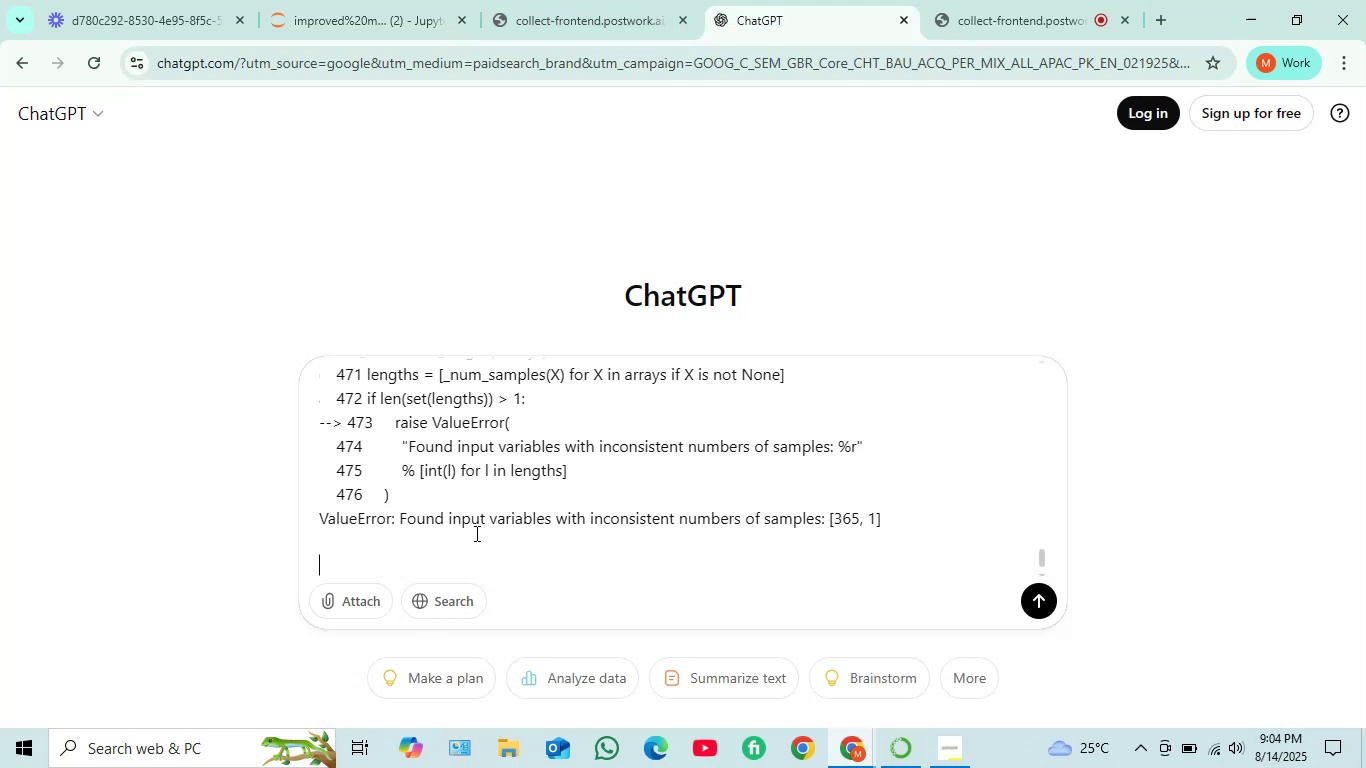 
key(Shift+Enter)
 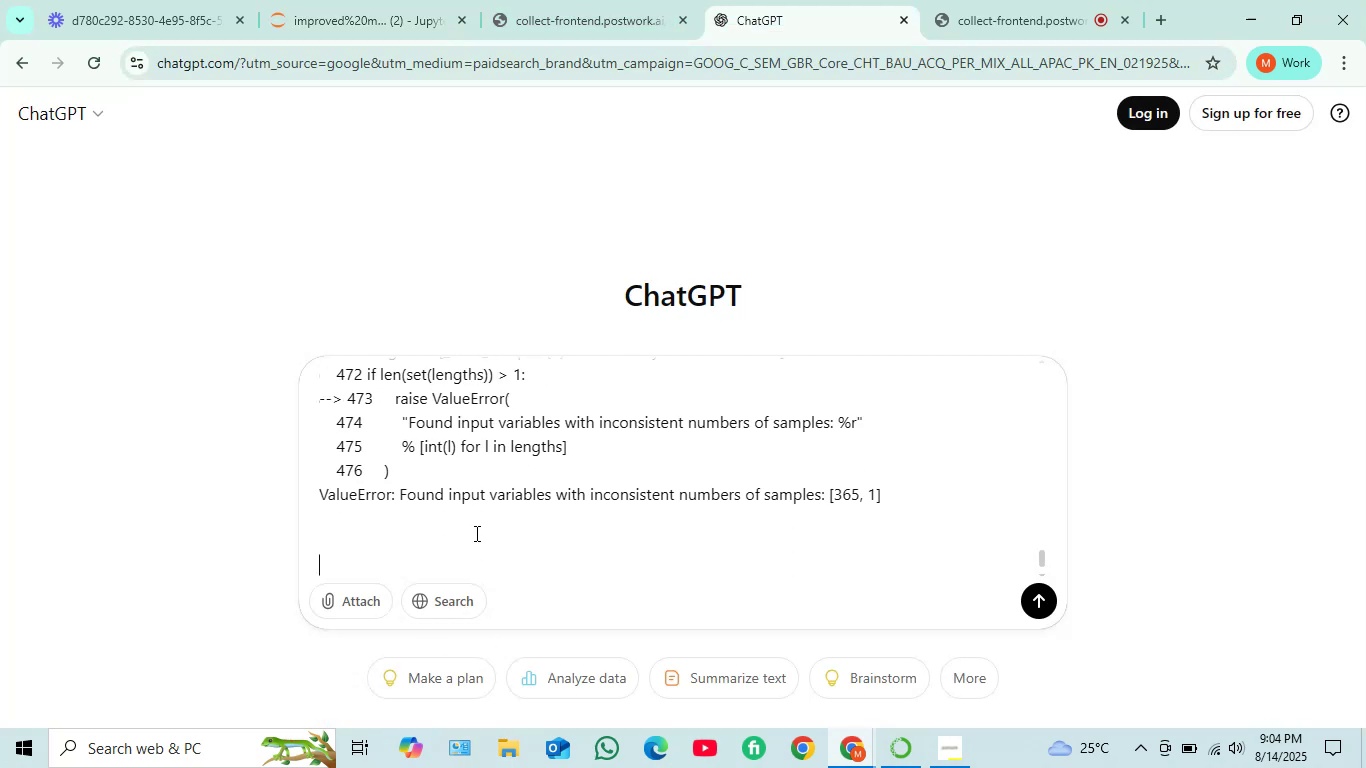 
key(Shift+Enter)
 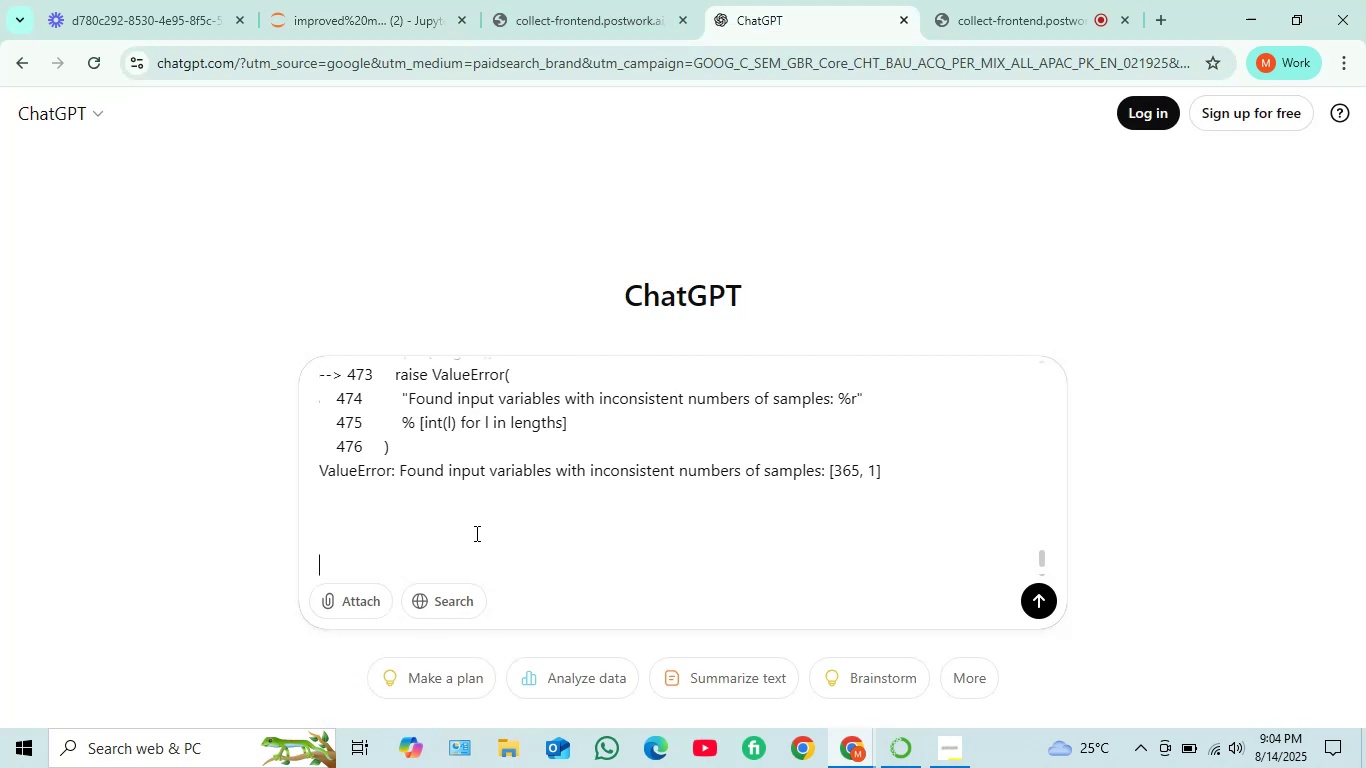 
type(i am facing this errr)
key(Backspace)
type(or while training model using lstm )
 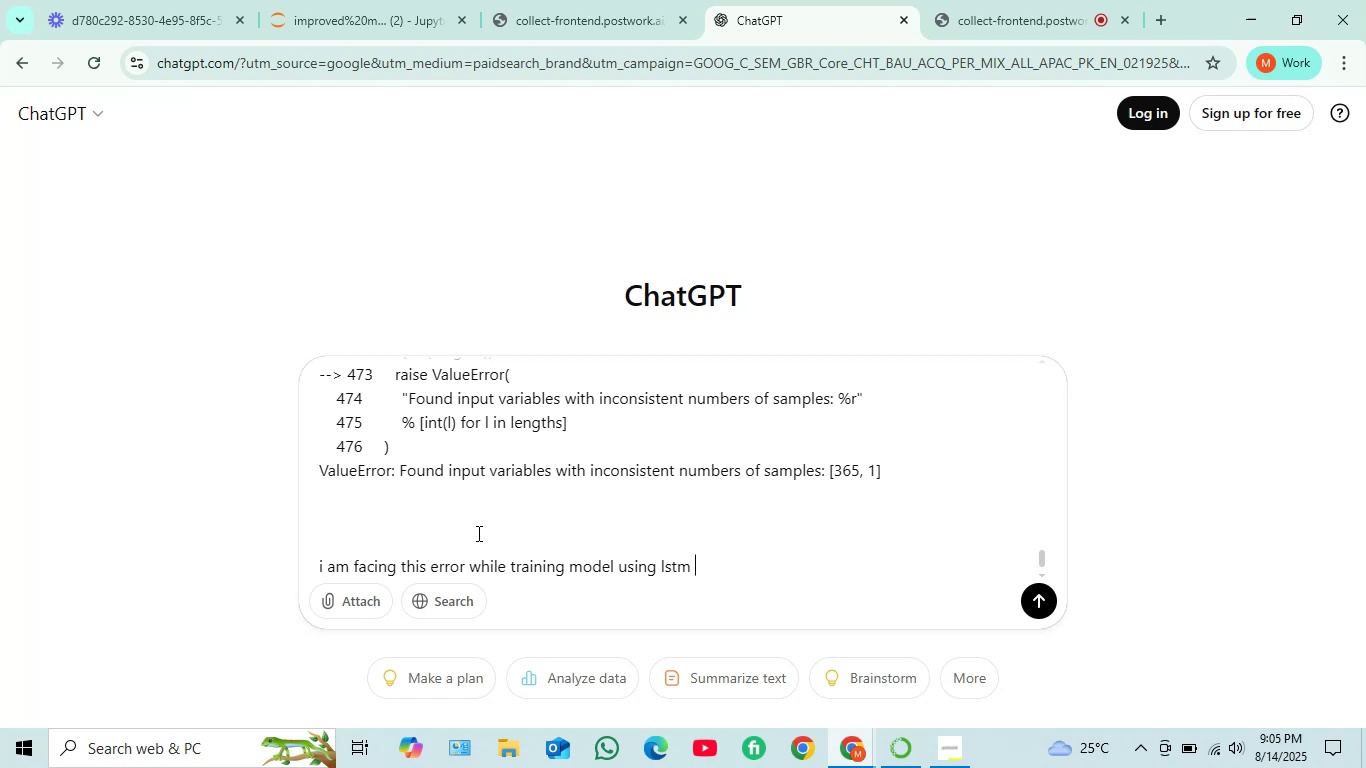 
key(Enter)
 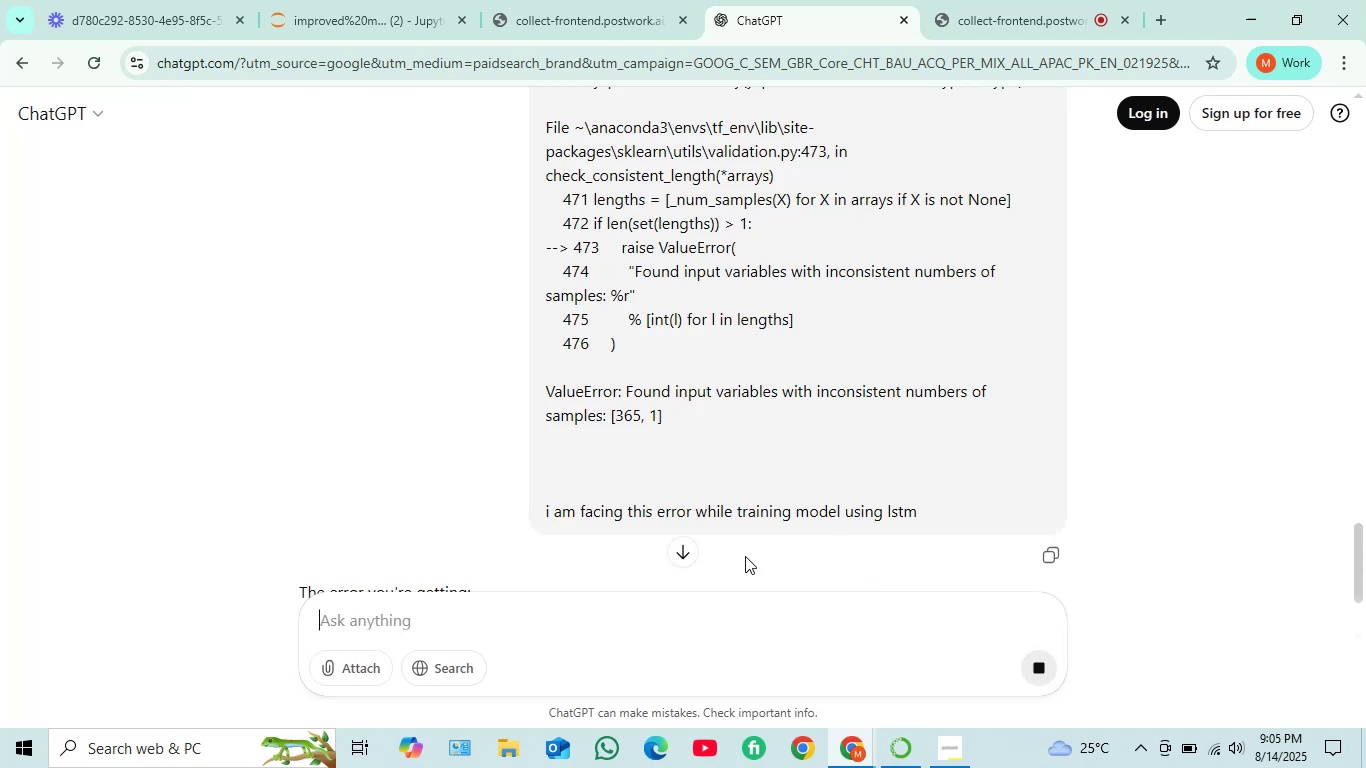 
scroll: coordinate [561, 467], scroll_direction: down, amount: 4.0
 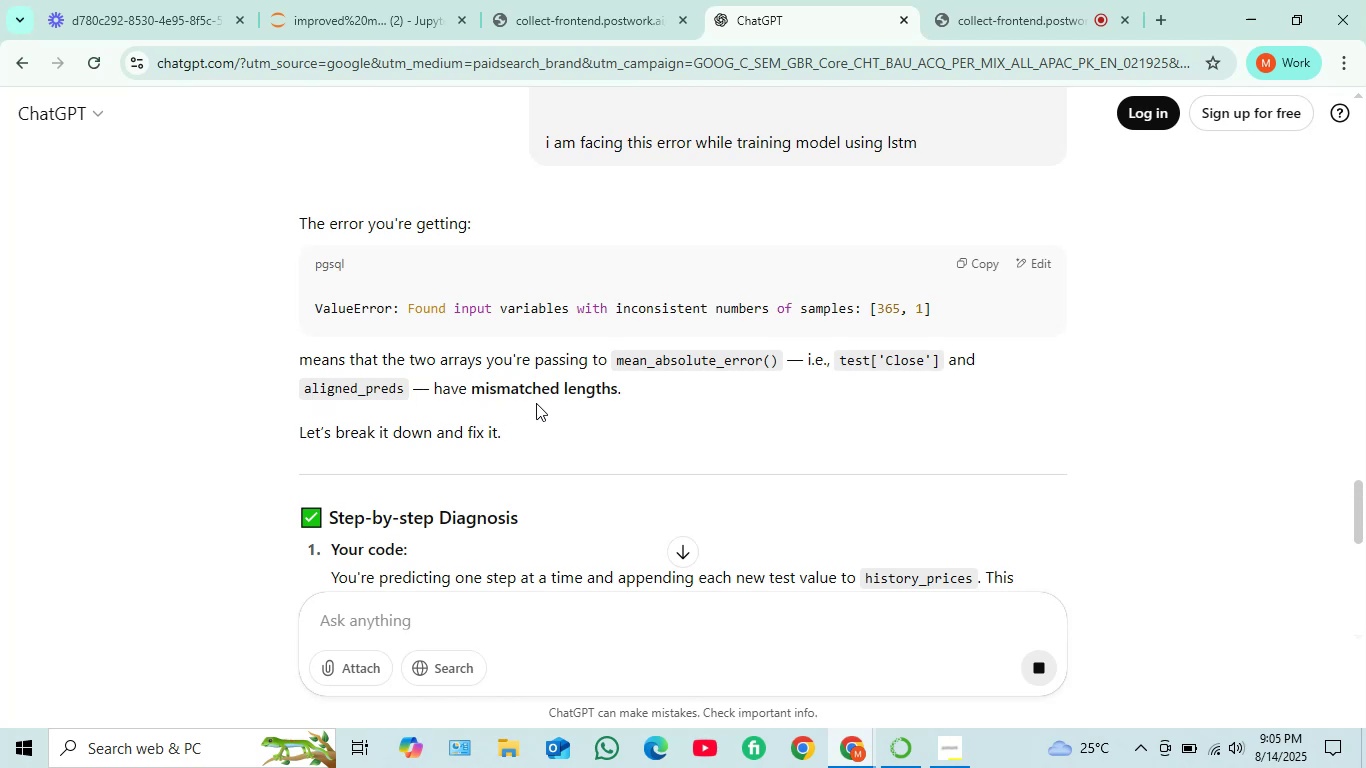 
wait(6.02)
 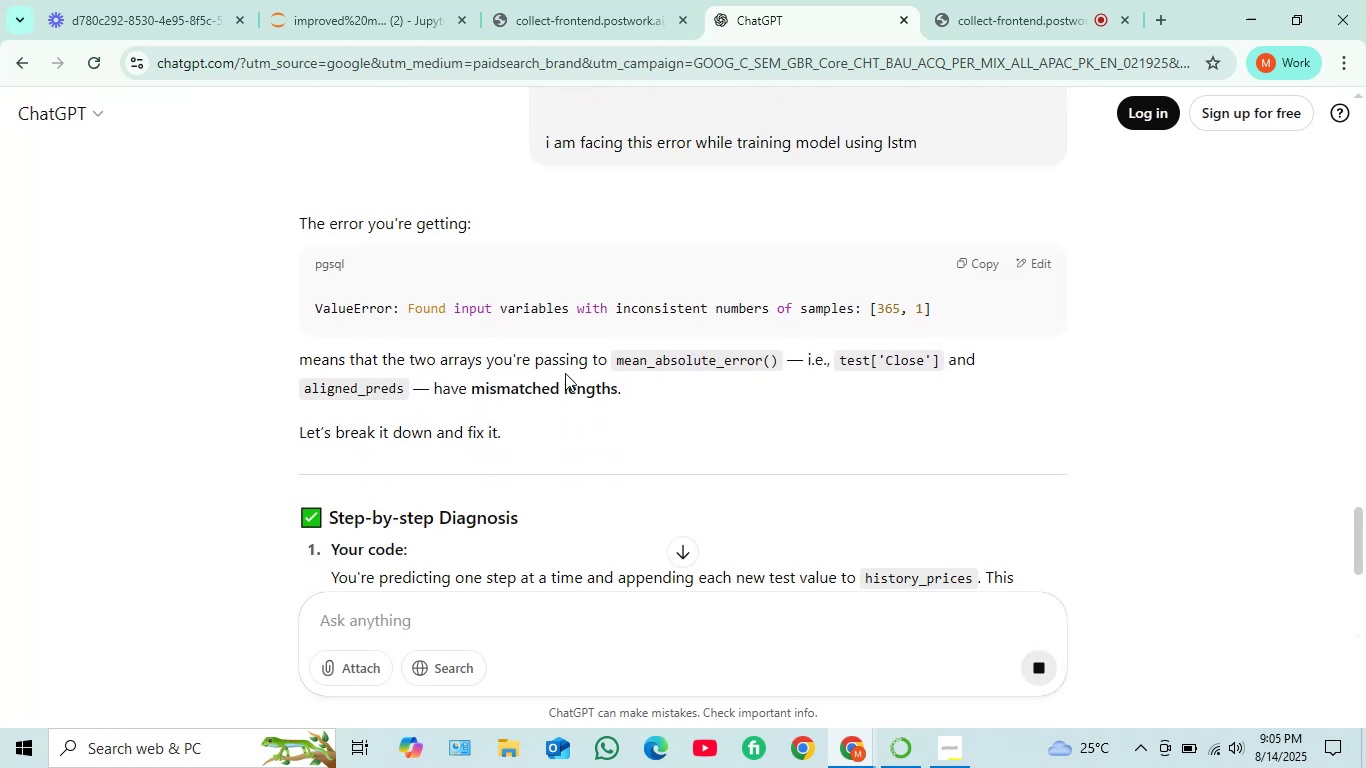 
scroll: coordinate [432, 420], scroll_direction: down, amount: 2.0
 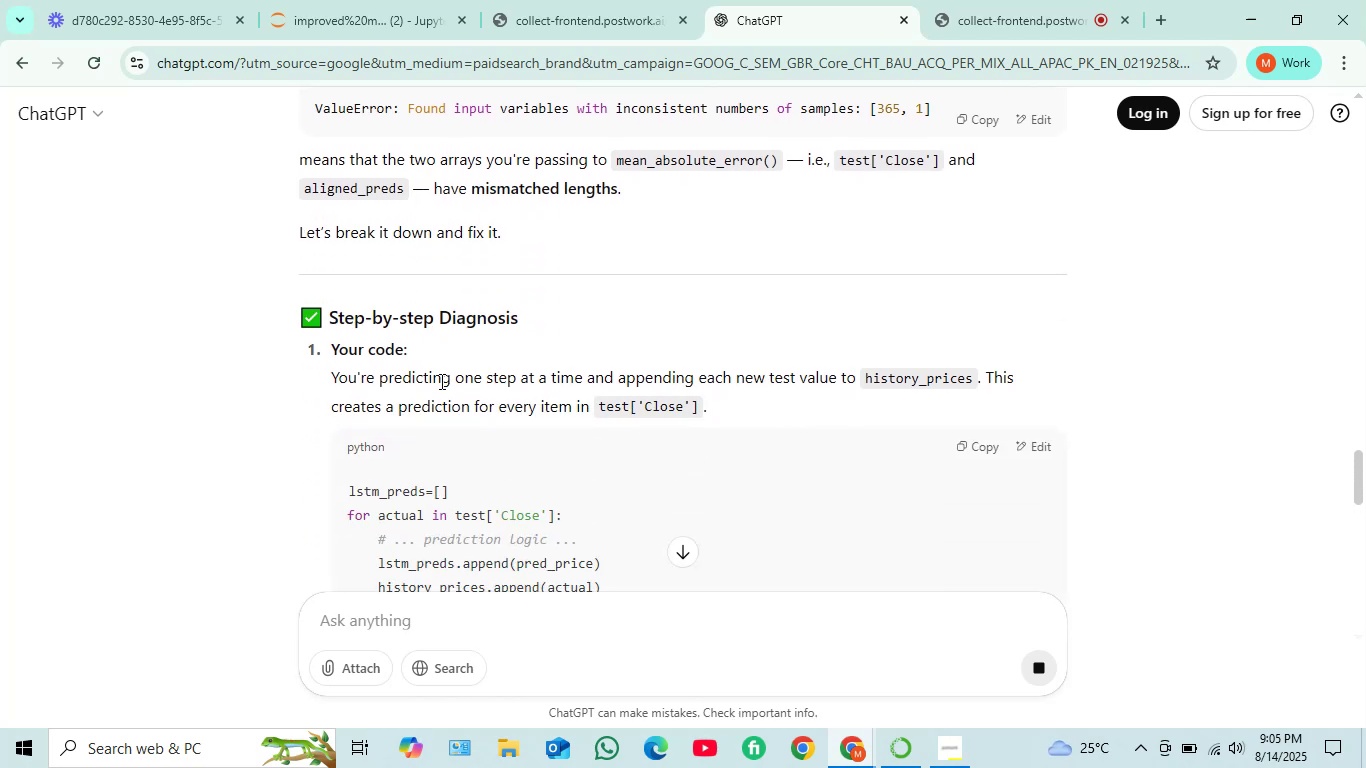 
wait(5.0)
 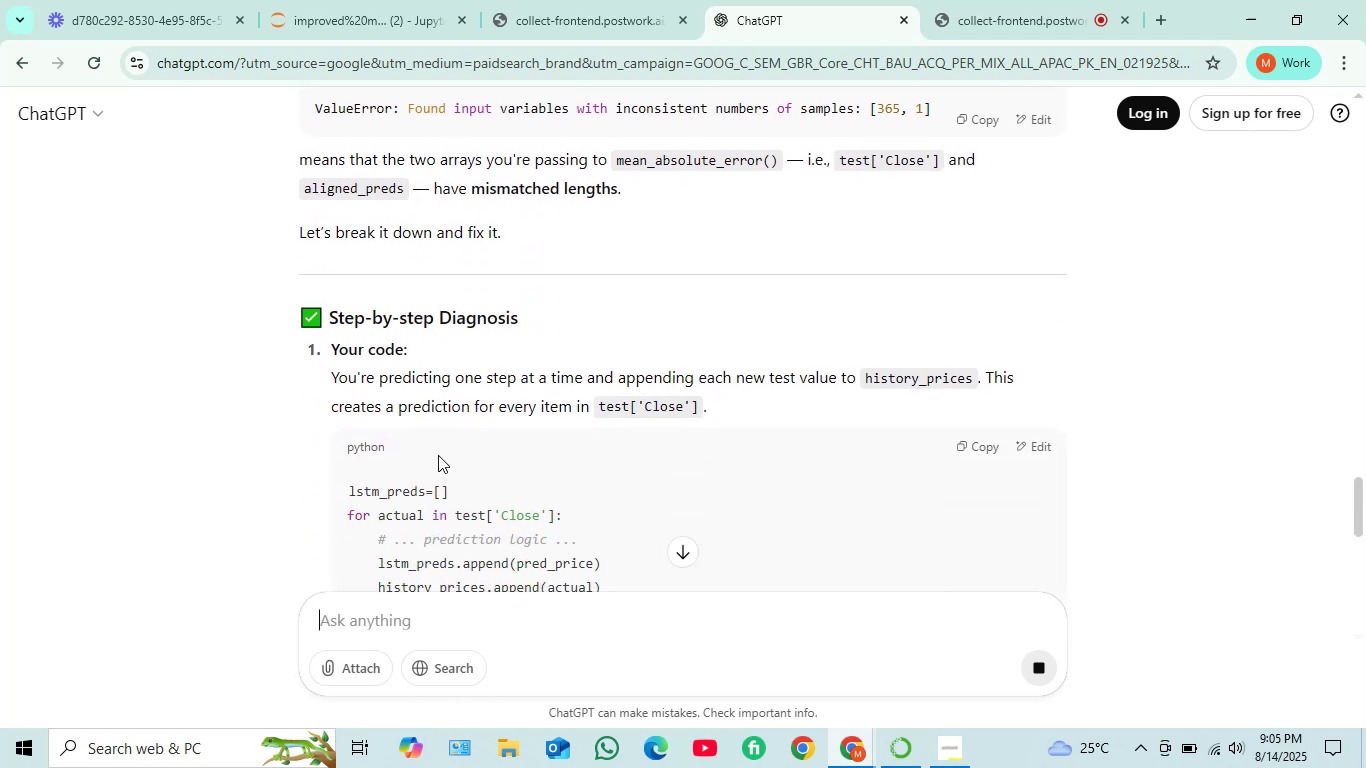 
scroll: coordinate [569, 528], scroll_direction: down, amount: 3.0
 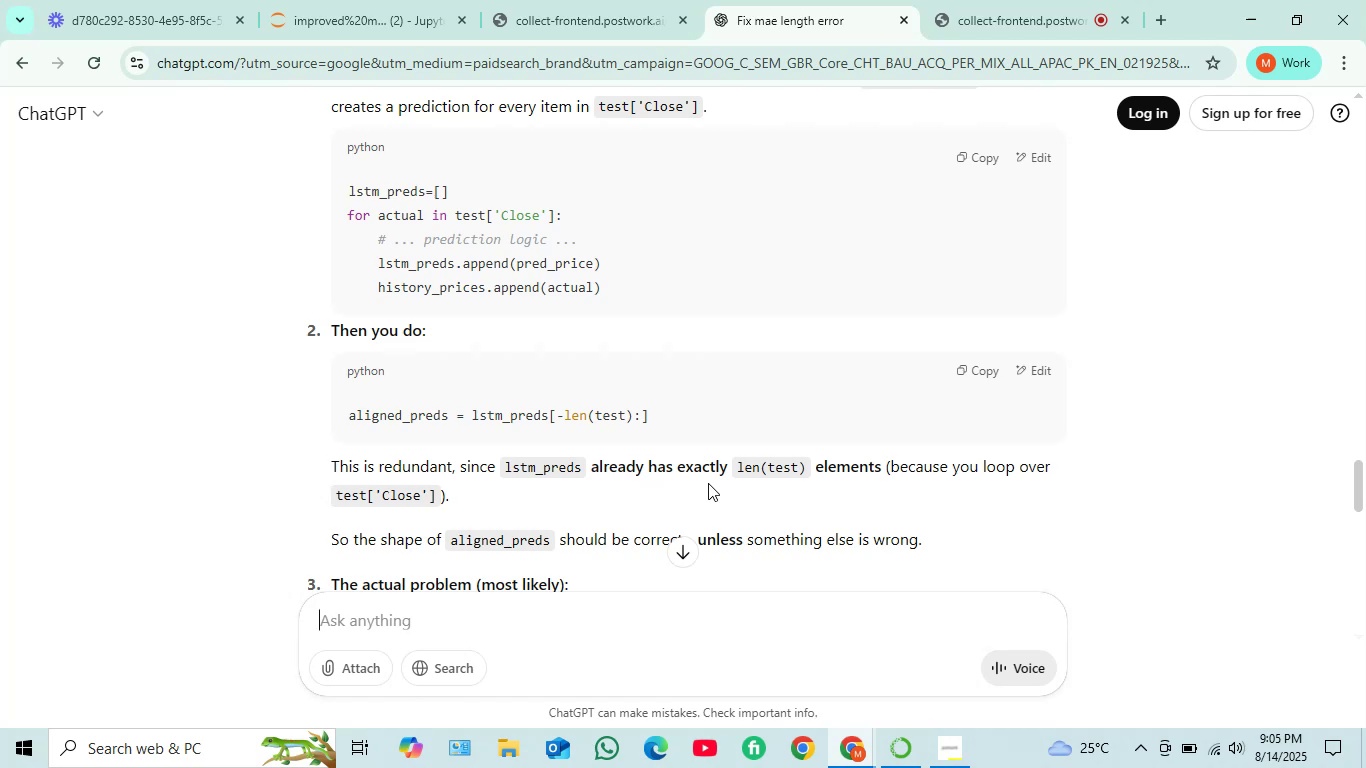 
wait(15.12)
 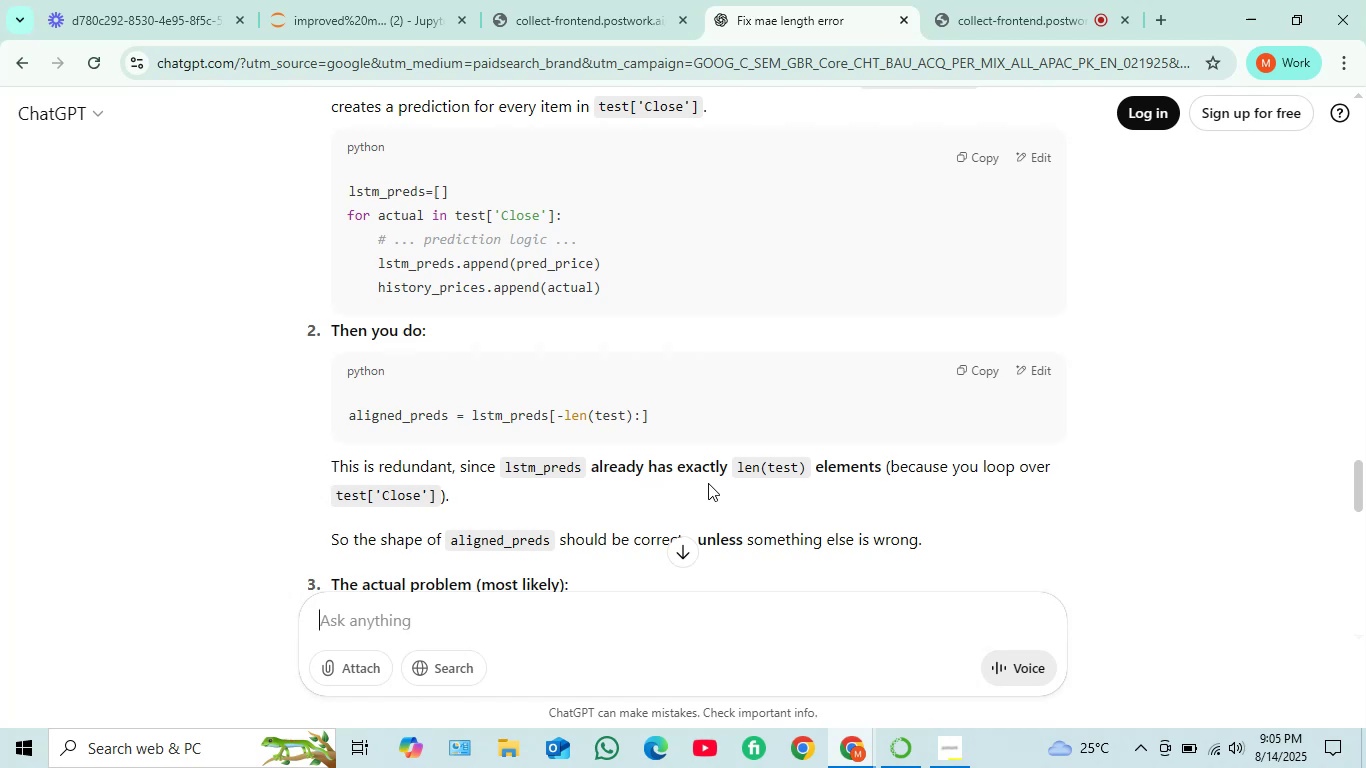 
scroll: coordinate [487, 295], scroll_direction: up, amount: 1.0
 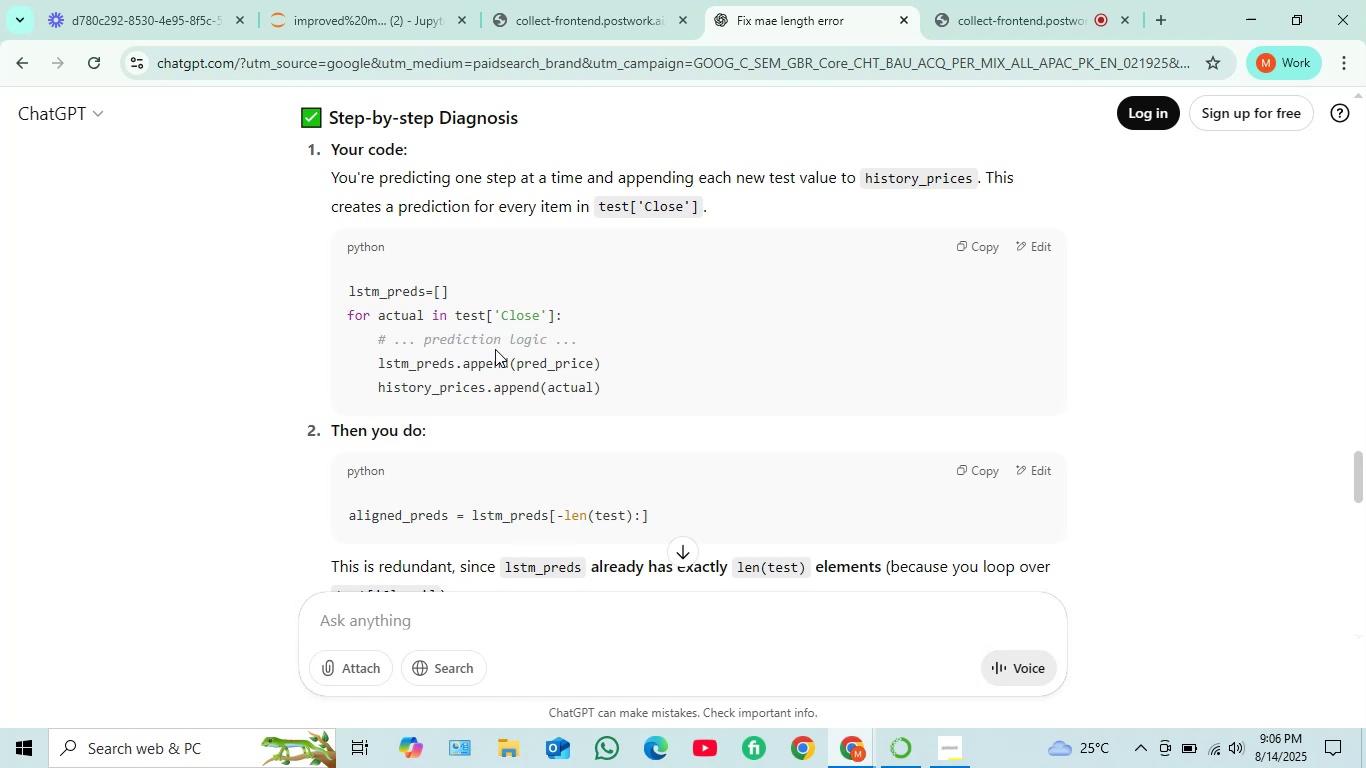 
wait(19.68)
 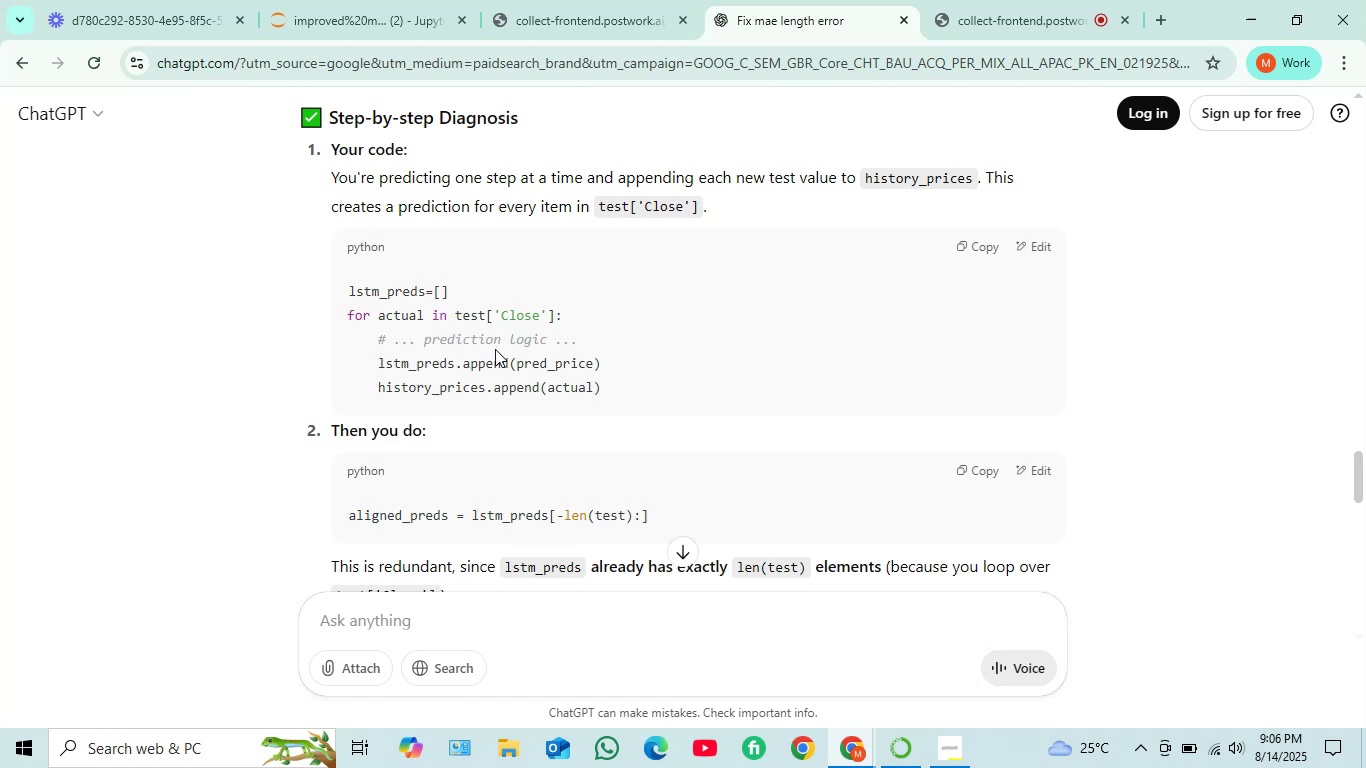 
scroll: coordinate [589, 487], scroll_direction: down, amount: 1.0
 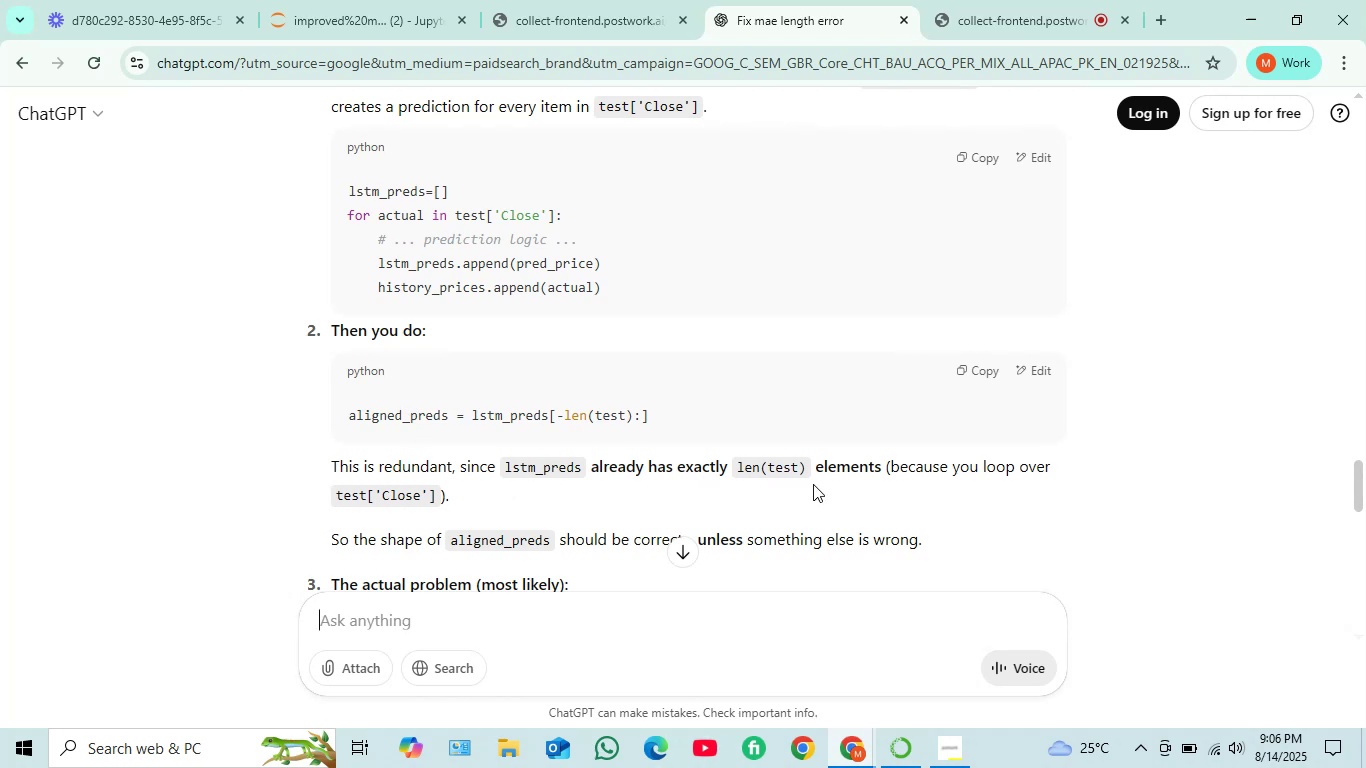 
wait(16.6)
 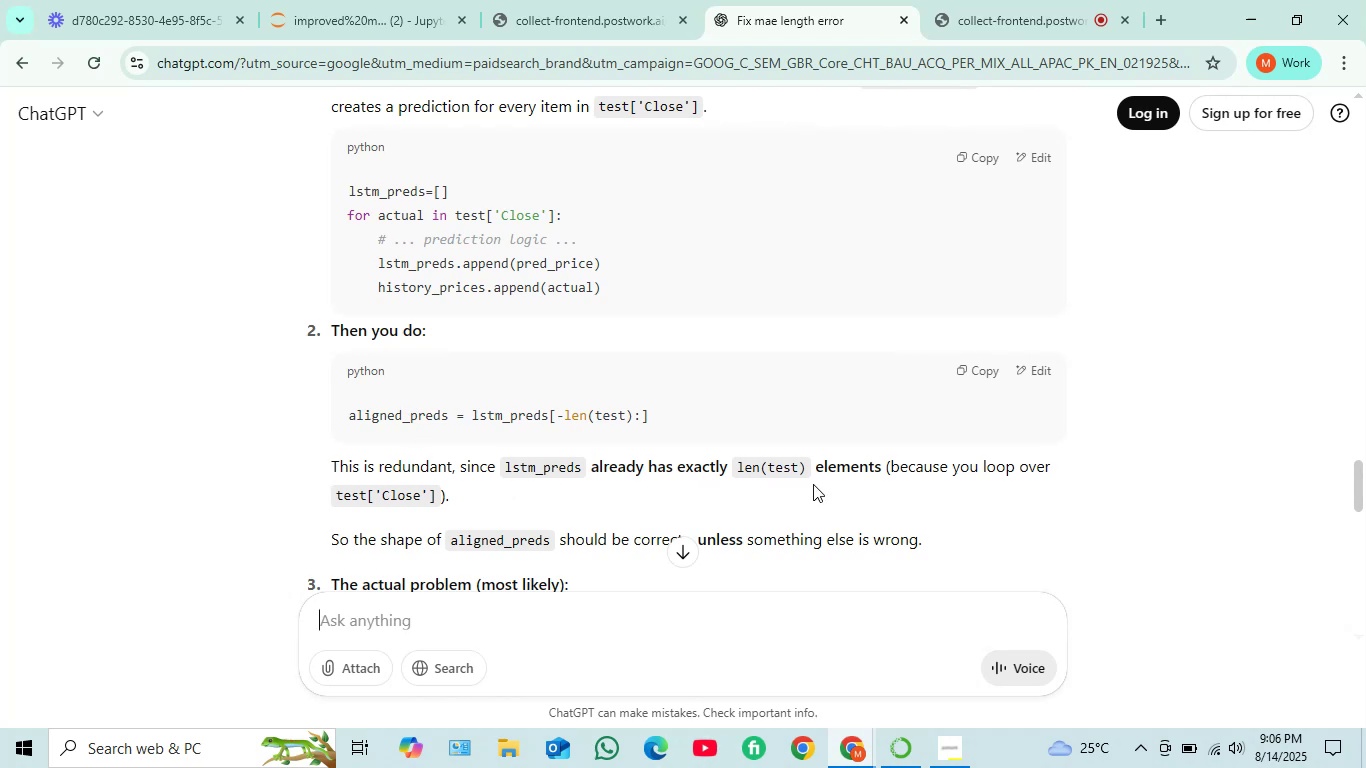 
scroll: coordinate [495, 481], scroll_direction: down, amount: 3.0
 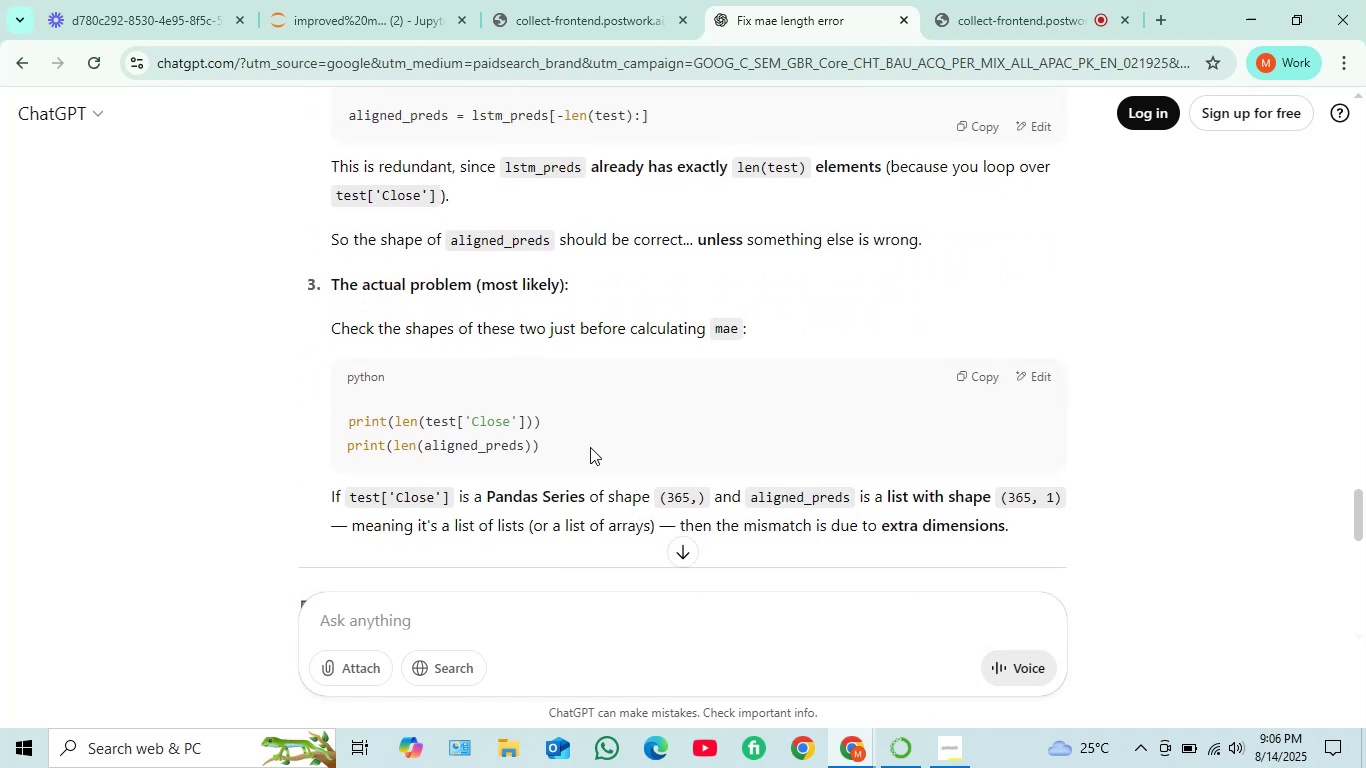 
left_click_drag(start_coordinate=[572, 452], to_coordinate=[344, 424])
 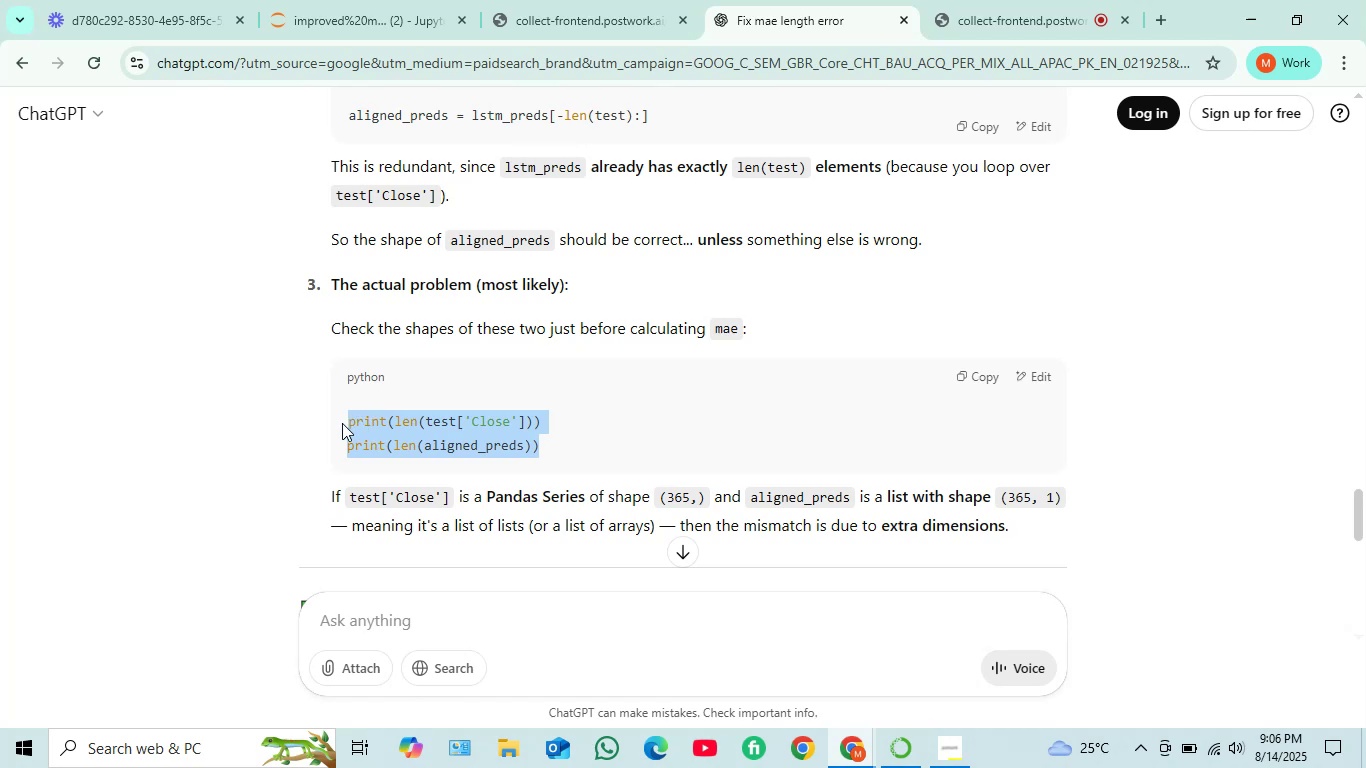 
key(Control+C)
 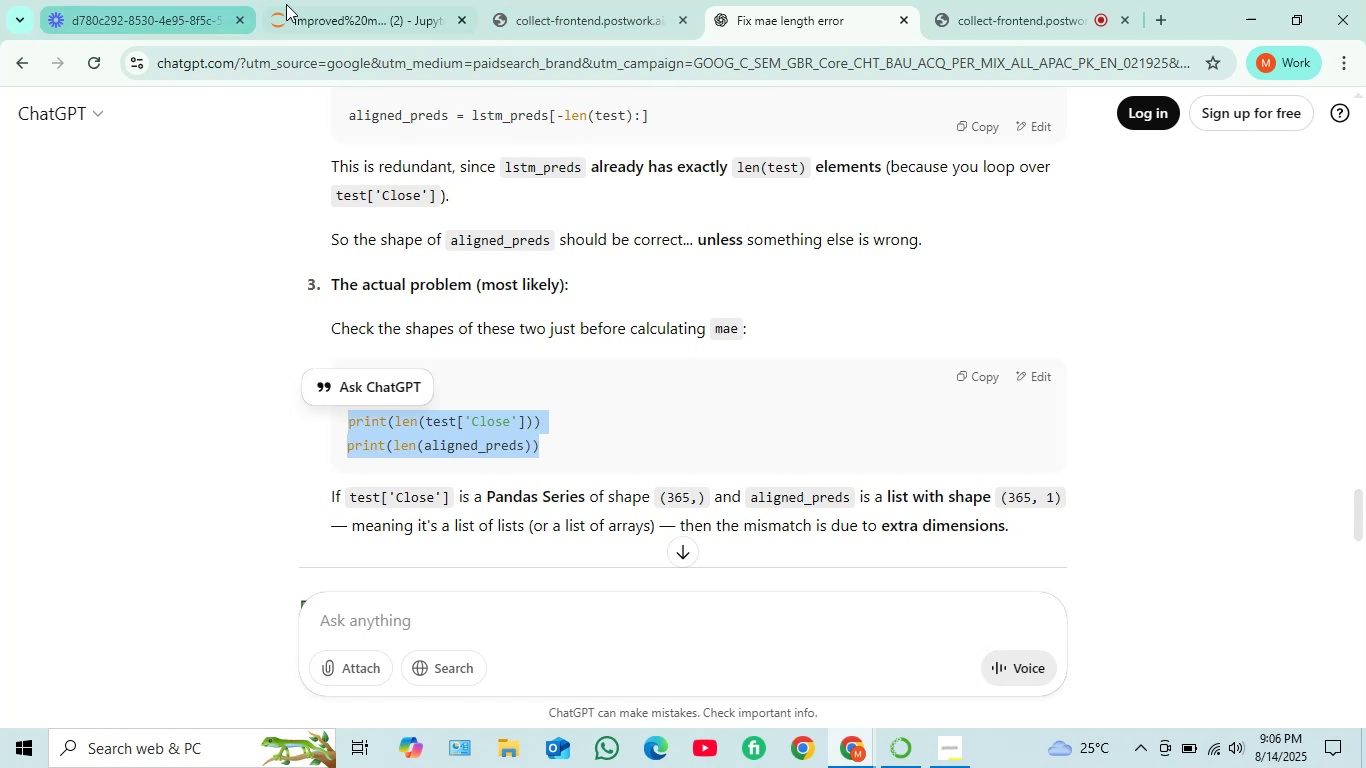 
left_click([355, 8])
 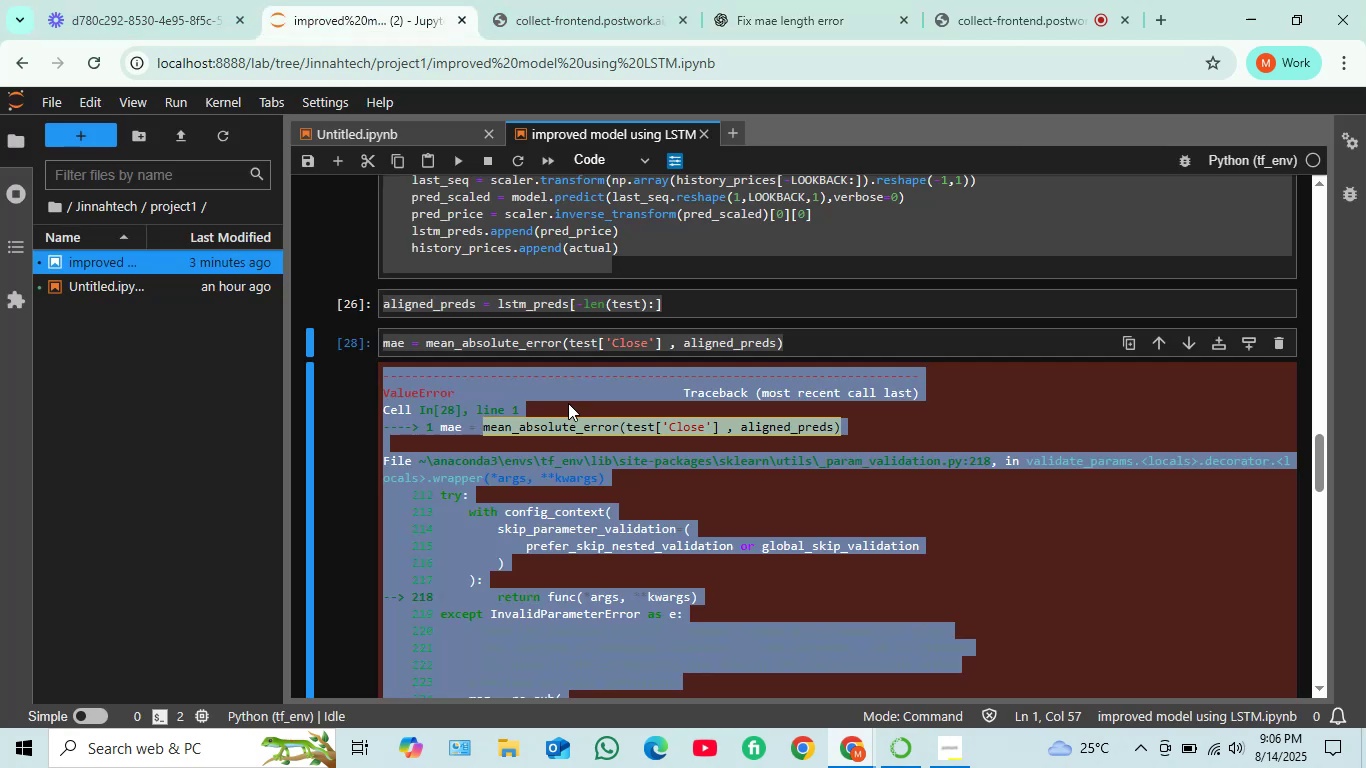 
scroll: coordinate [568, 363], scroll_direction: up, amount: 1.0
 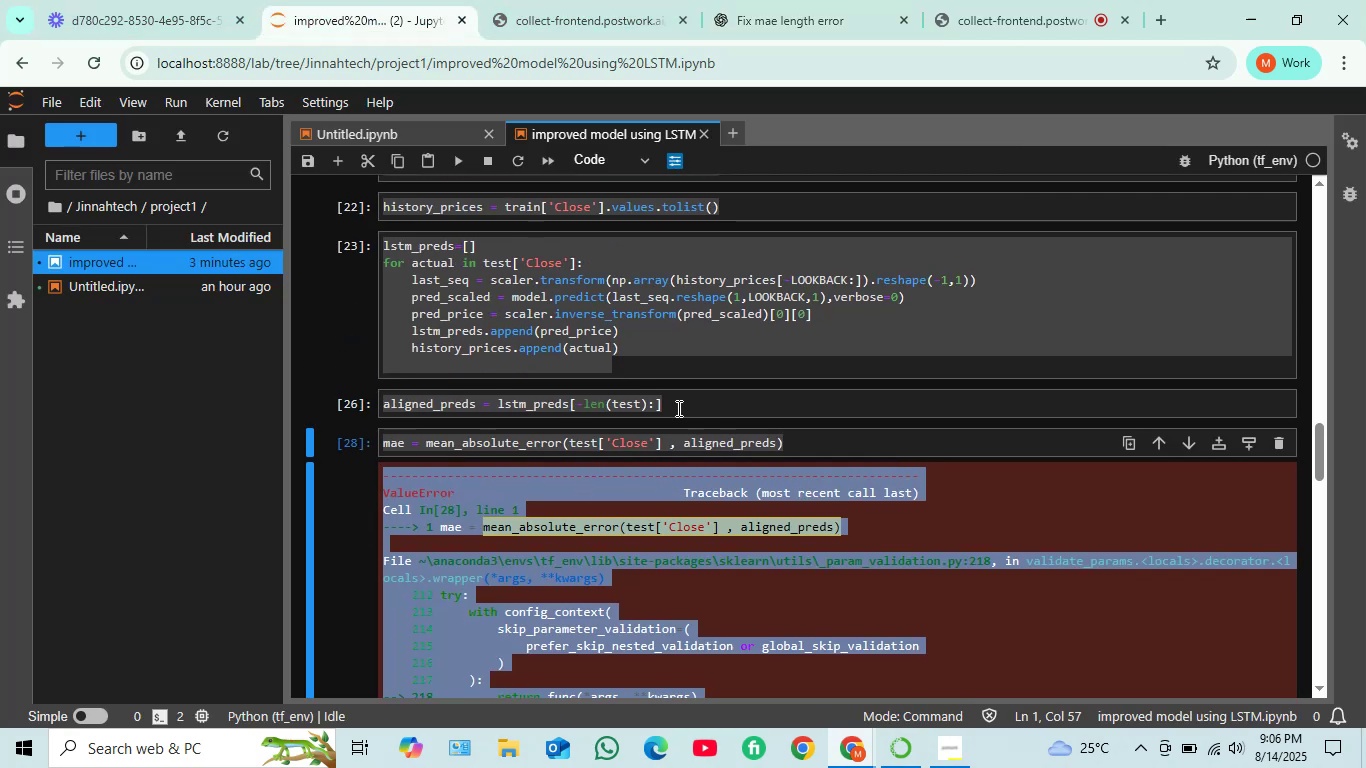 
left_click([680, 394])
 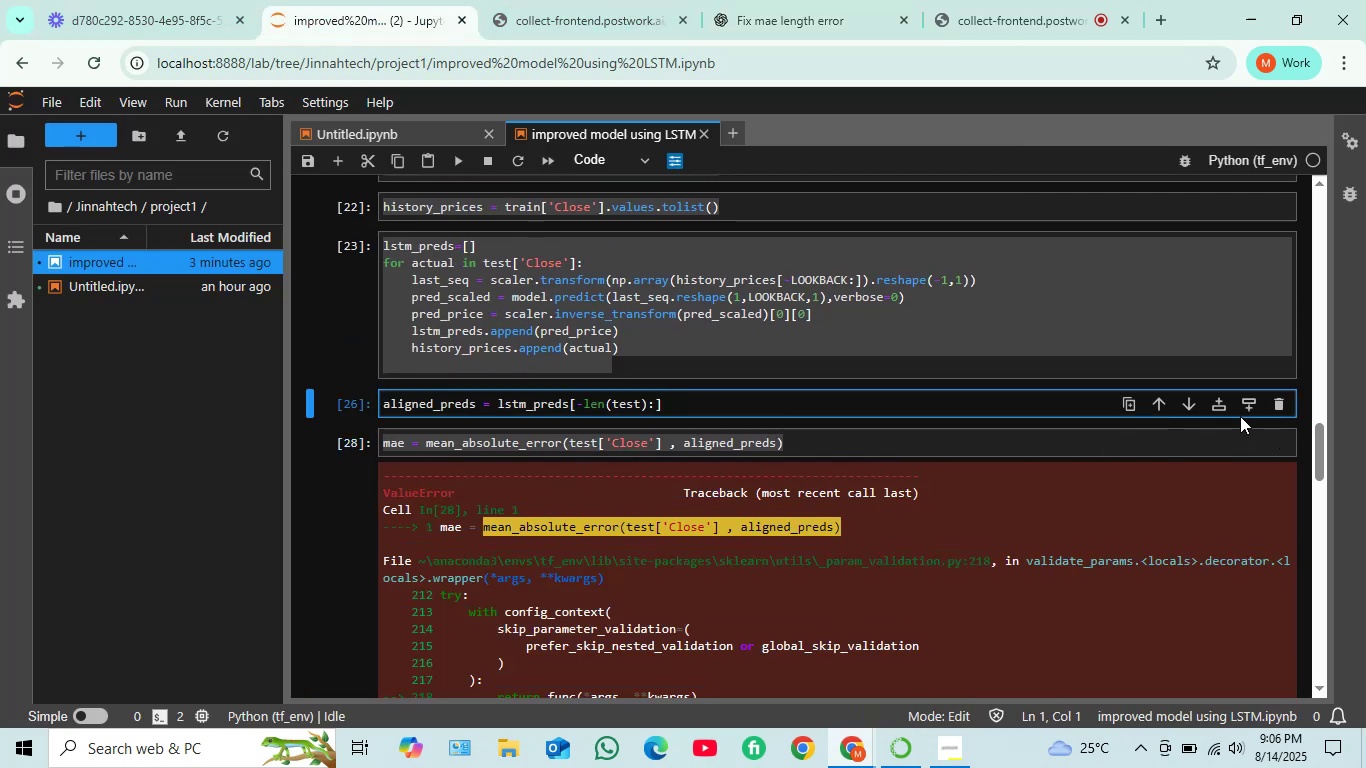 
left_click([1240, 407])
 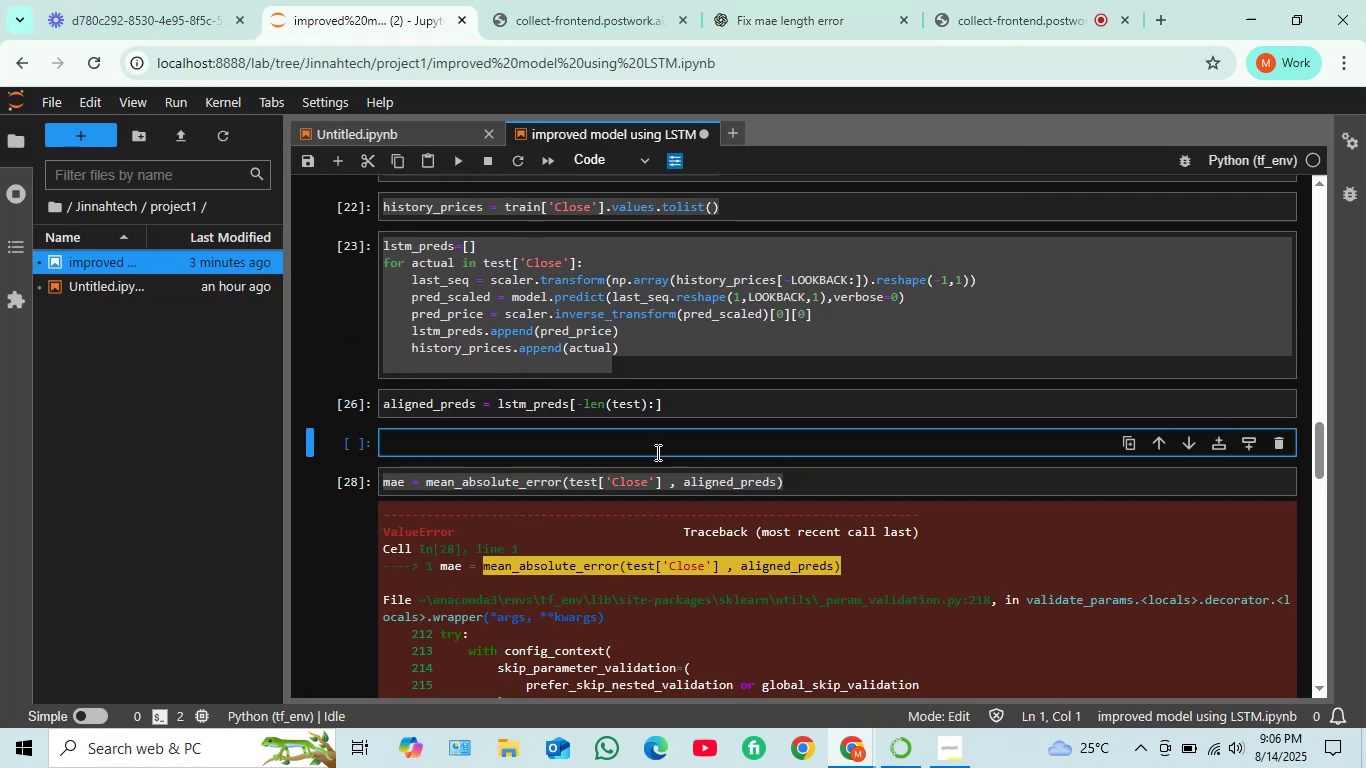 
key(Control+V)
 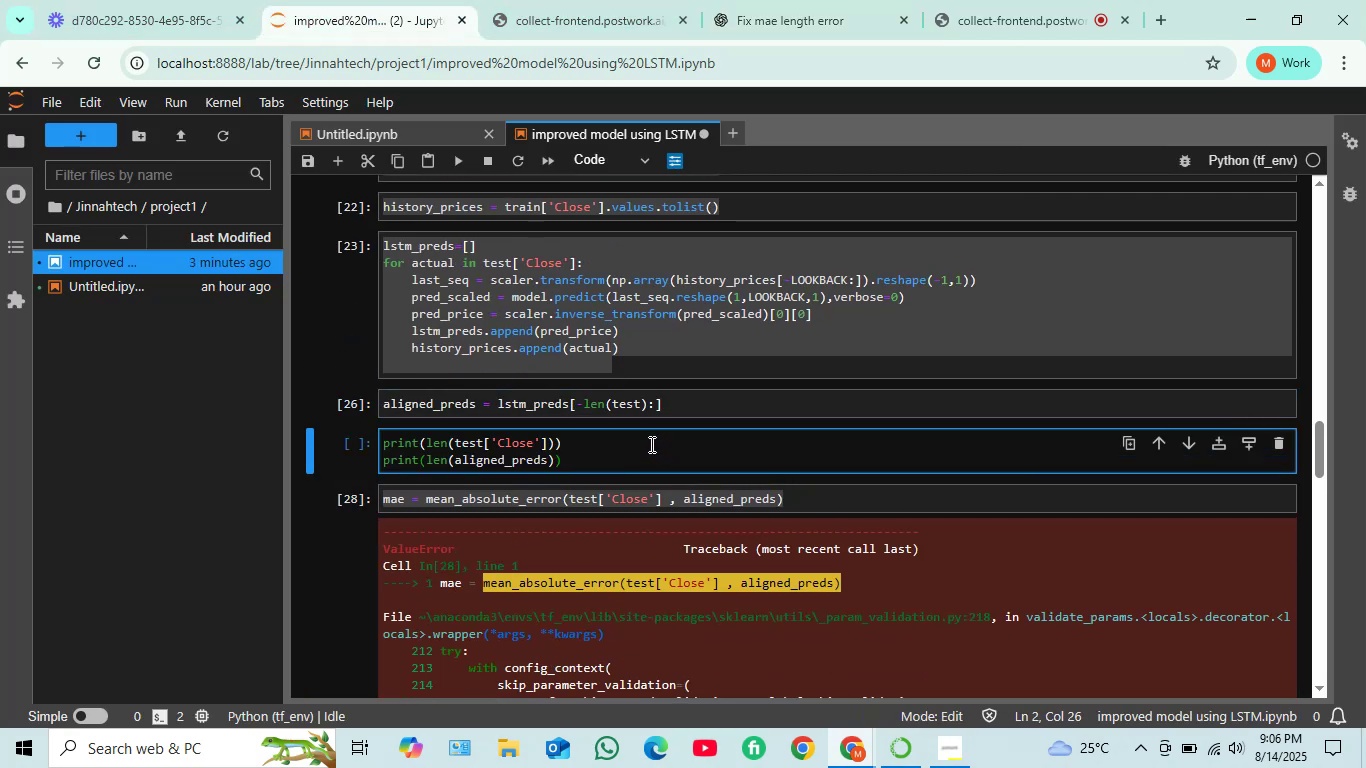 
key(Shift+ShiftRight)
 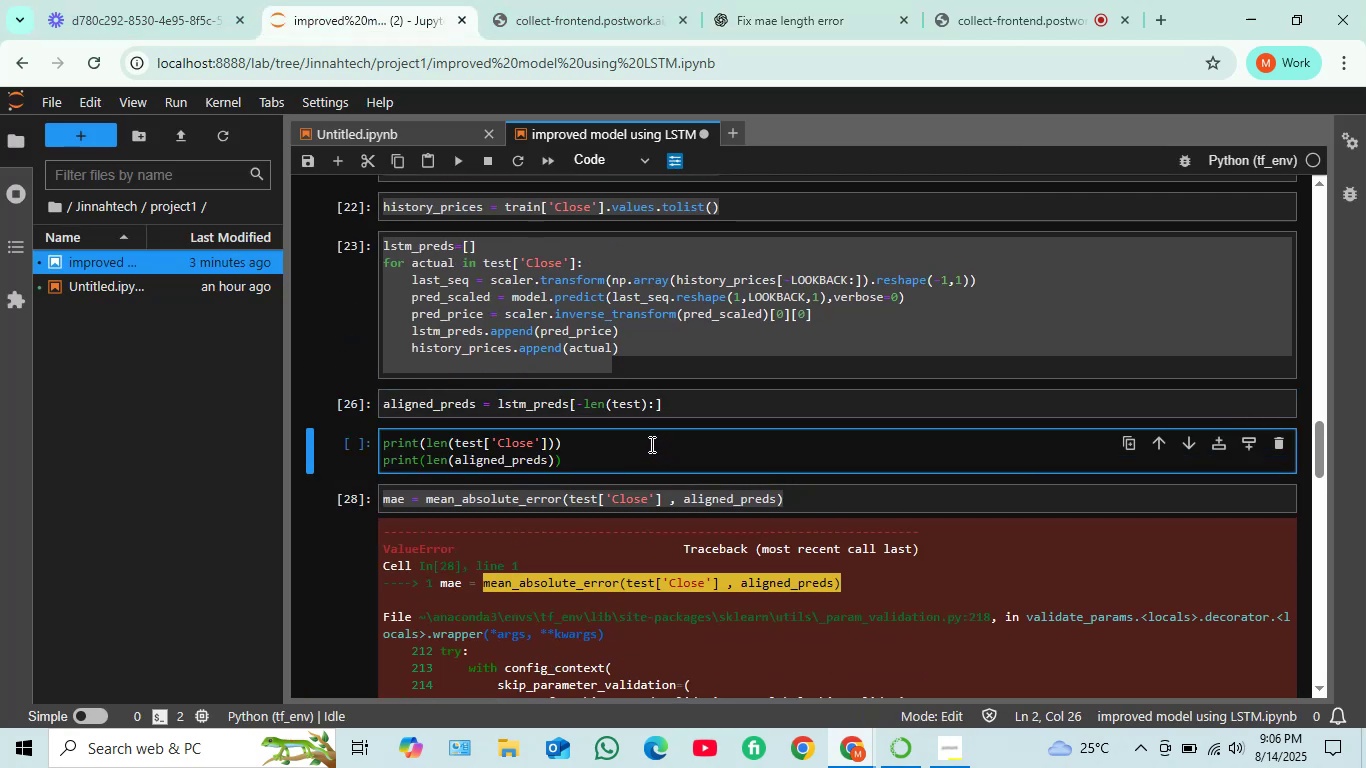 
key(Shift+Enter)
 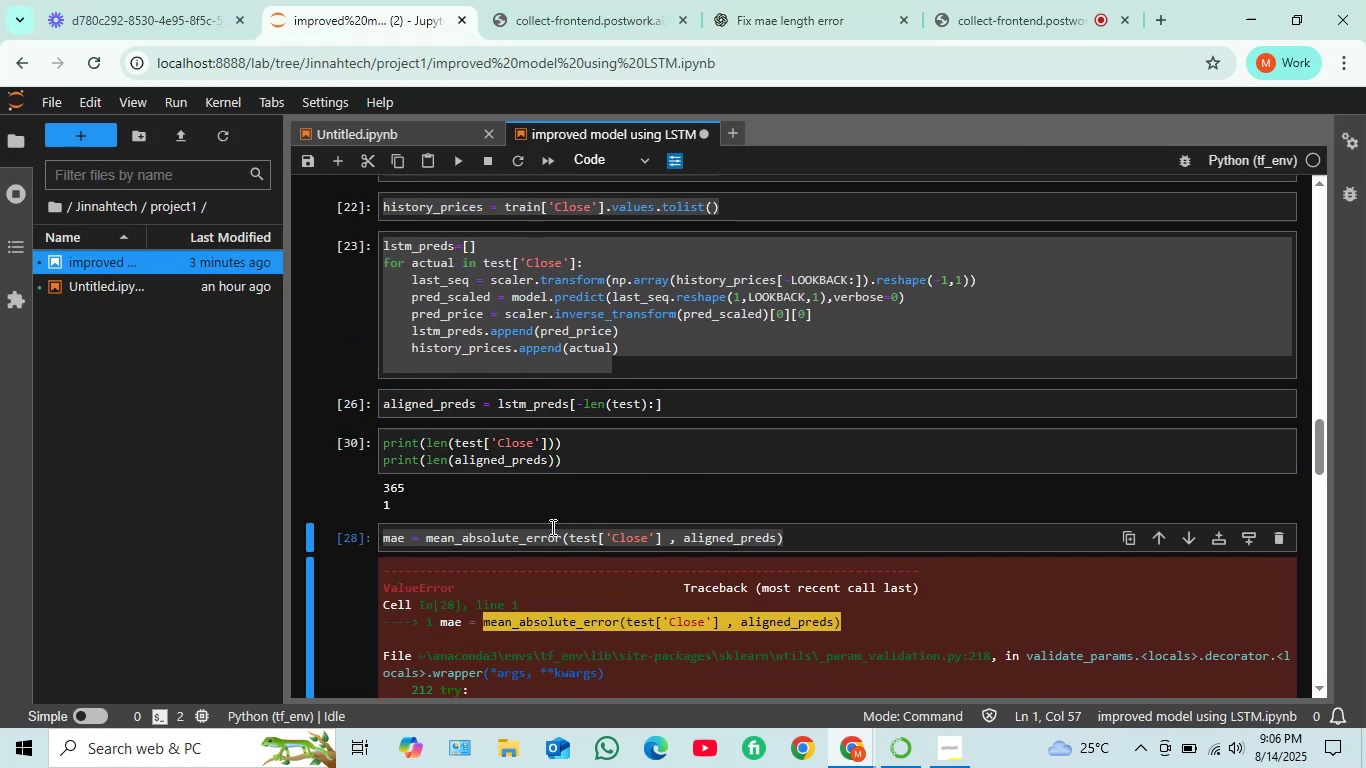 
left_click_drag(start_coordinate=[456, 493], to_coordinate=[379, 488])
 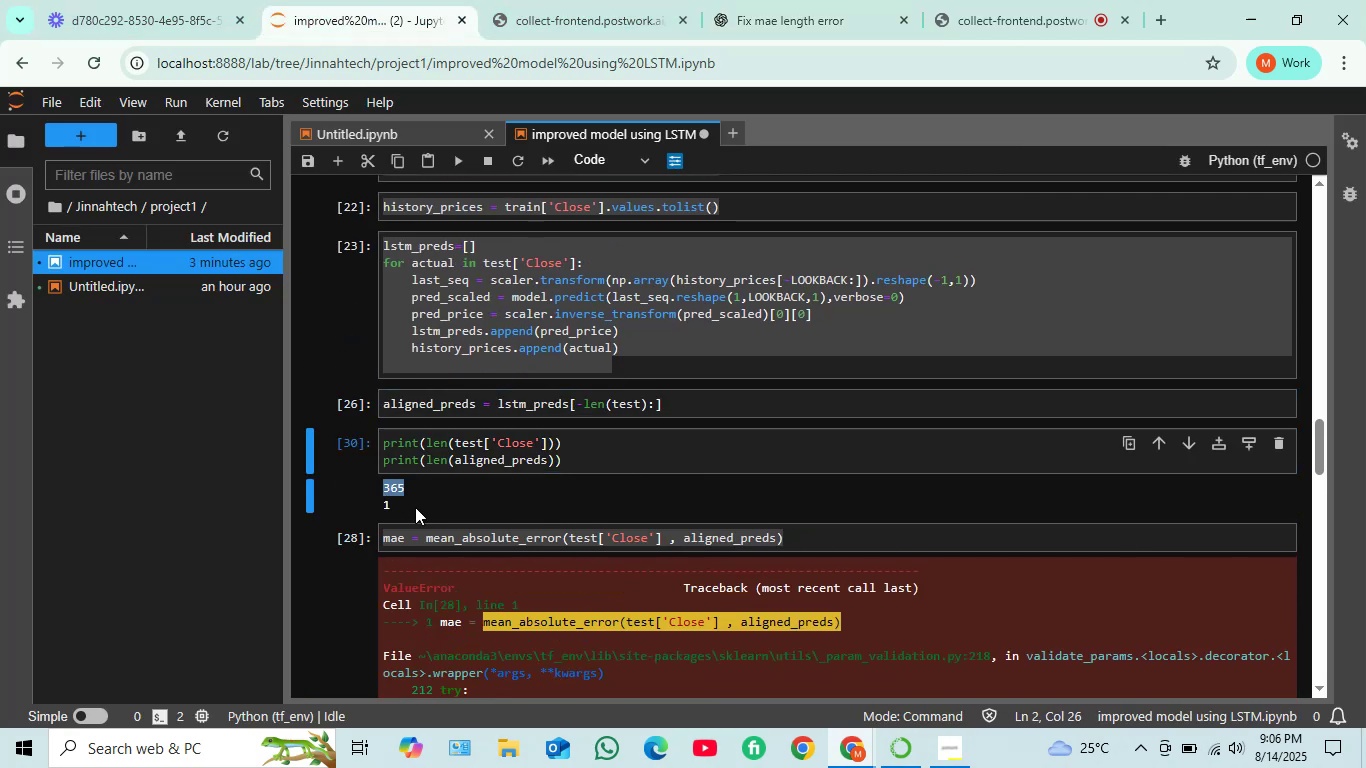 
left_click_drag(start_coordinate=[418, 507], to_coordinate=[364, 482])
 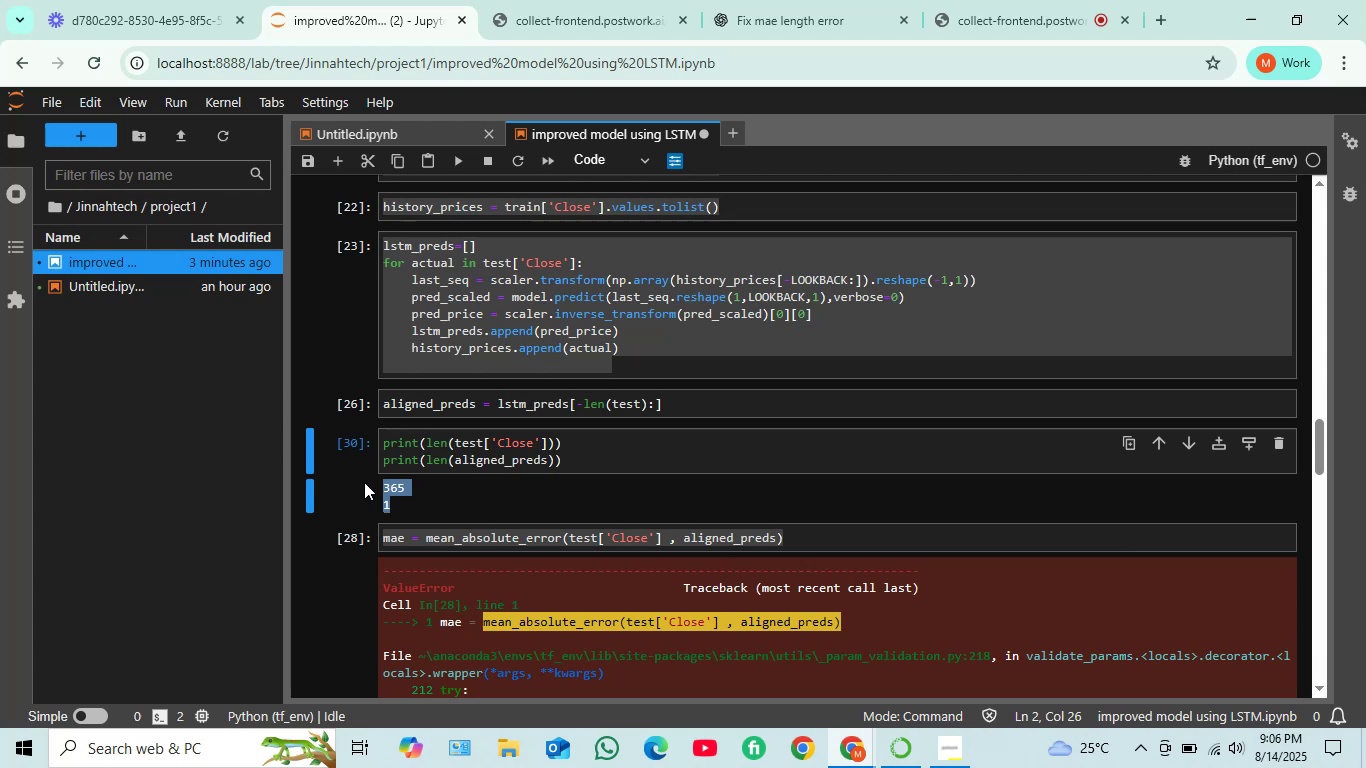 
key(Control+C)
 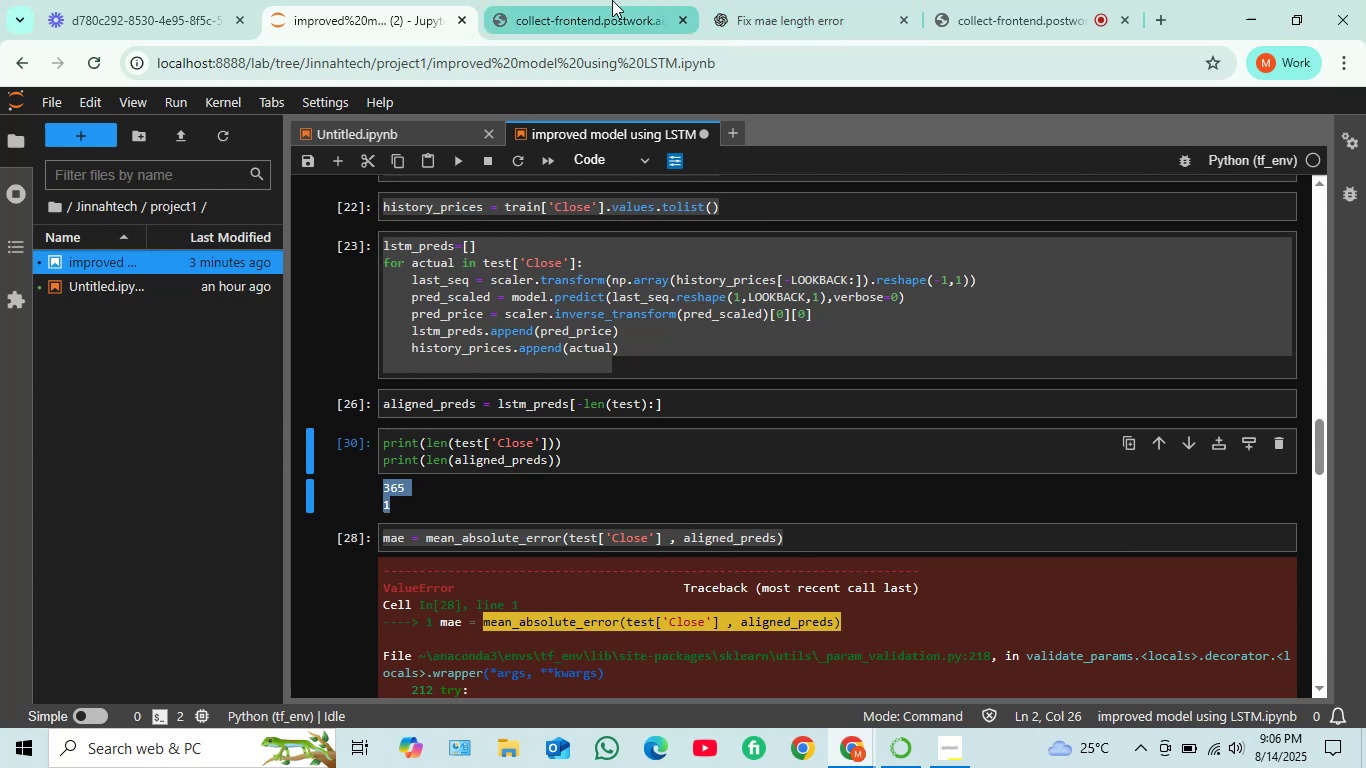 
left_click([751, 6])
 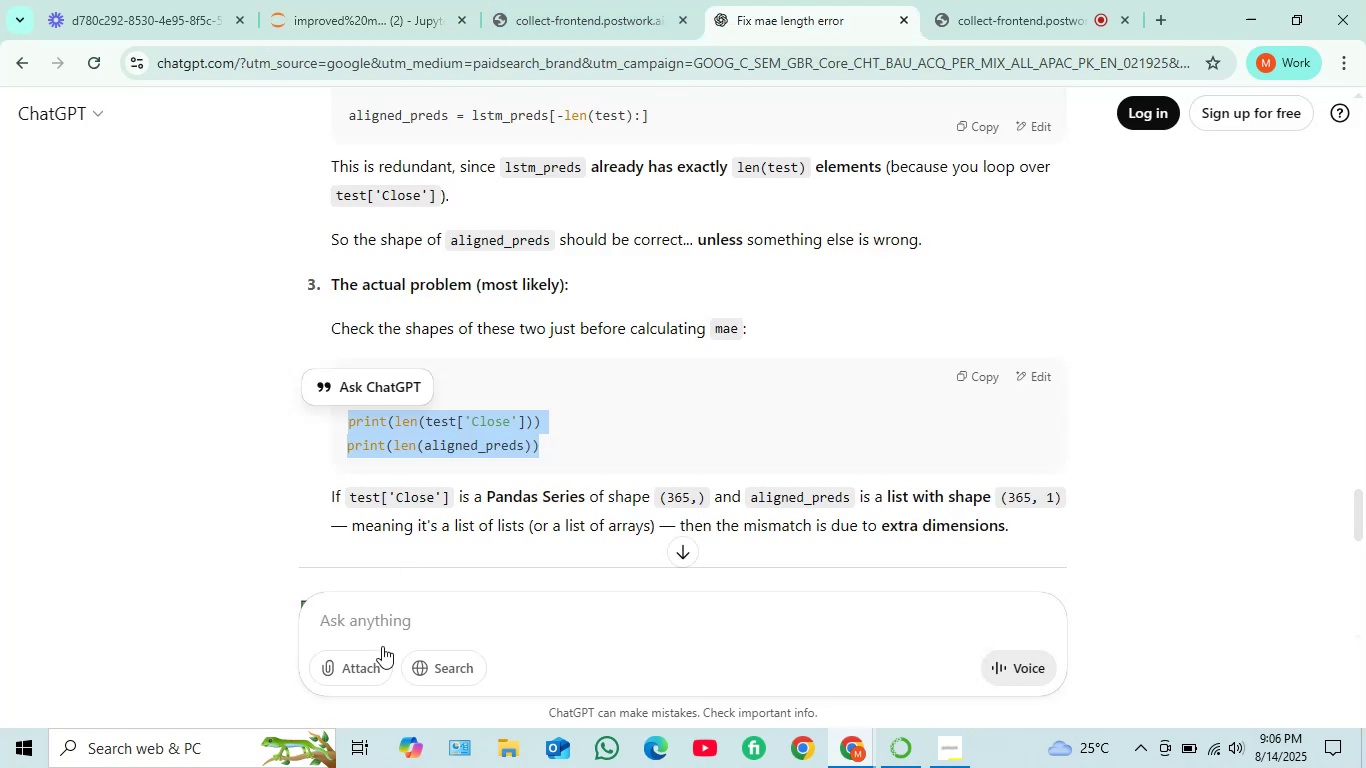 
left_click([375, 602])
 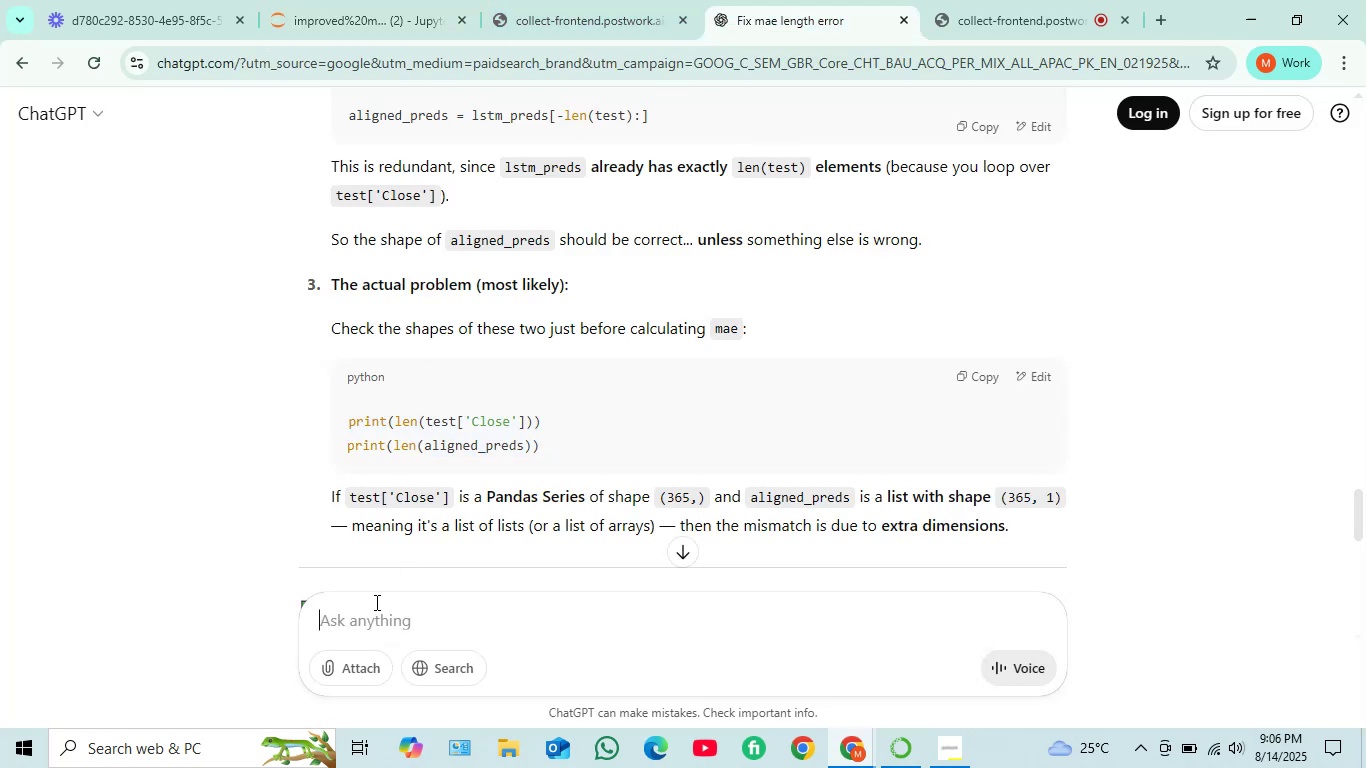 
key(Control+V)
 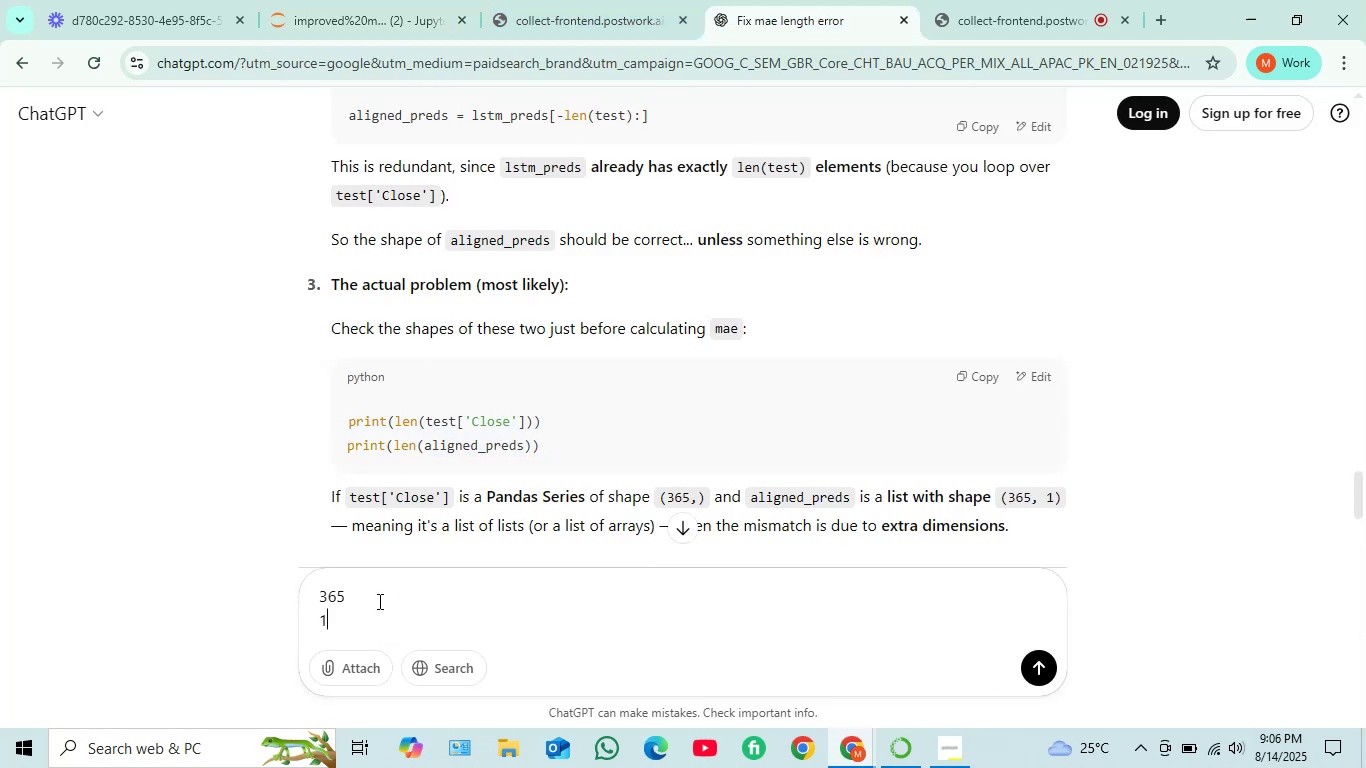 
key(Enter)
 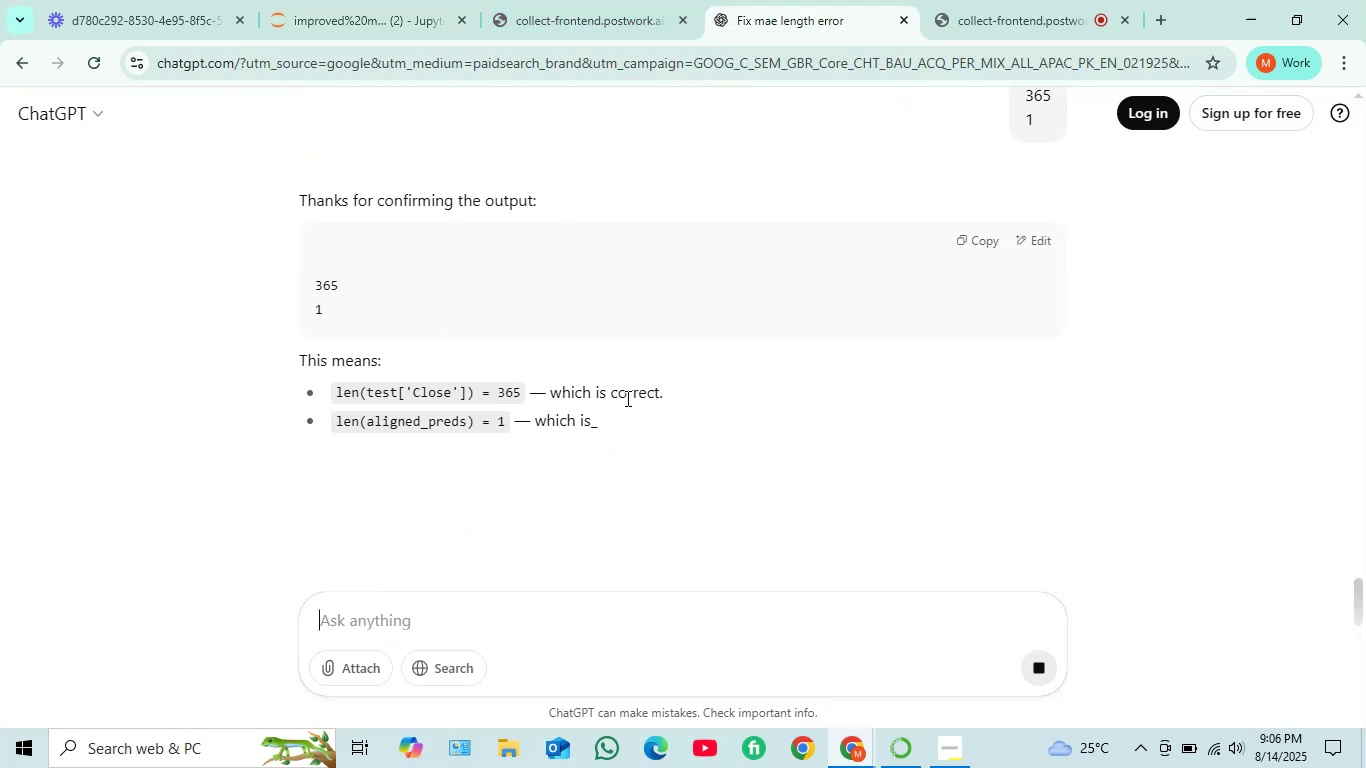 
wait(5.97)
 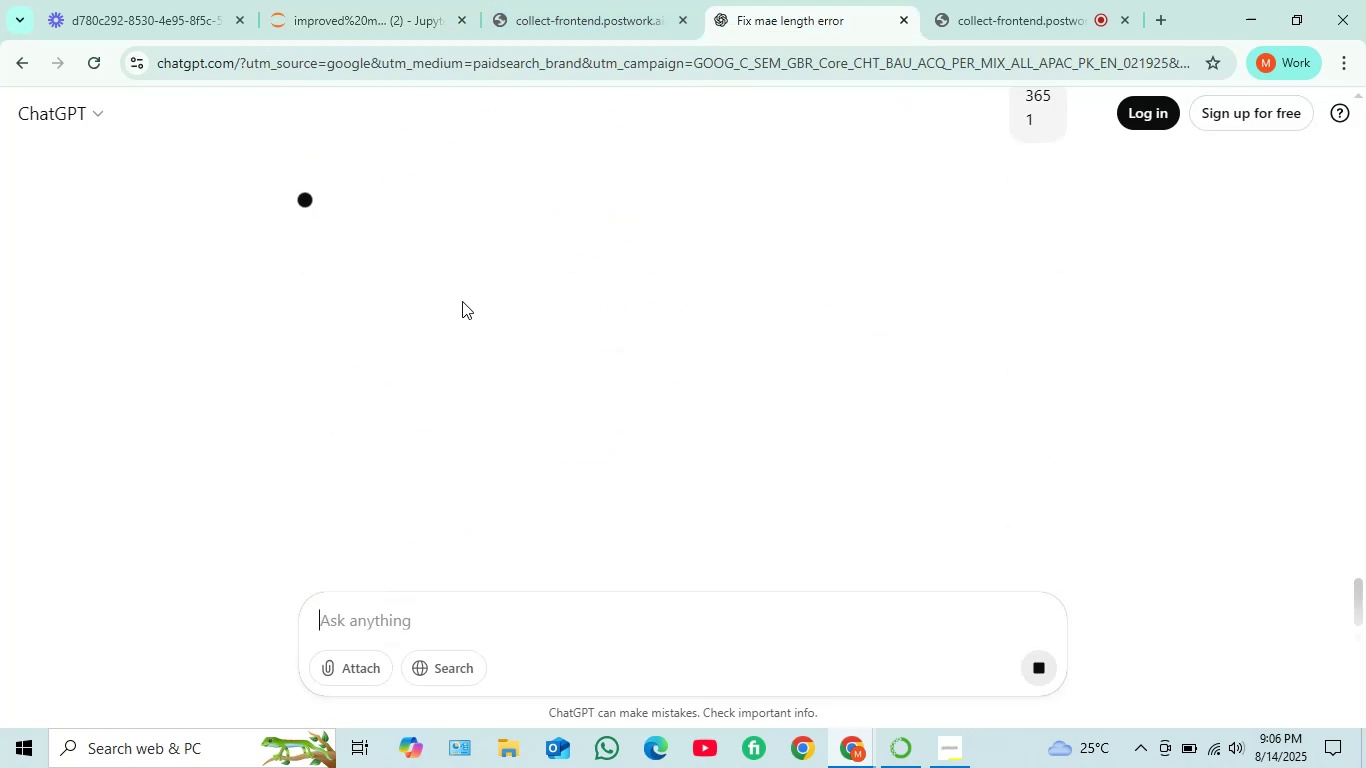 
scroll: coordinate [516, 419], scroll_direction: down, amount: 1.0
 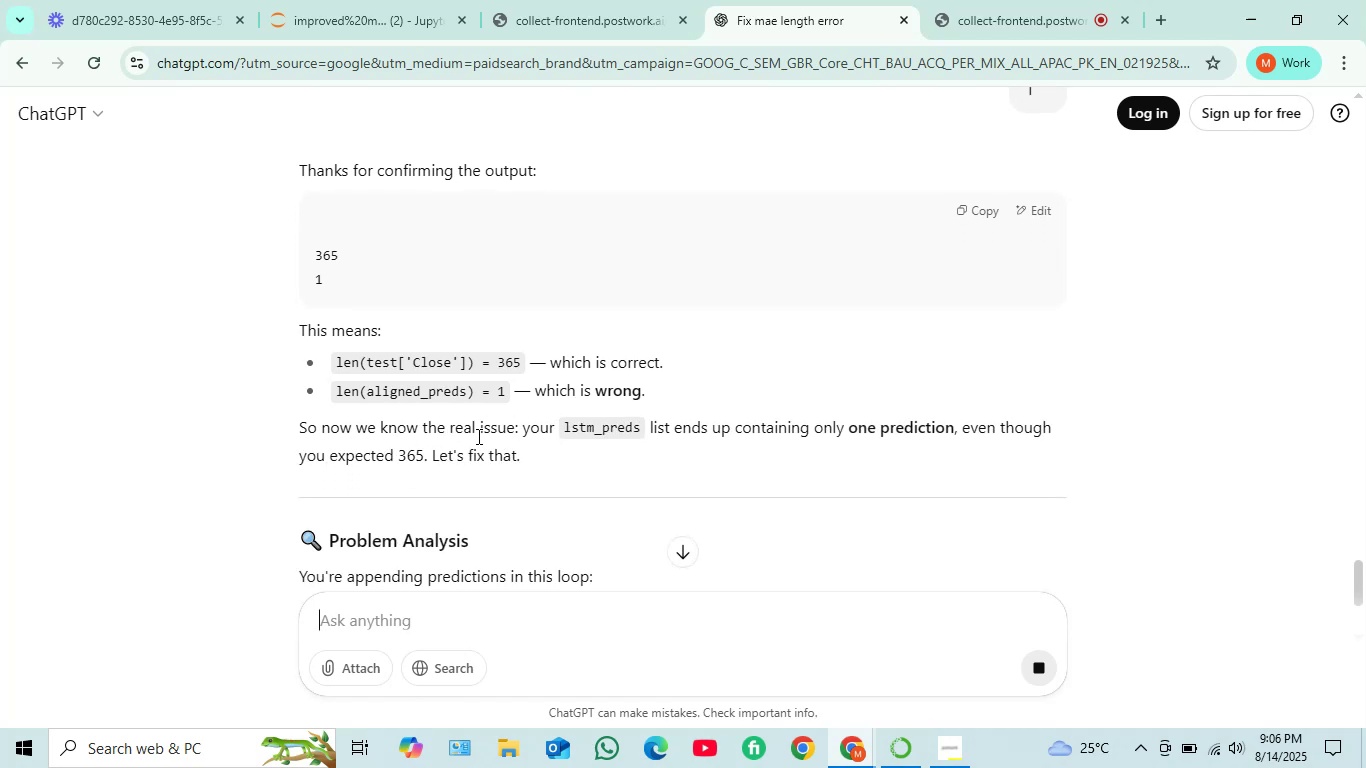 
wait(9.28)
 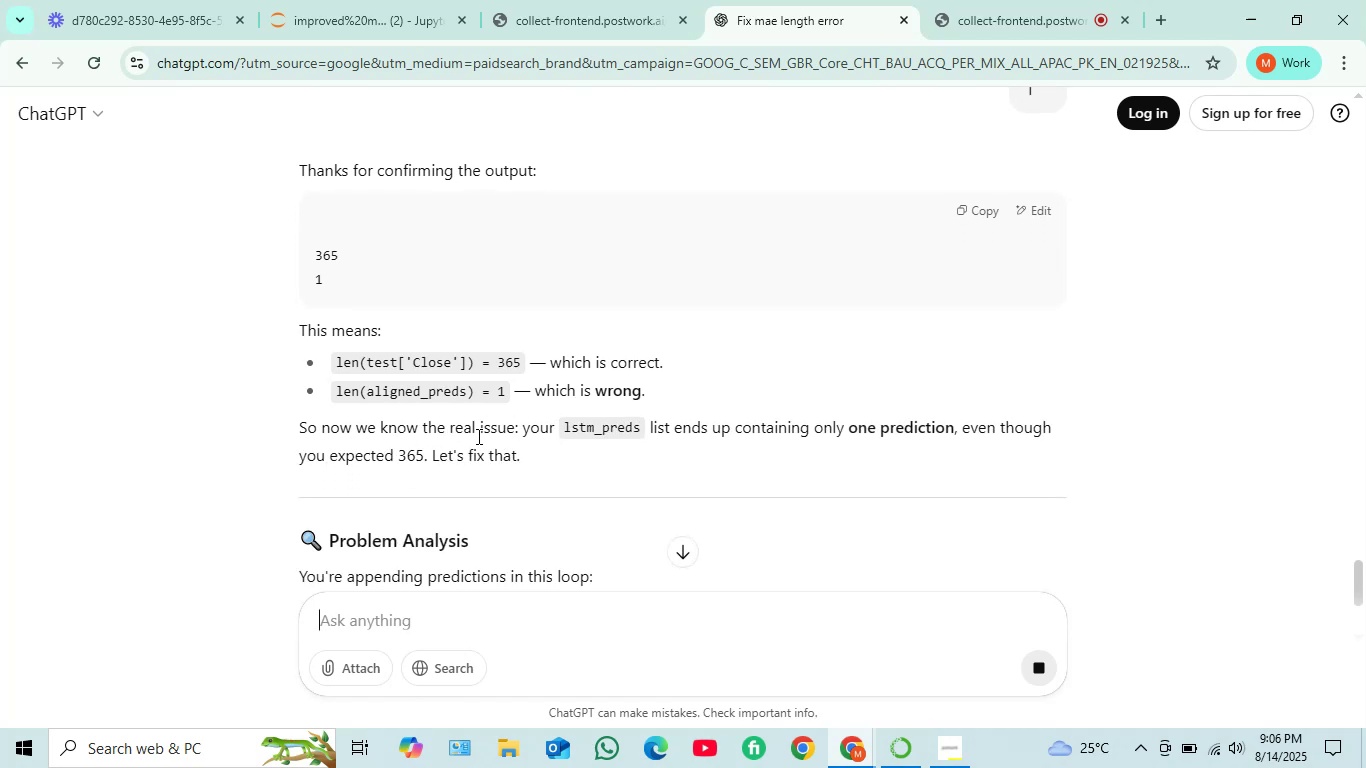 
left_click([548, 21])
 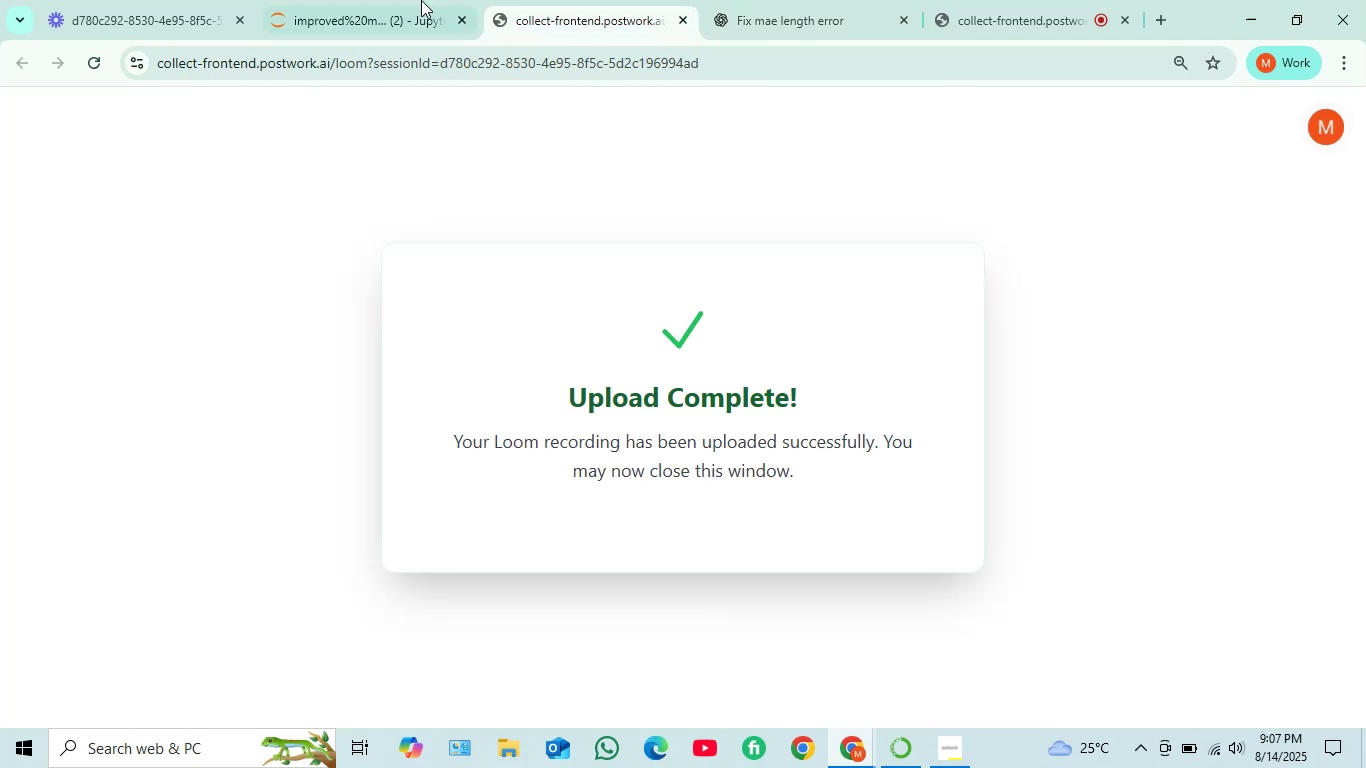 
left_click([359, 0])
 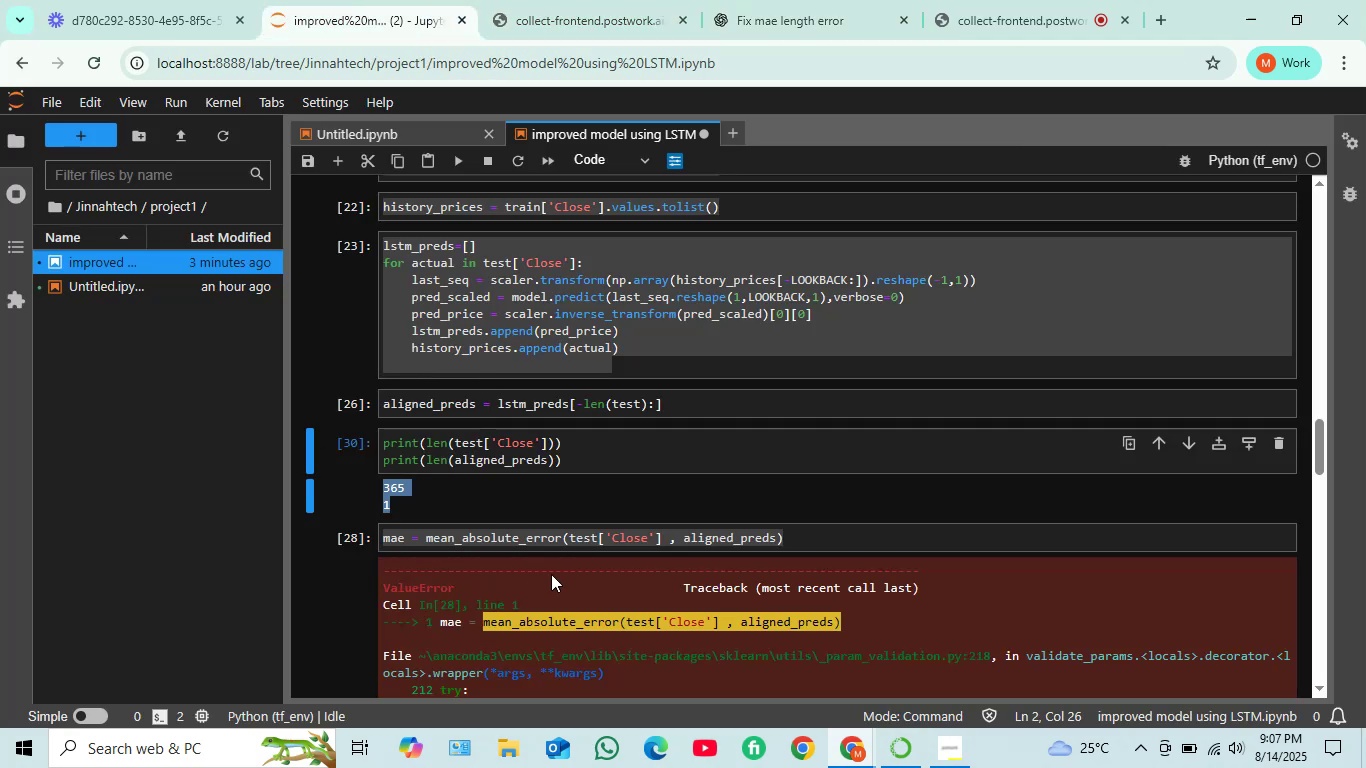 
left_click([582, 443])
 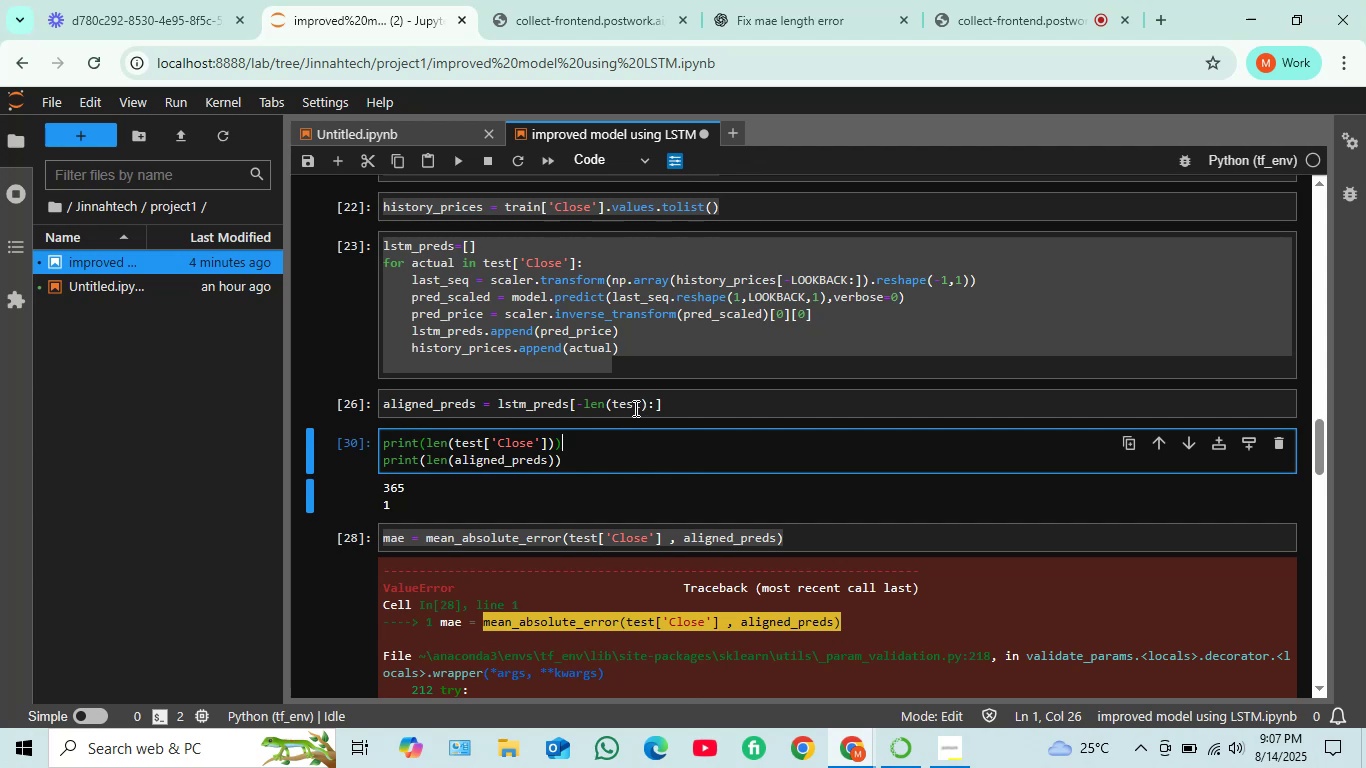 
wait(16.78)
 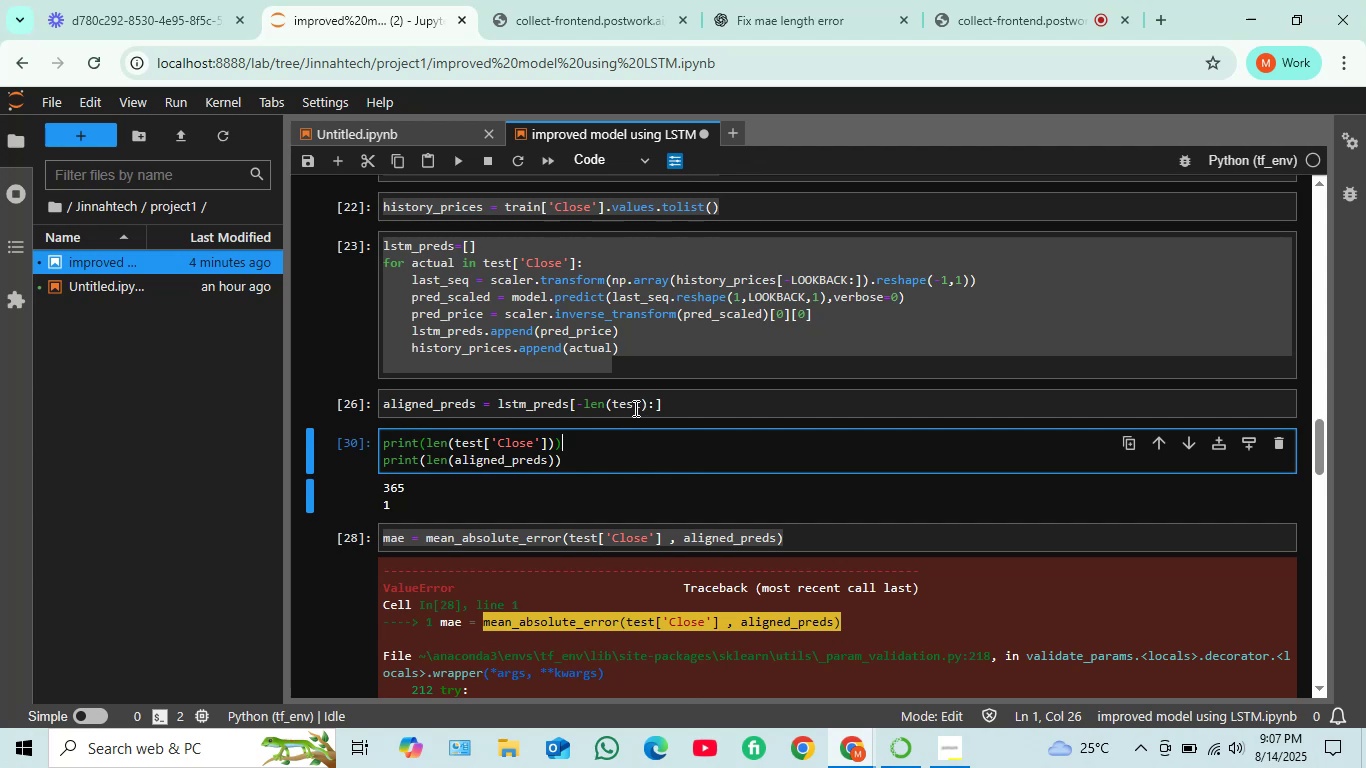 
left_click([741, 12])
 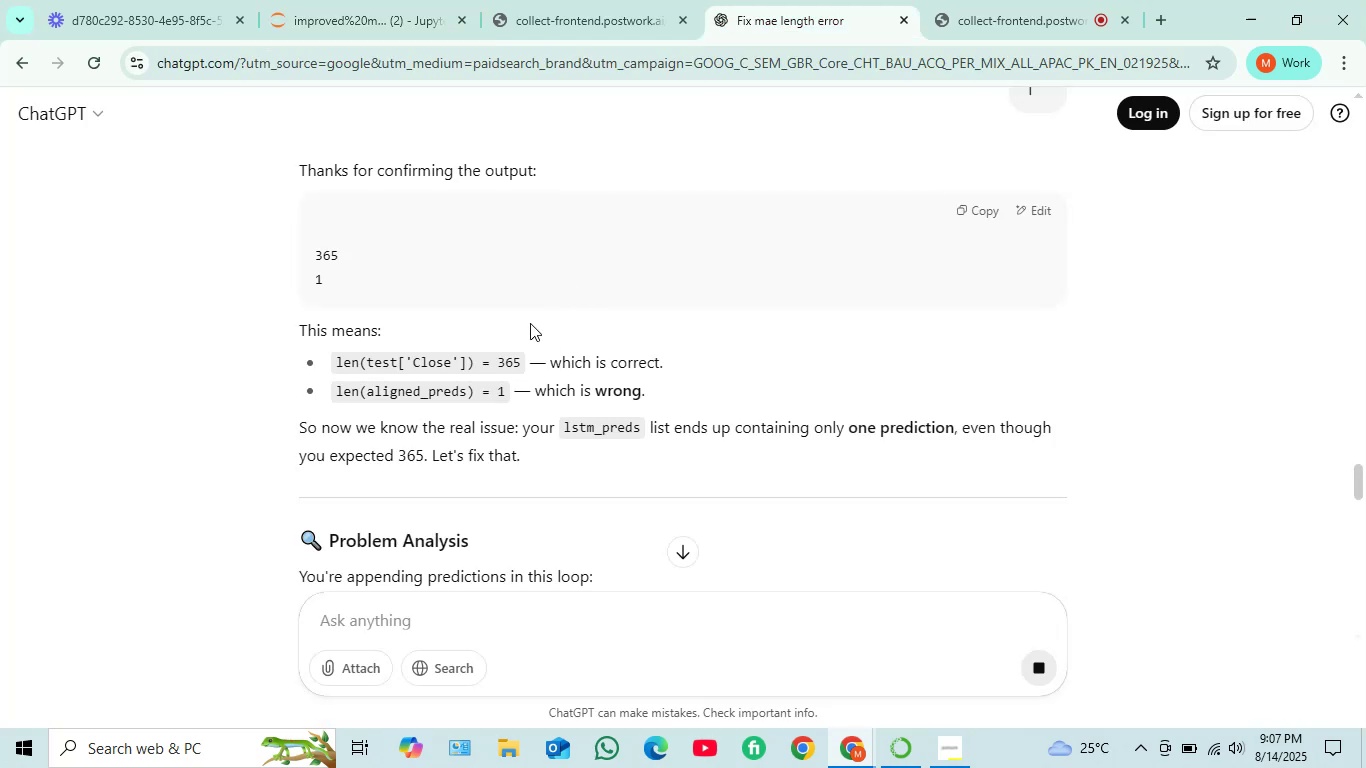 
scroll: coordinate [443, 445], scroll_direction: down, amount: 4.0
 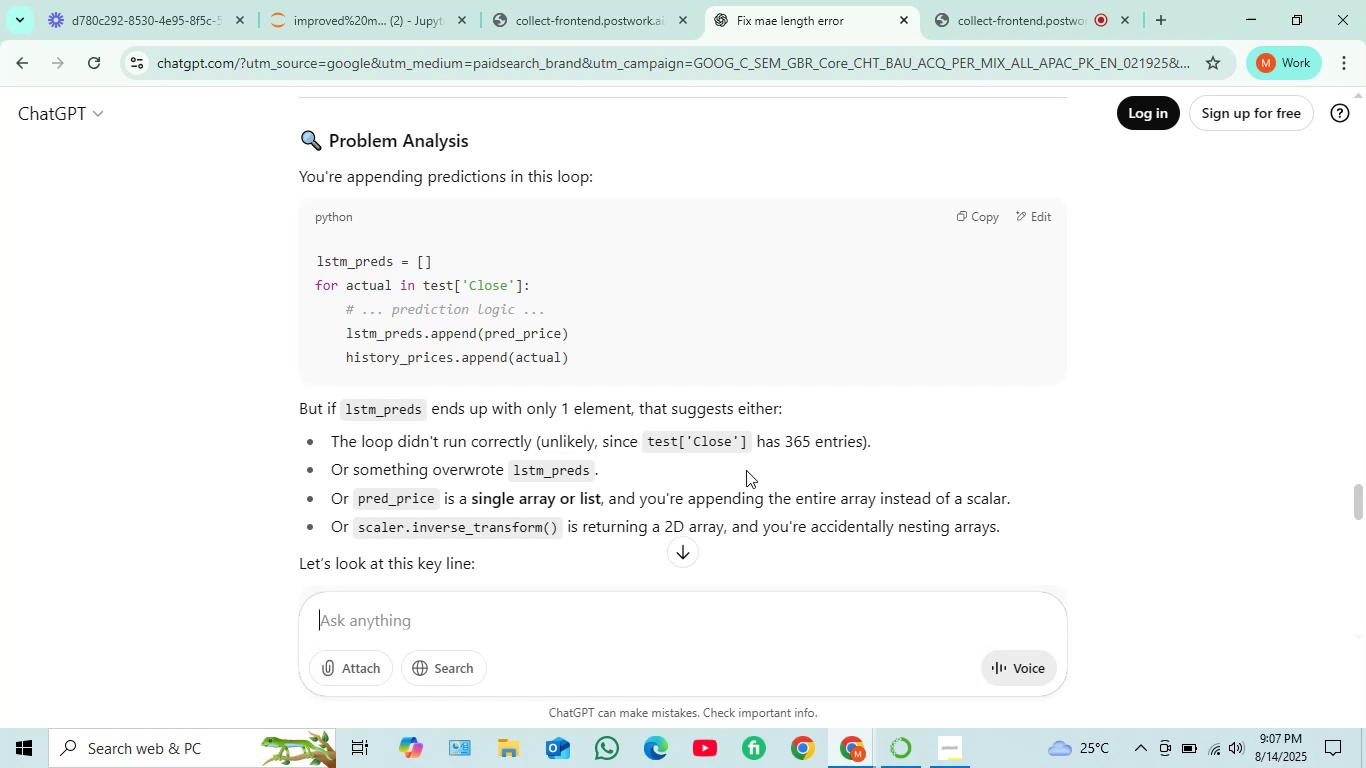 
wait(7.86)
 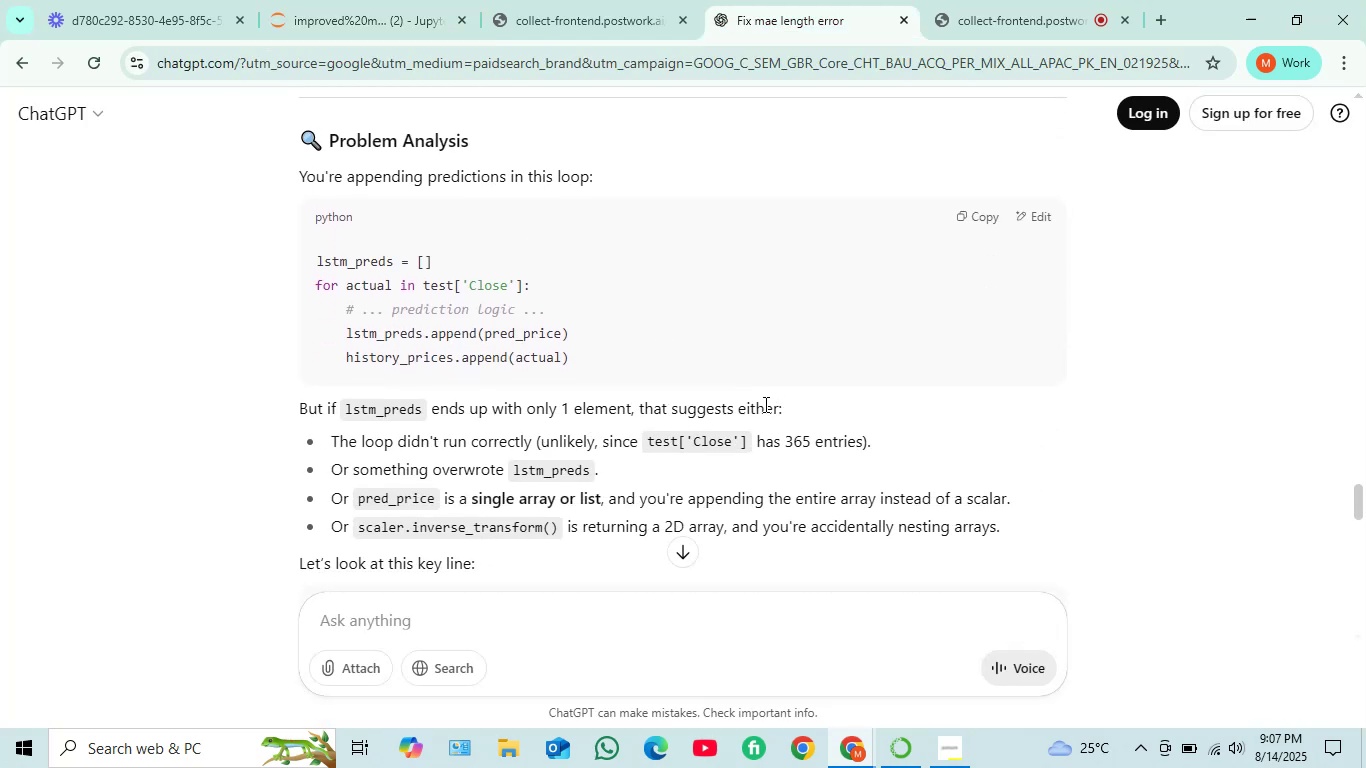 
scroll: coordinate [575, 480], scroll_direction: down, amount: 2.0
 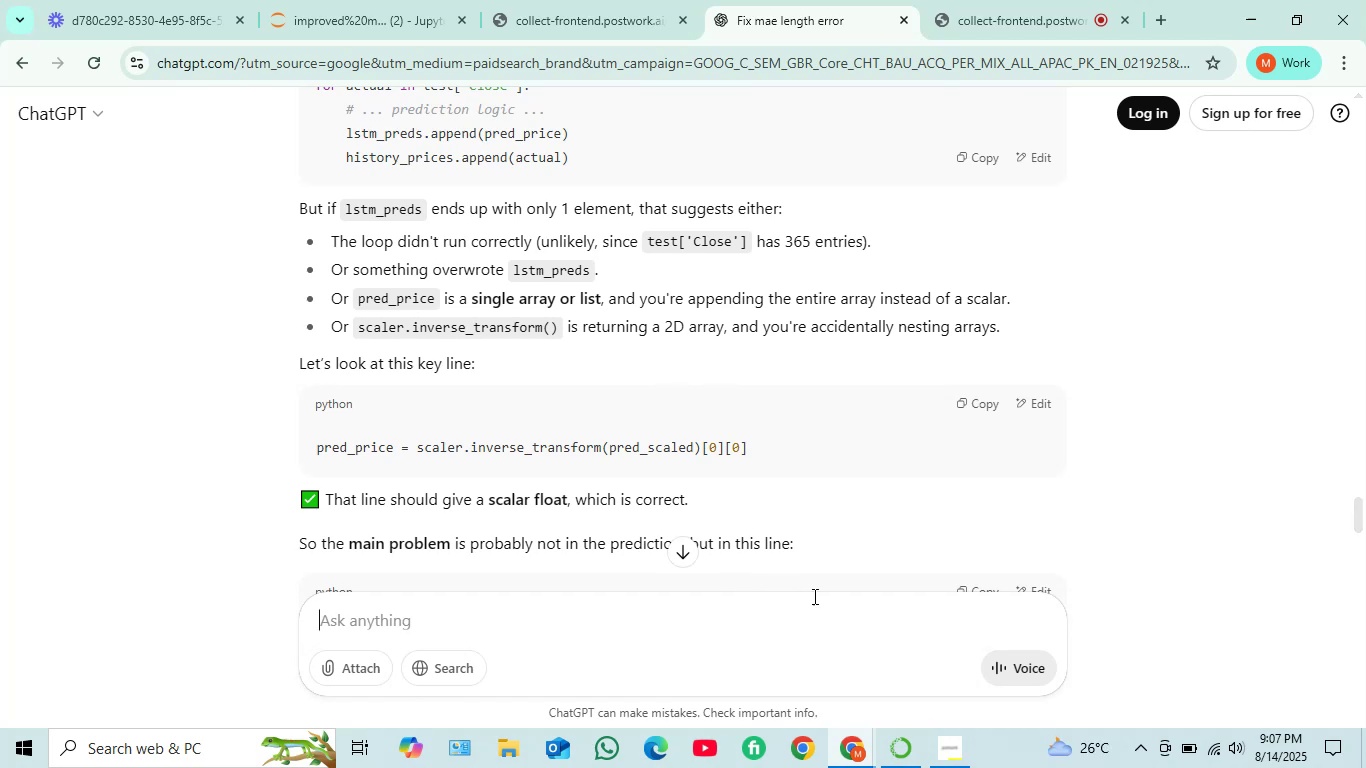 
wait(18.53)
 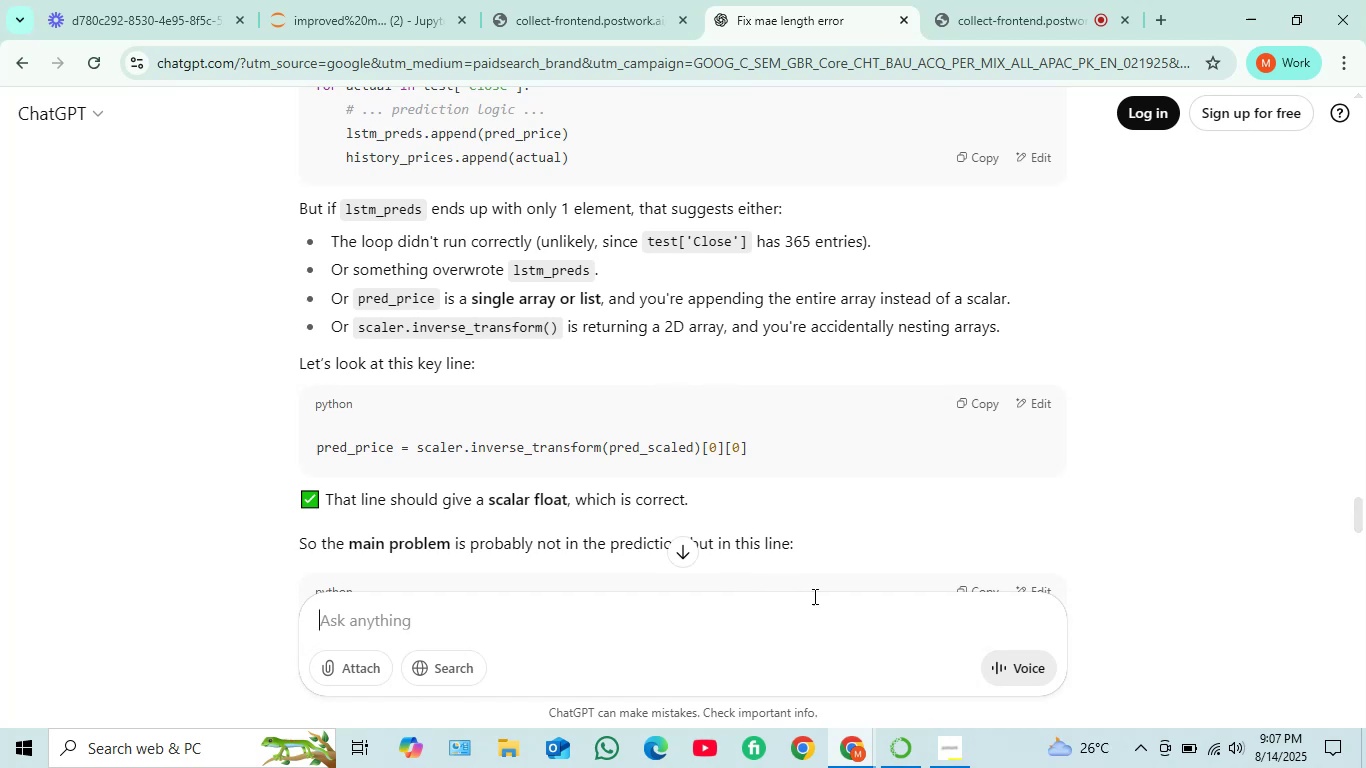 
scroll: coordinate [712, 315], scroll_direction: down, amount: 1.0
 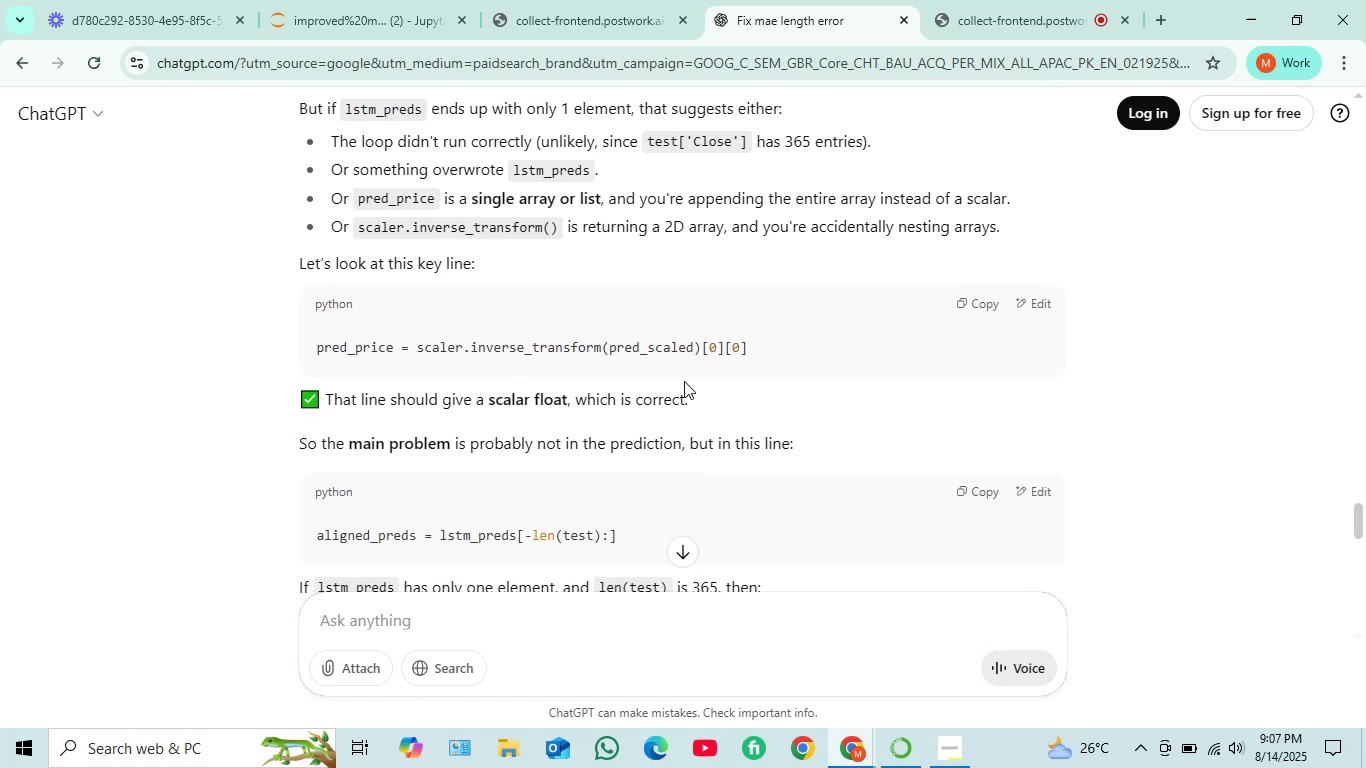 
wait(5.14)
 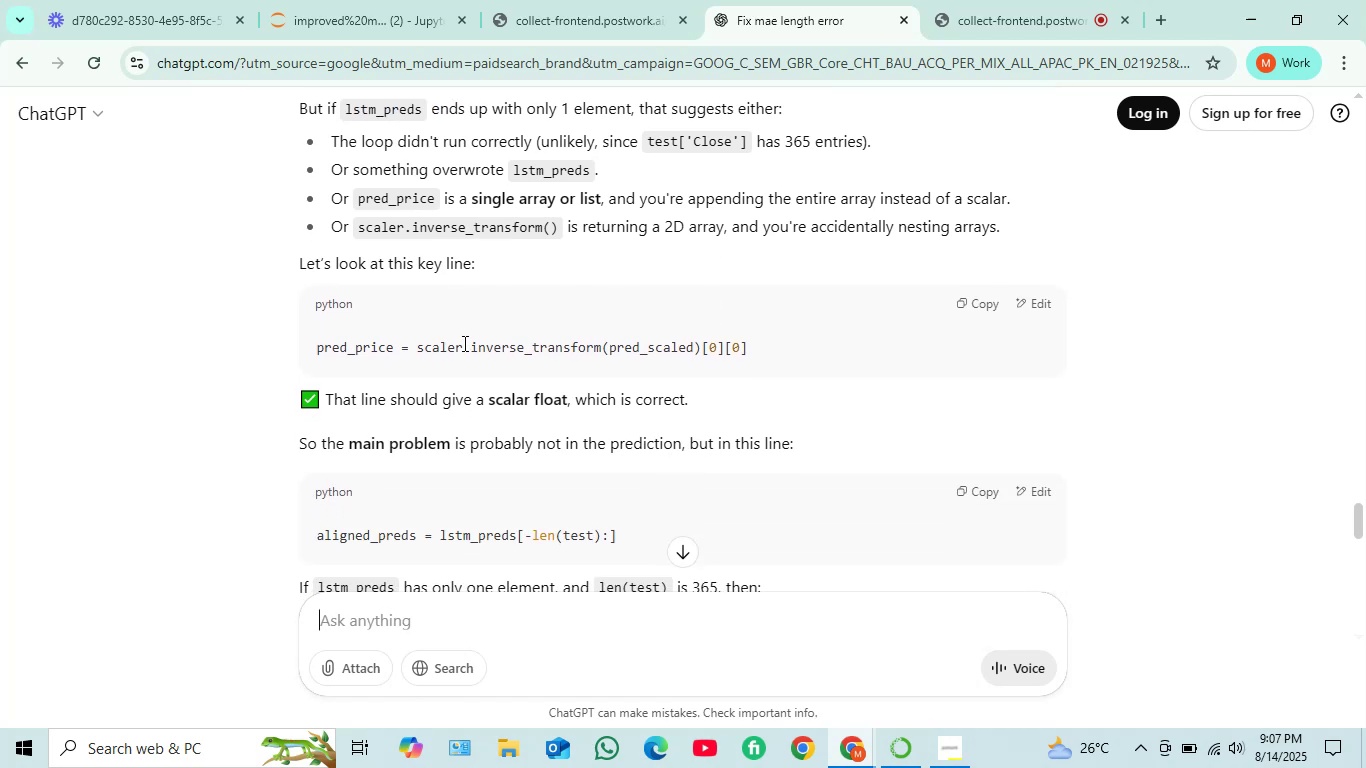 
scroll: coordinate [456, 369], scroll_direction: down, amount: 1.0
 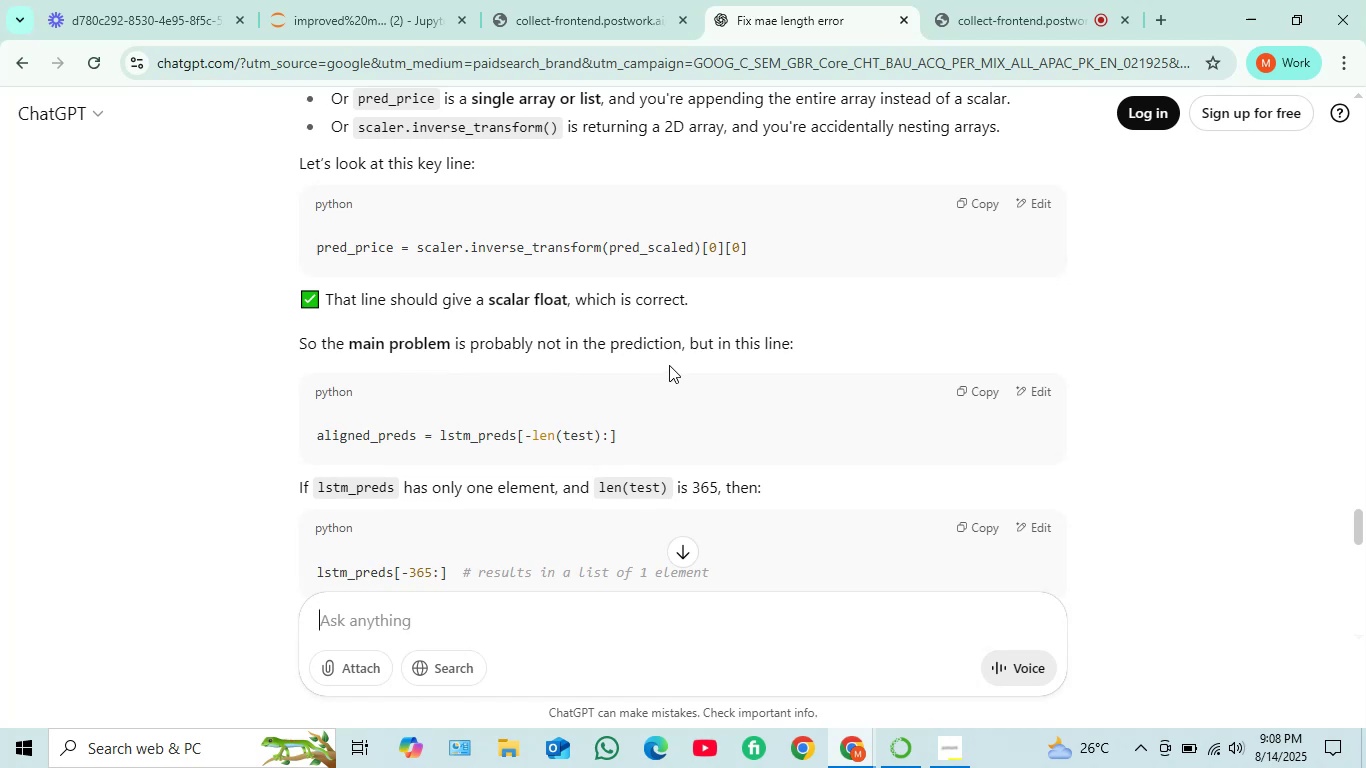 
wait(6.45)
 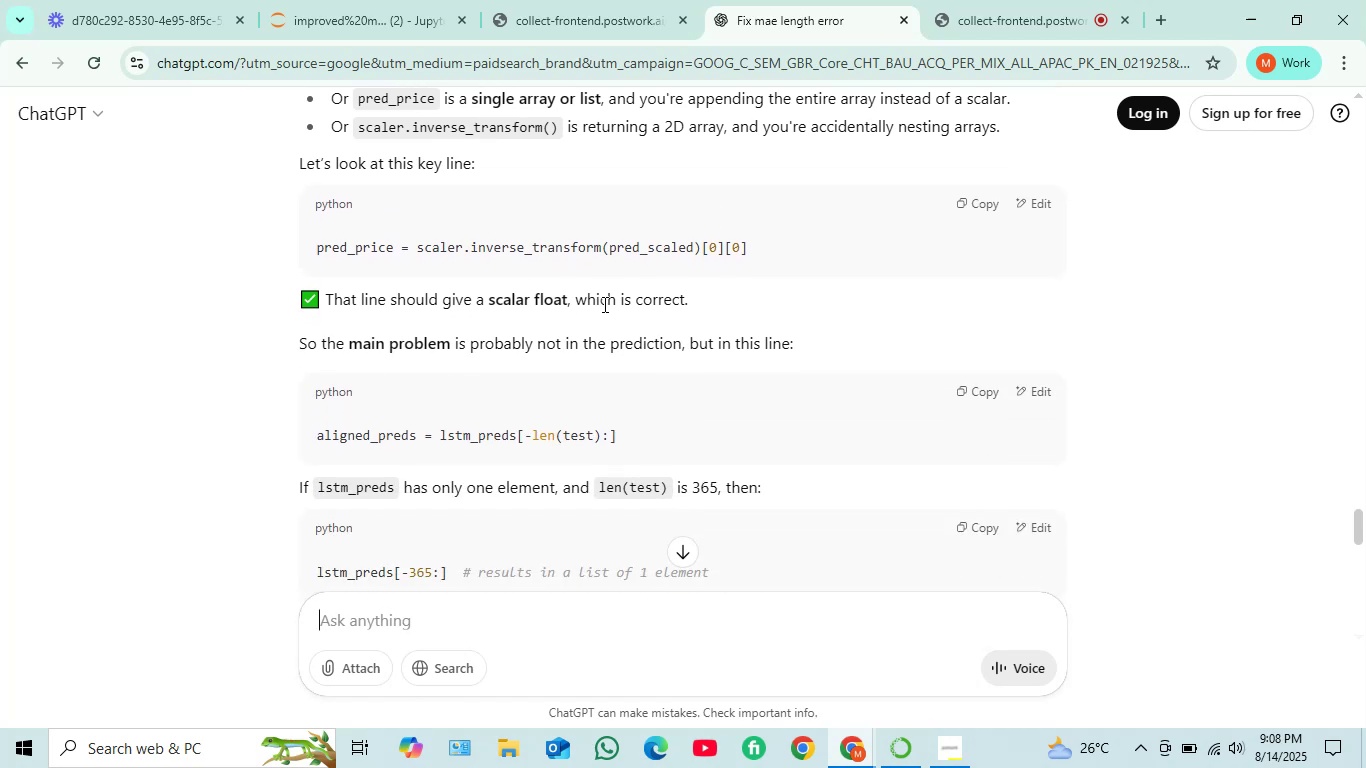 
scroll: coordinate [550, 347], scroll_direction: down, amount: 1.0
 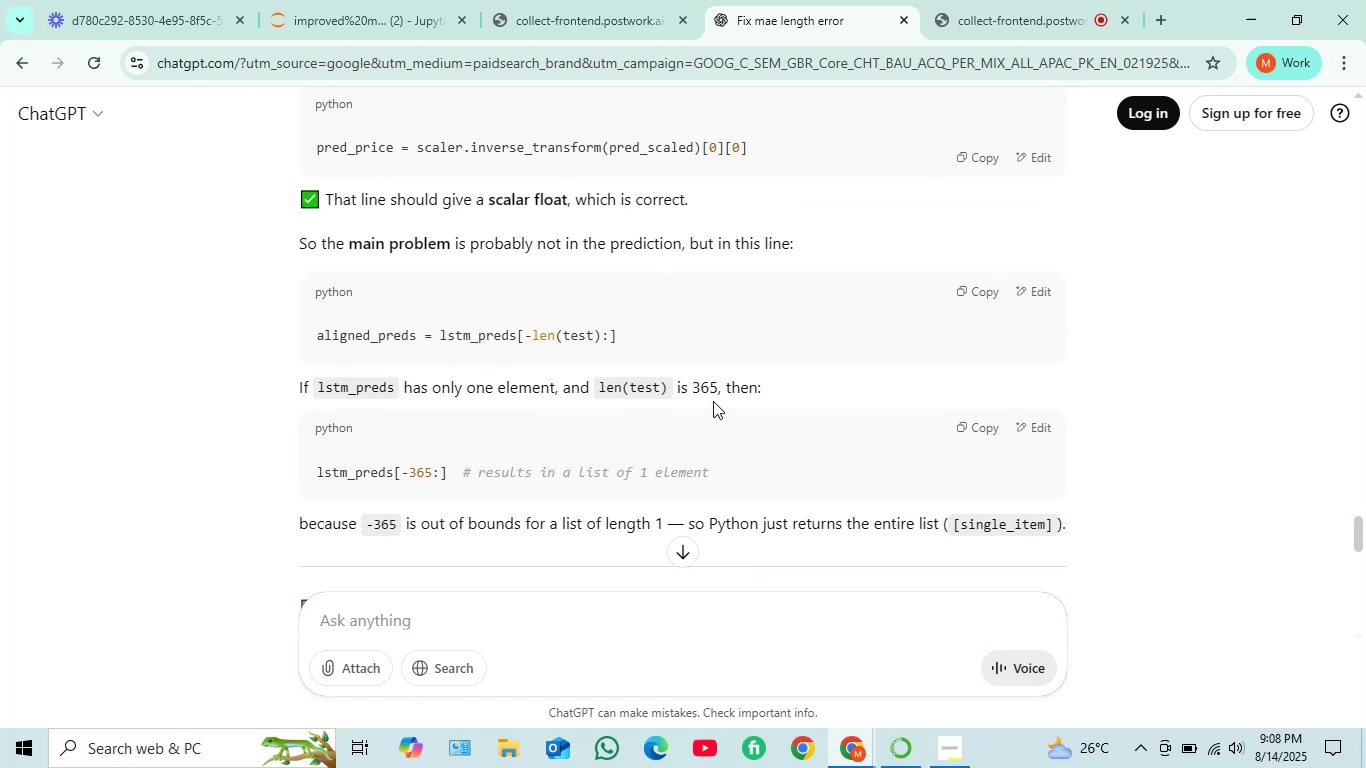 
wait(11.15)
 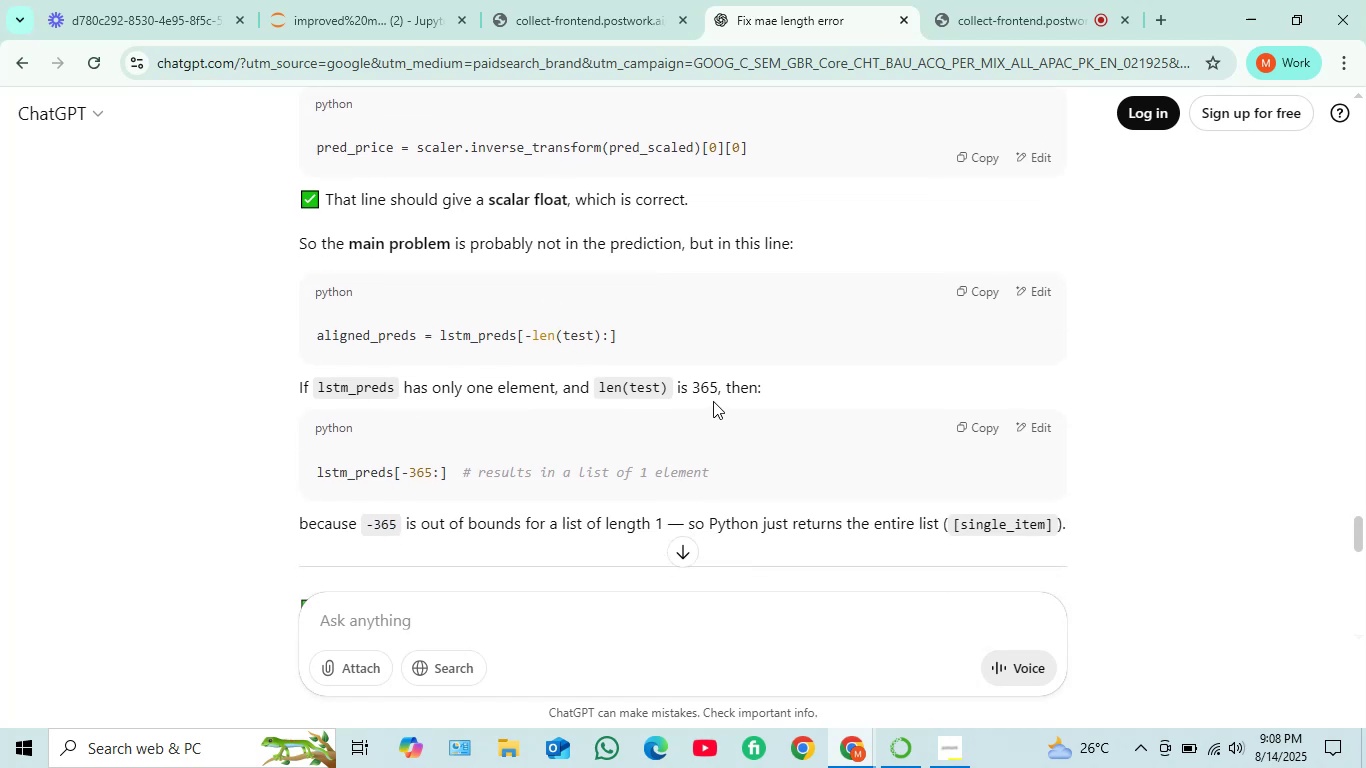 
left_click([368, 0])
 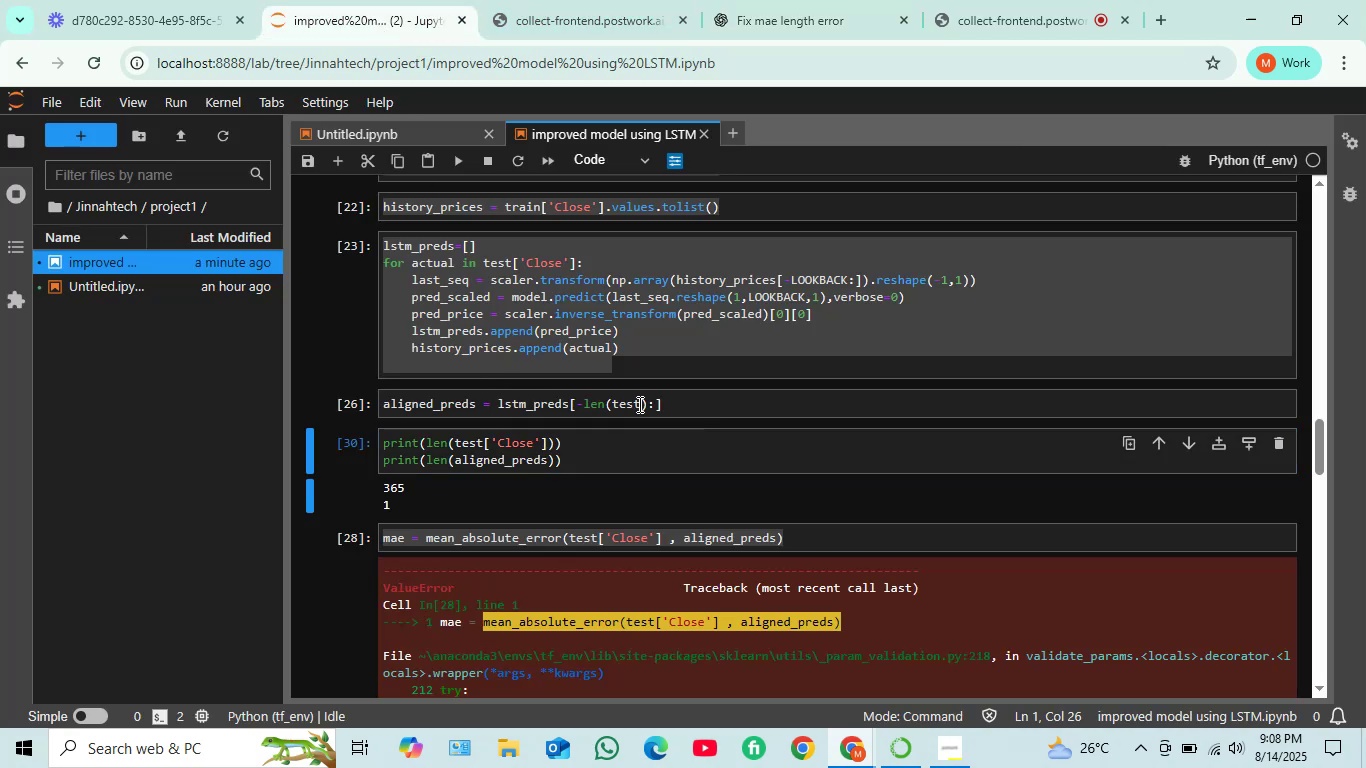 
left_click_drag(start_coordinate=[645, 404], to_coordinate=[583, 401])
 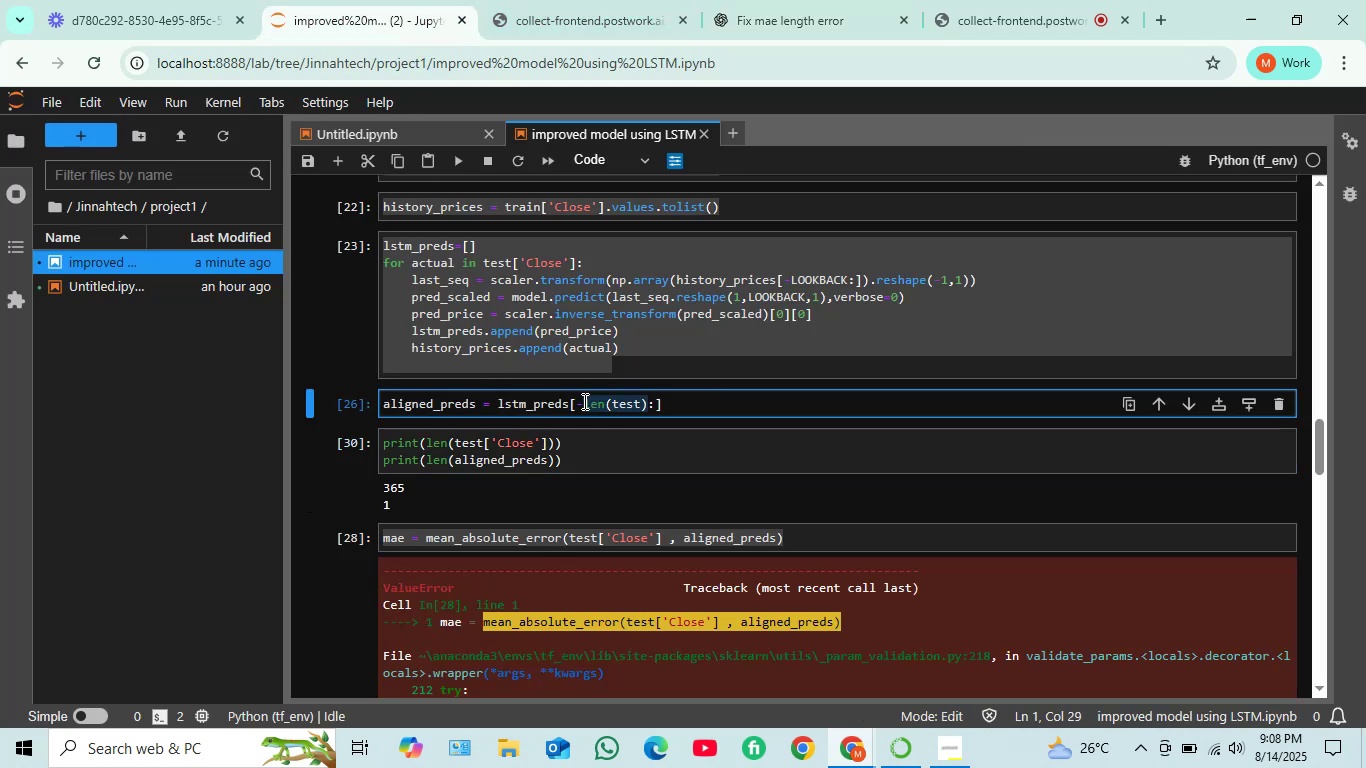 
key(Control+C)
 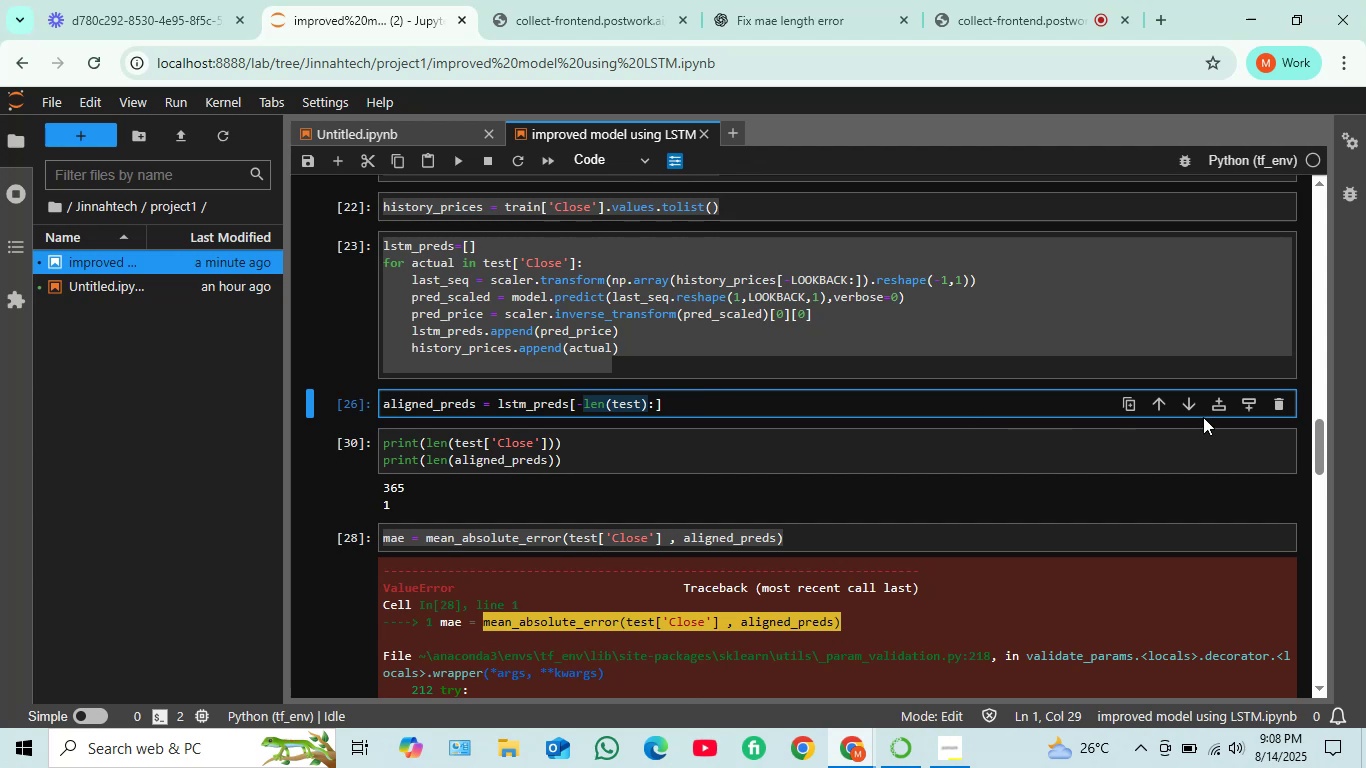 
left_click_drag(start_coordinate=[1245, 404], to_coordinate=[1239, 410])
 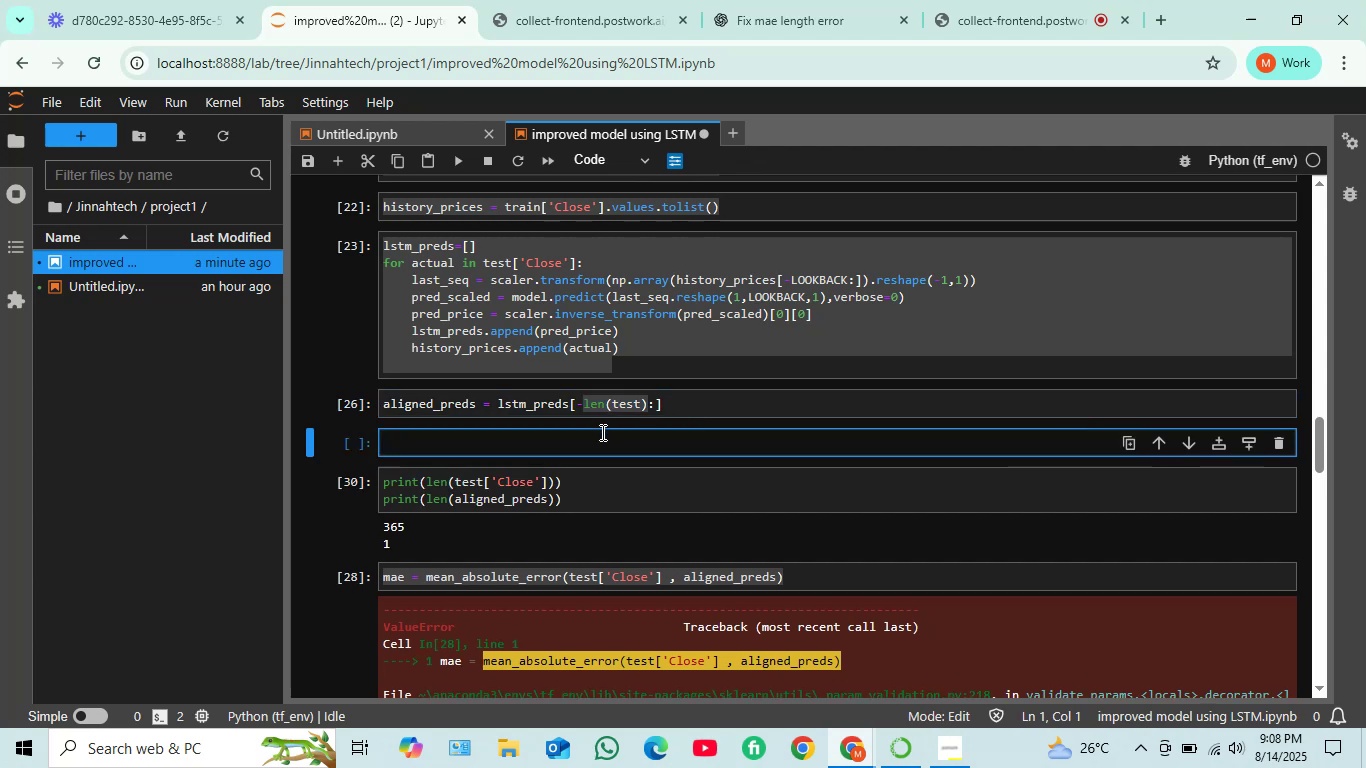 
left_click([601, 438])
 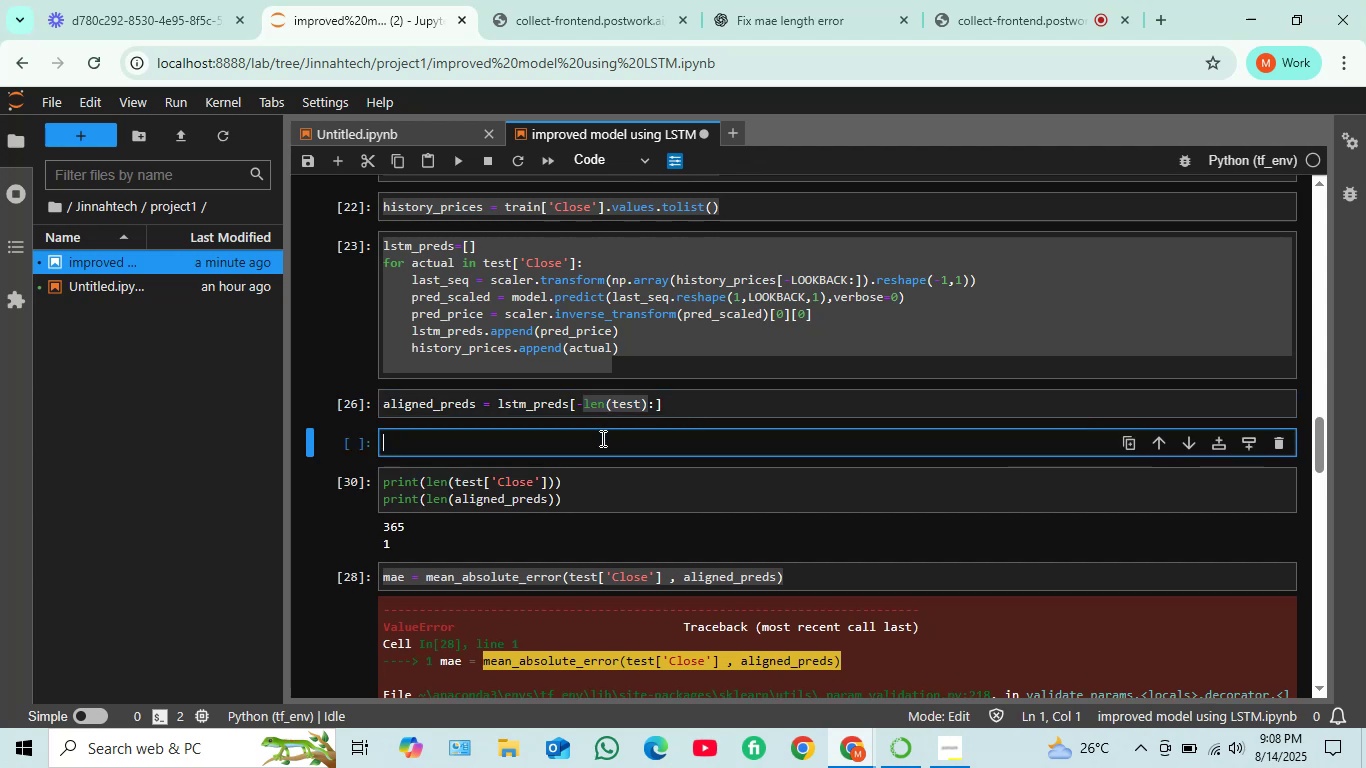 
key(Control+V)
 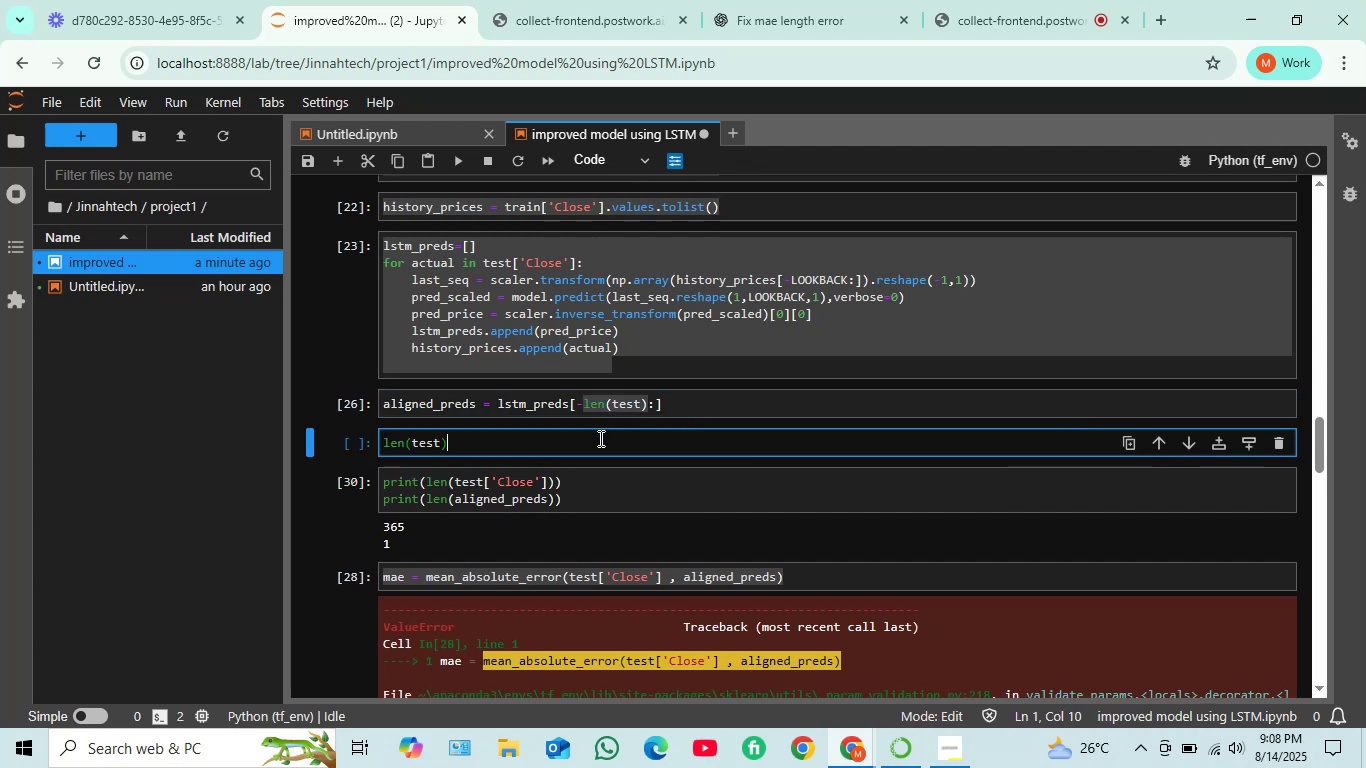 
key(Shift+ShiftRight)
 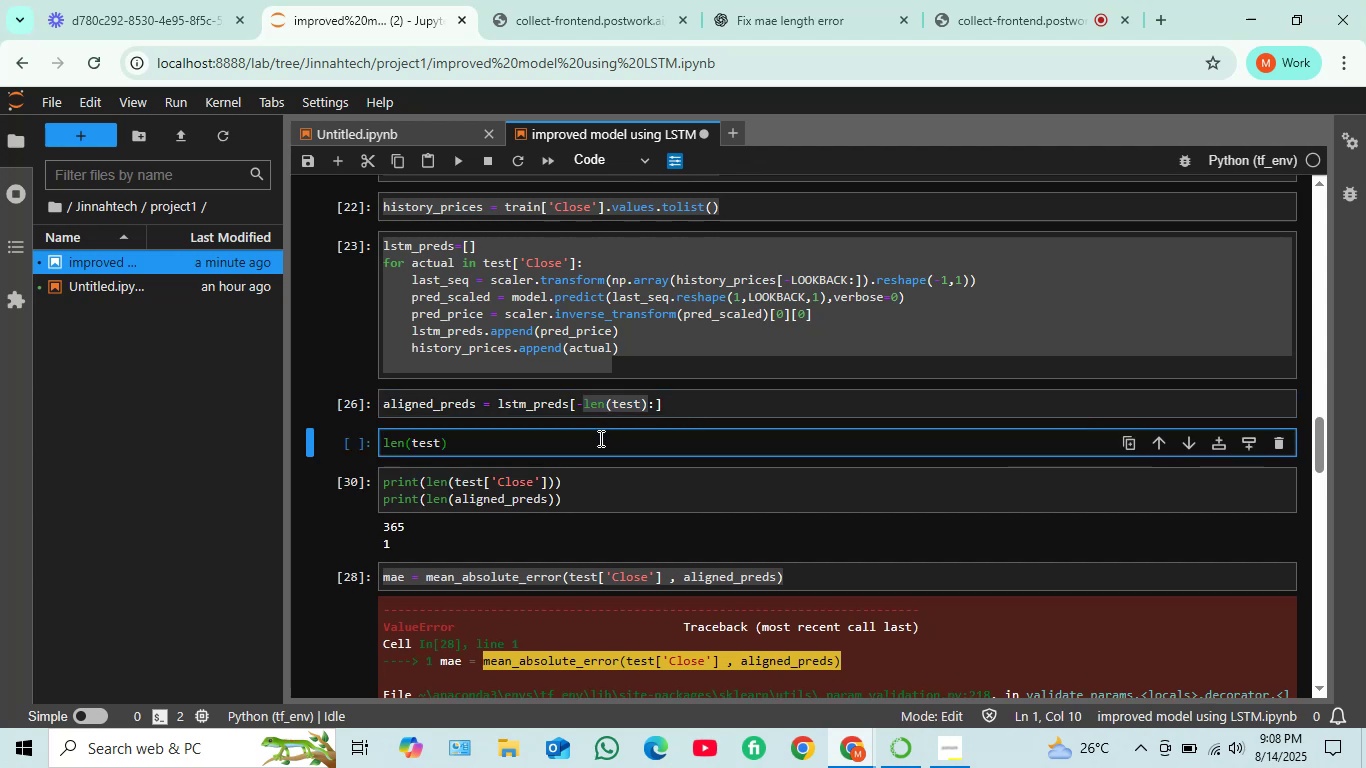 
key(Shift+Enter)
 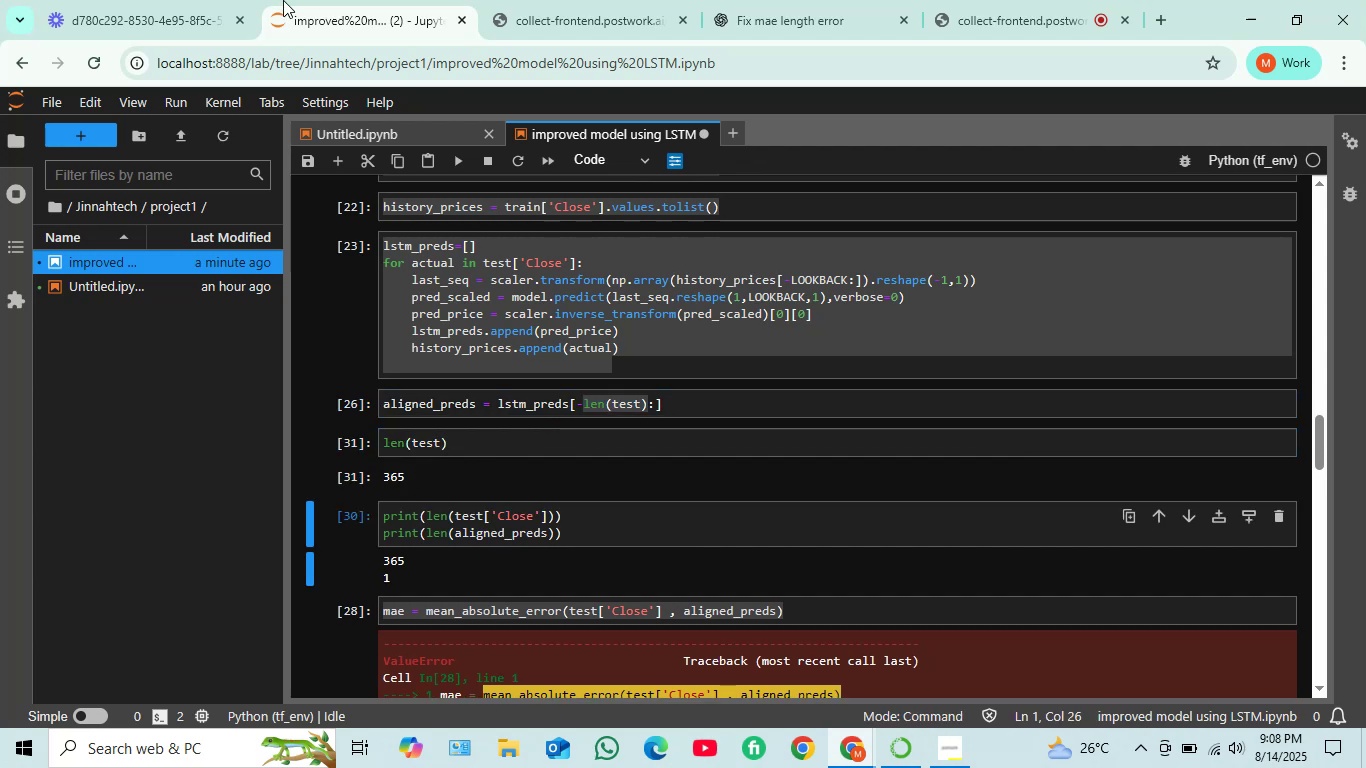 
left_click([780, 0])
 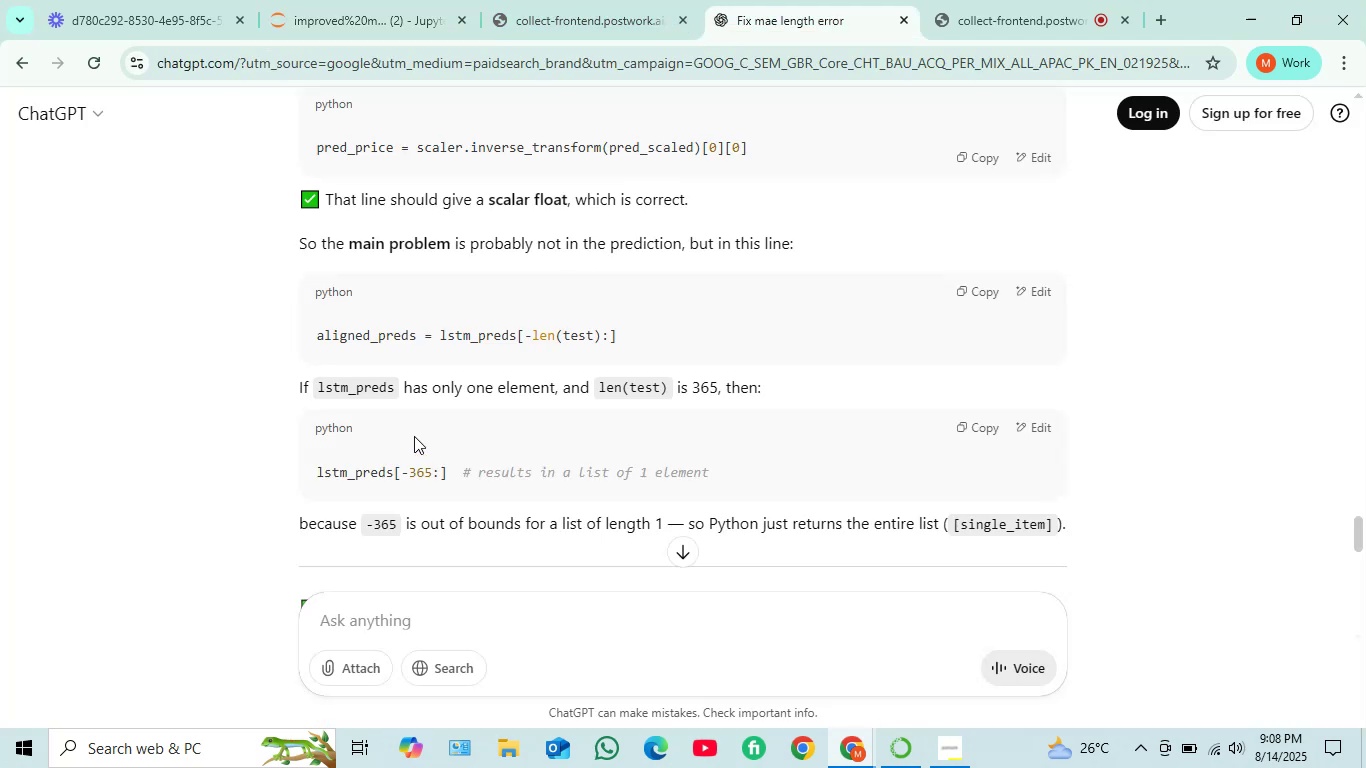 
scroll: coordinate [413, 434], scroll_direction: down, amount: 1.0
 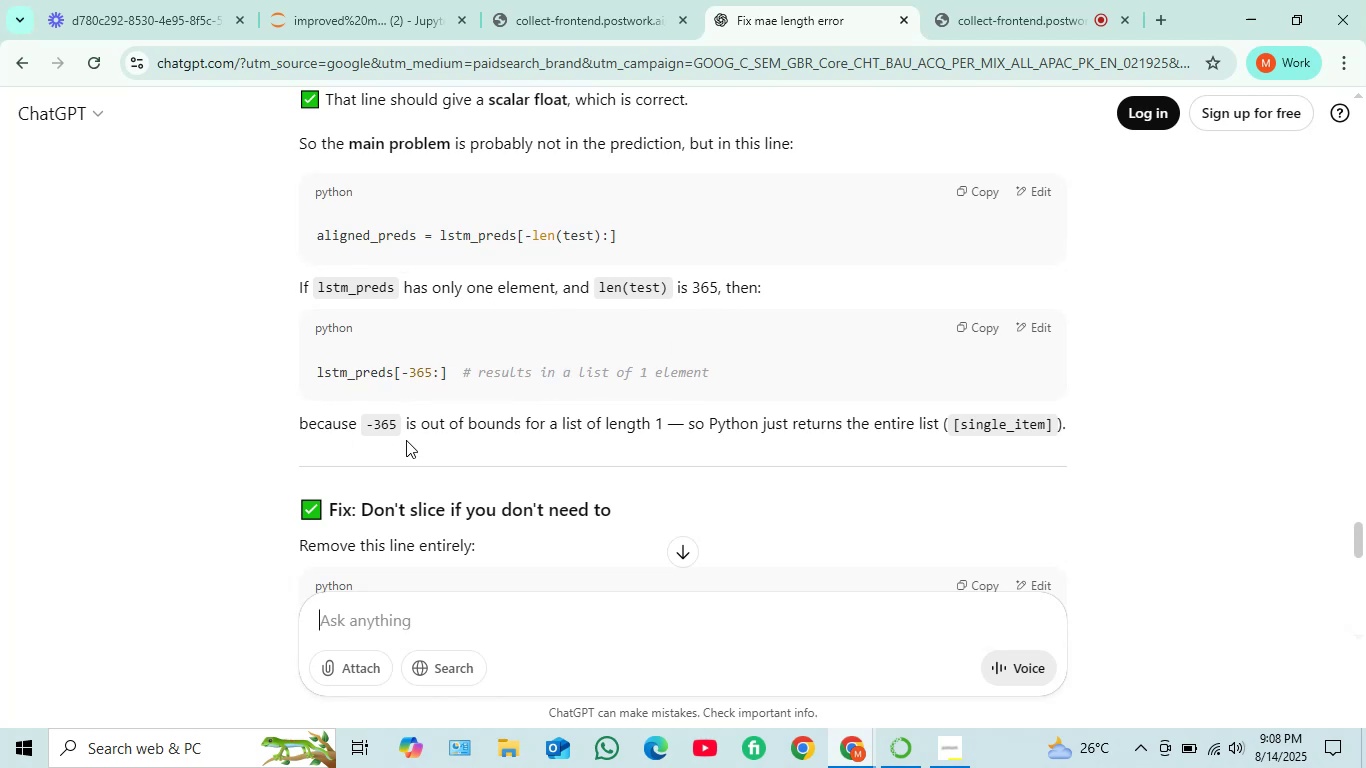 
wait(13.02)
 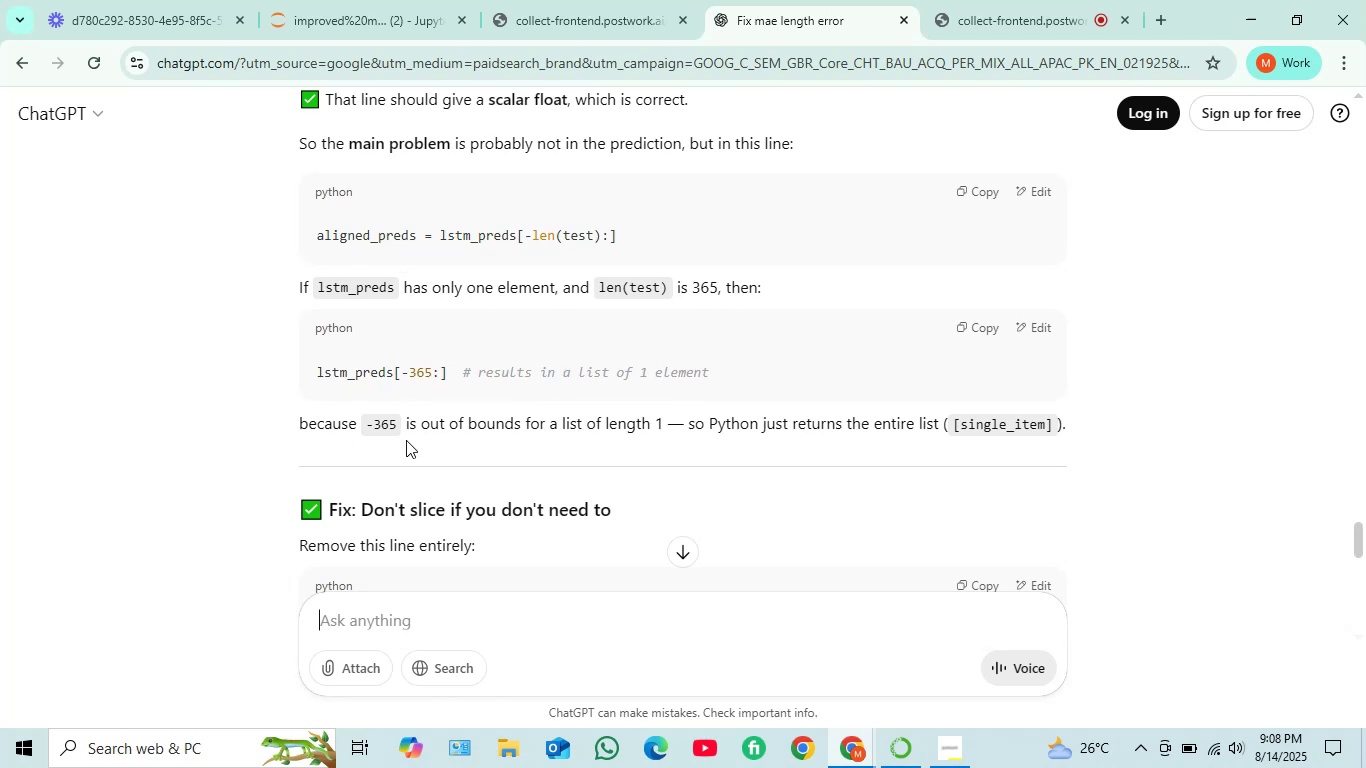 
scroll: coordinate [478, 409], scroll_direction: down, amount: 2.0
 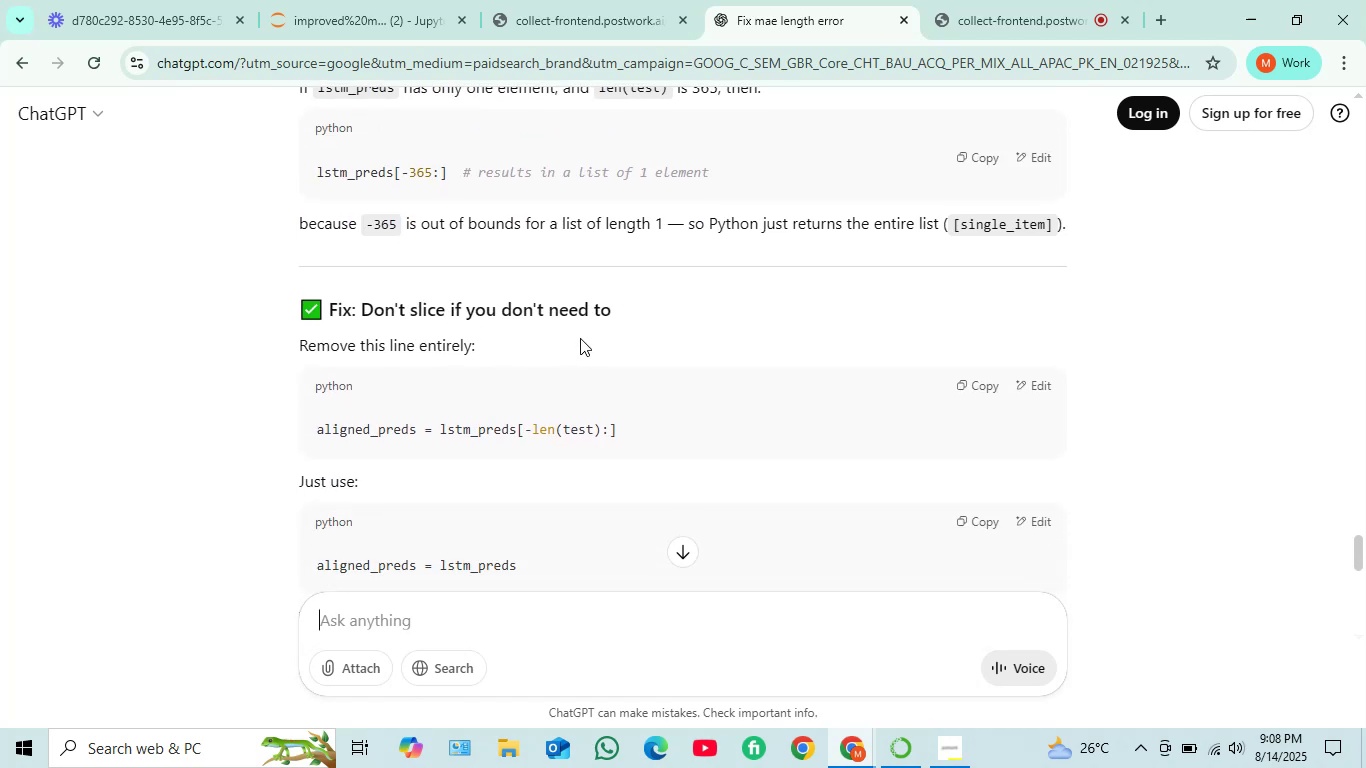 
wait(5.89)
 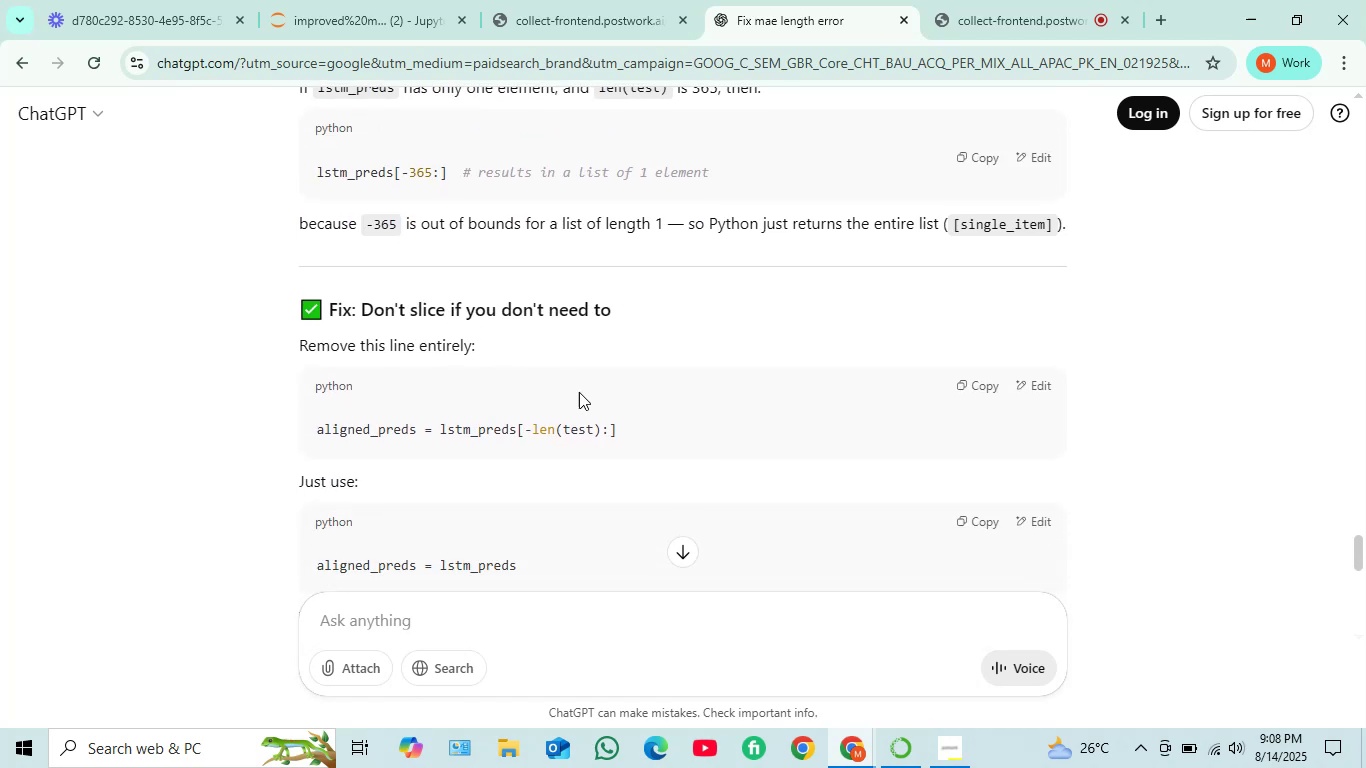 
scroll: coordinate [469, 364], scroll_direction: down, amount: 1.0
 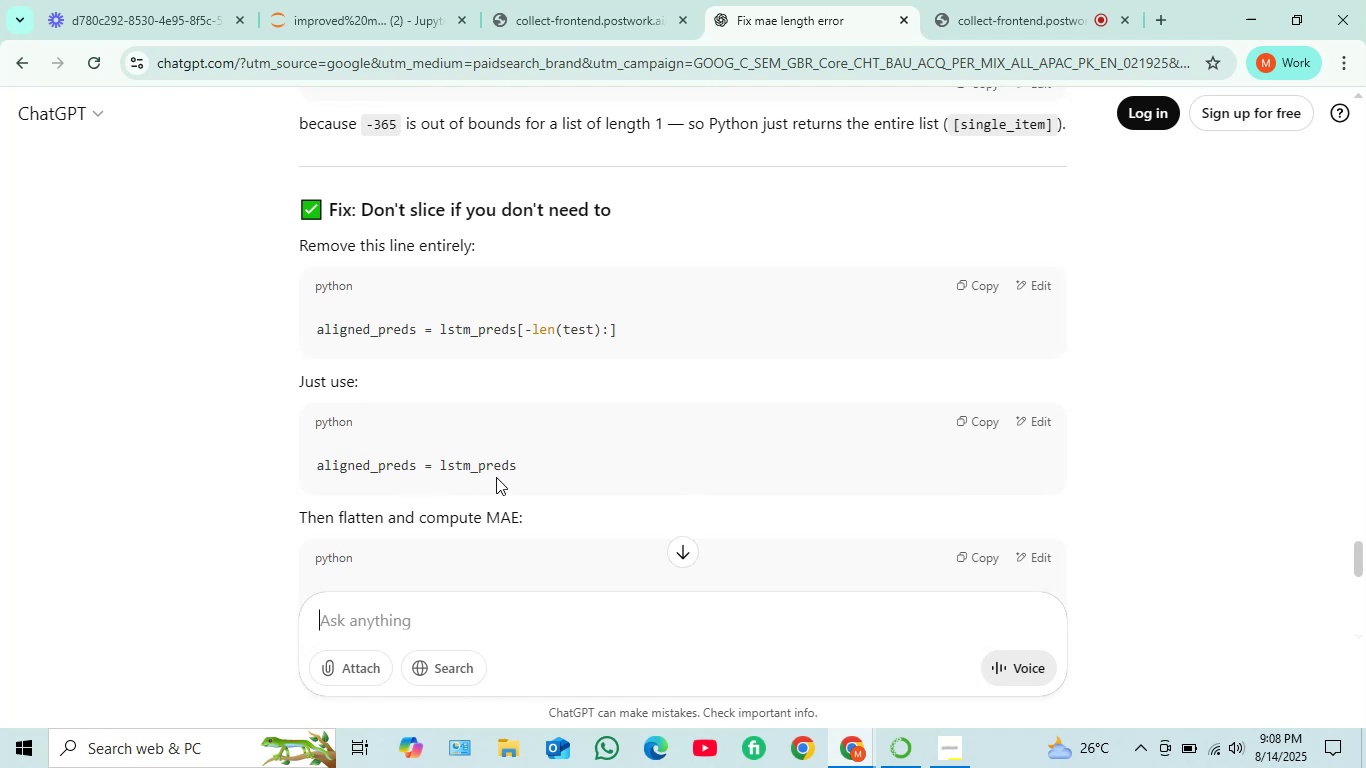 
left_click_drag(start_coordinate=[531, 466], to_coordinate=[301, 452])
 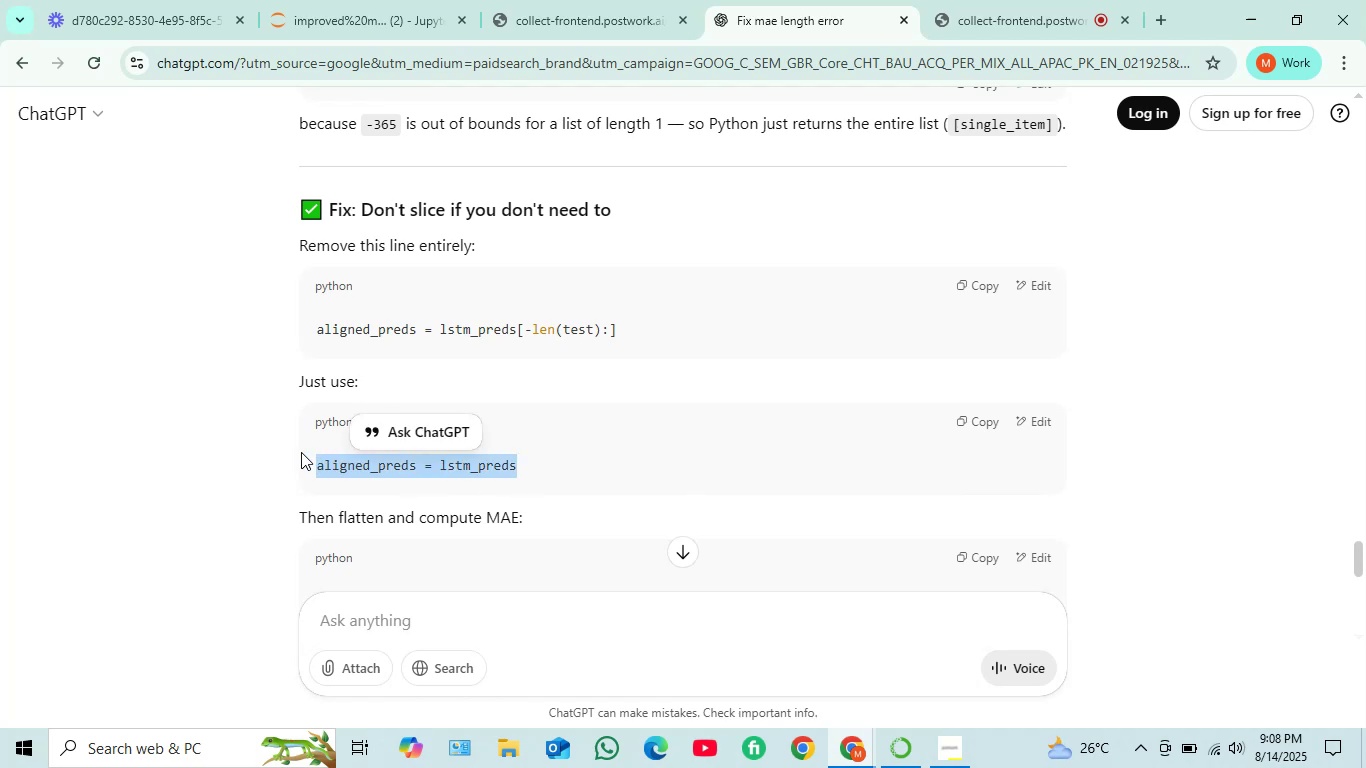 
key(Control+C)
 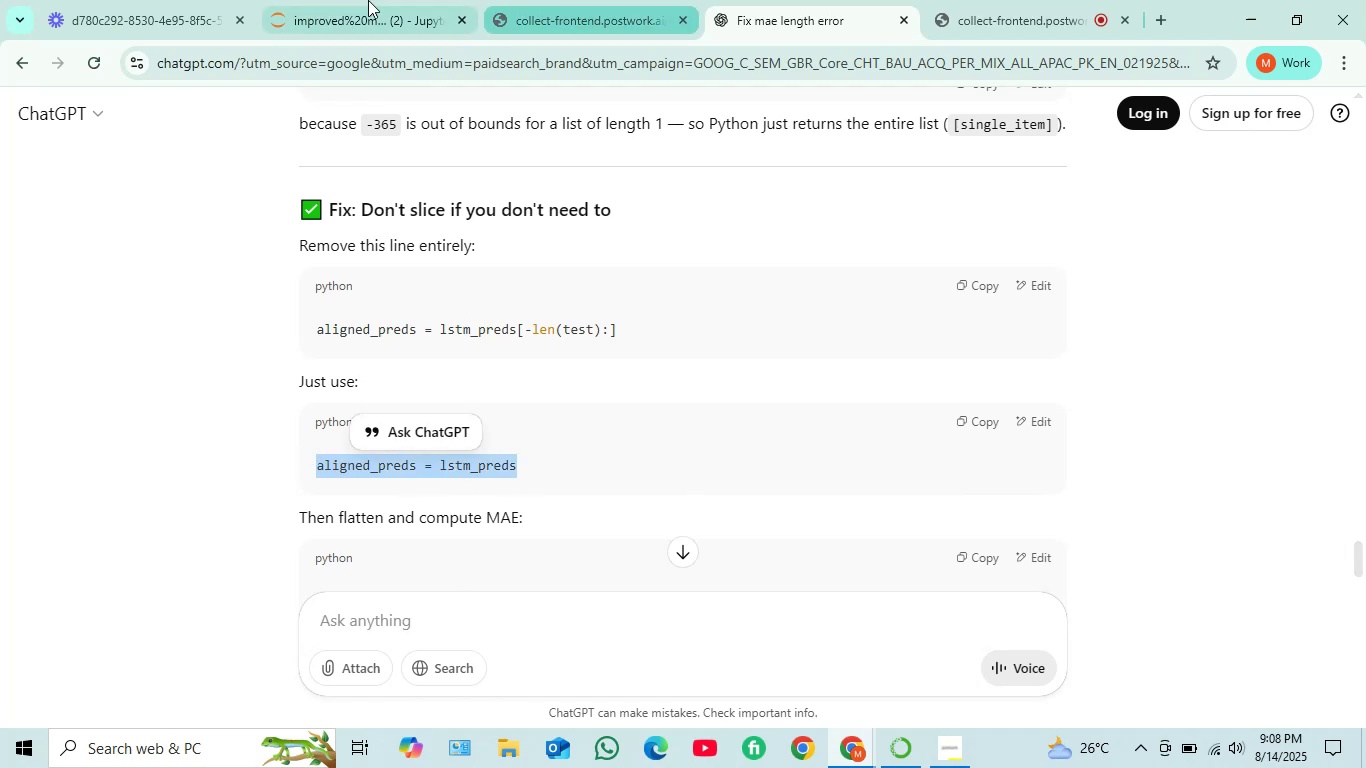 
left_click([368, 0])
 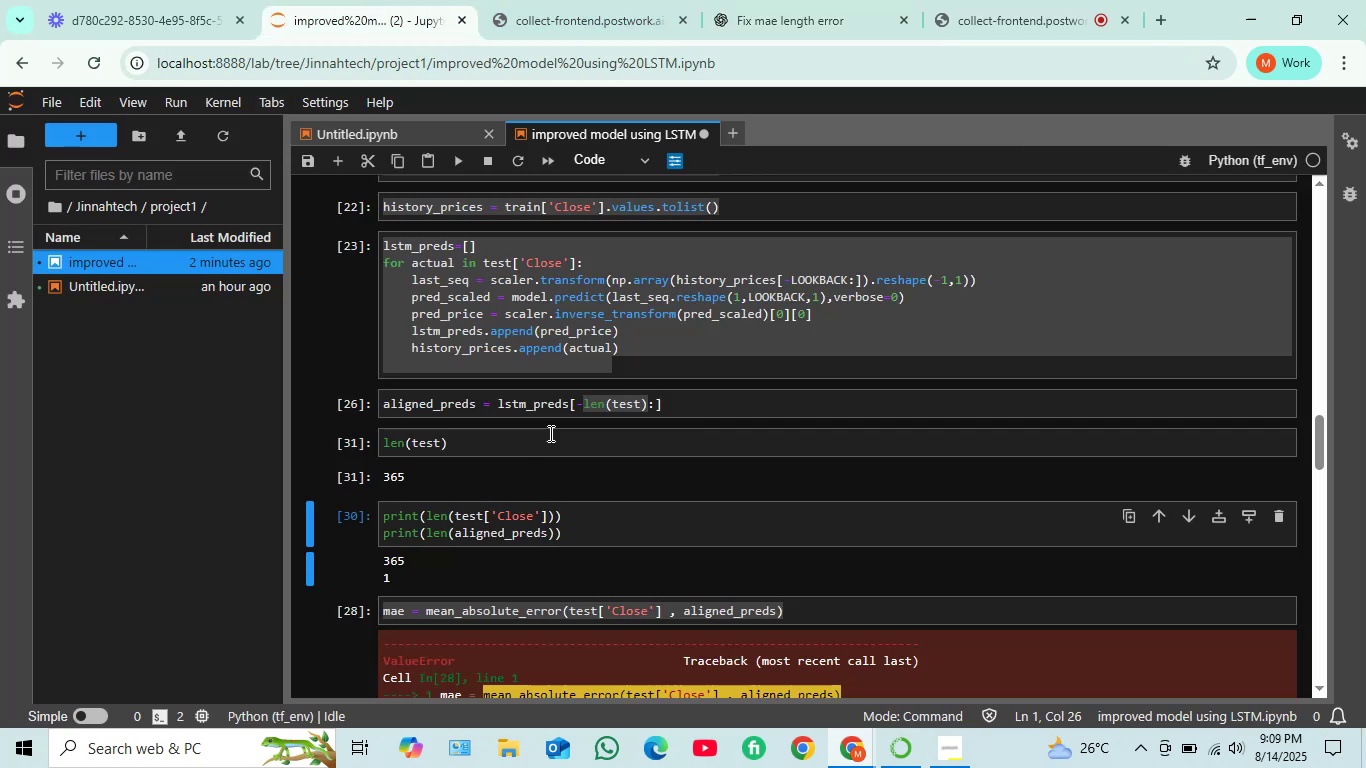 
left_click([682, 411])
 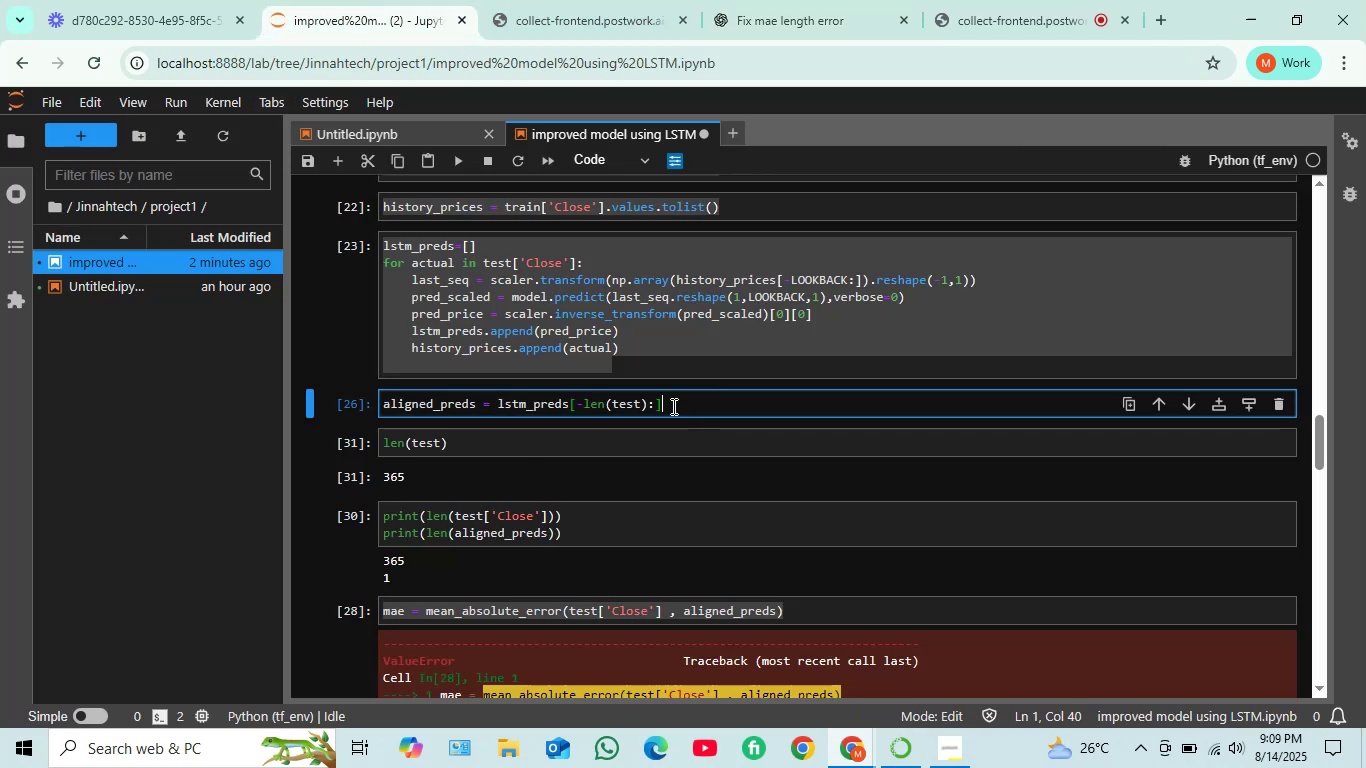 
left_click_drag(start_coordinate=[671, 406], to_coordinate=[379, 405])
 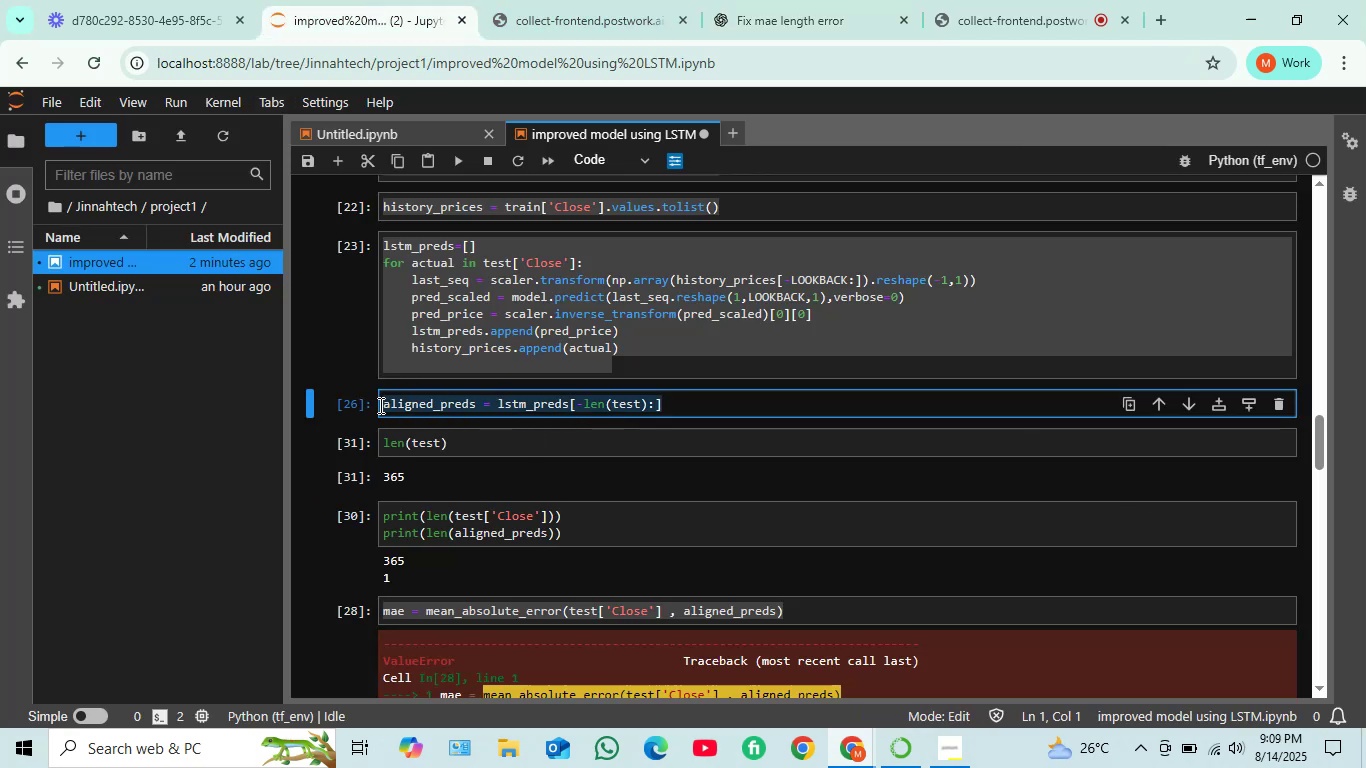 
key(Control+V)
 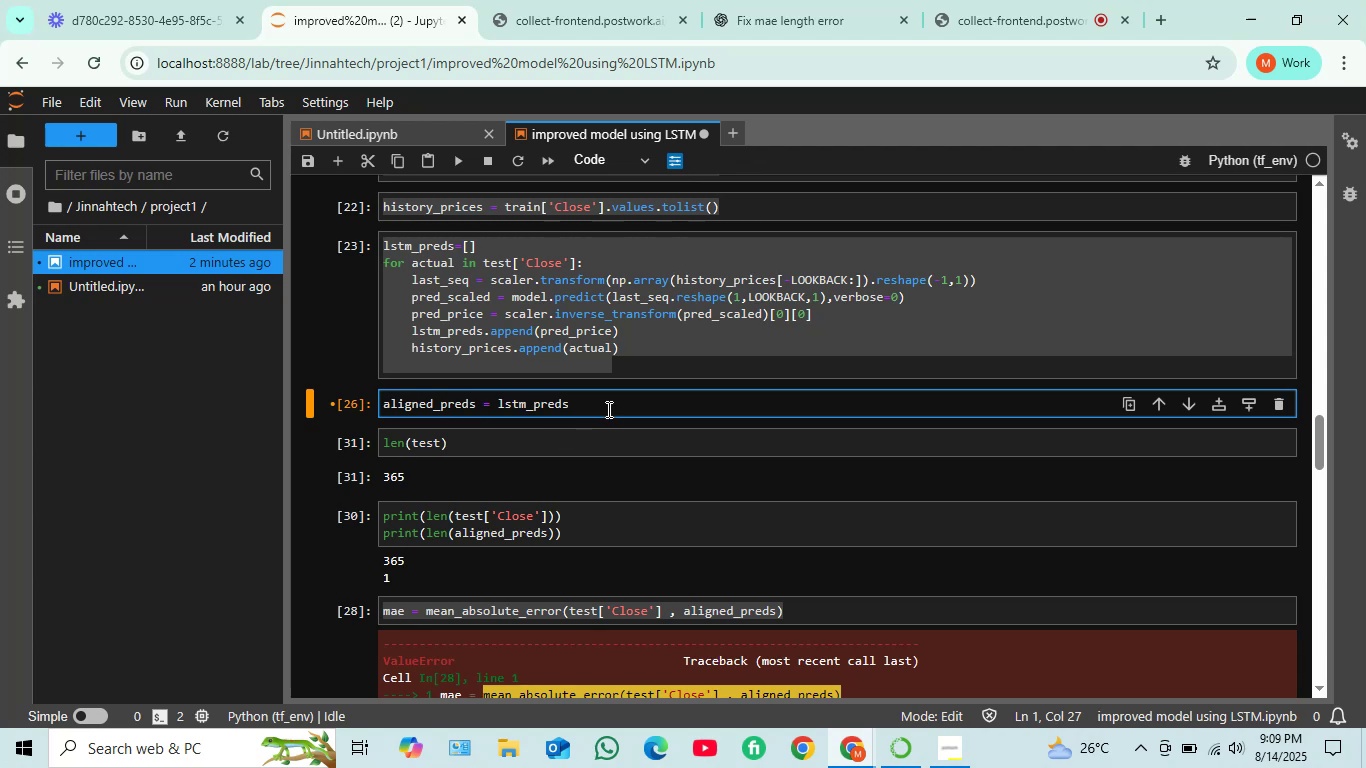 
left_click([610, 404])
 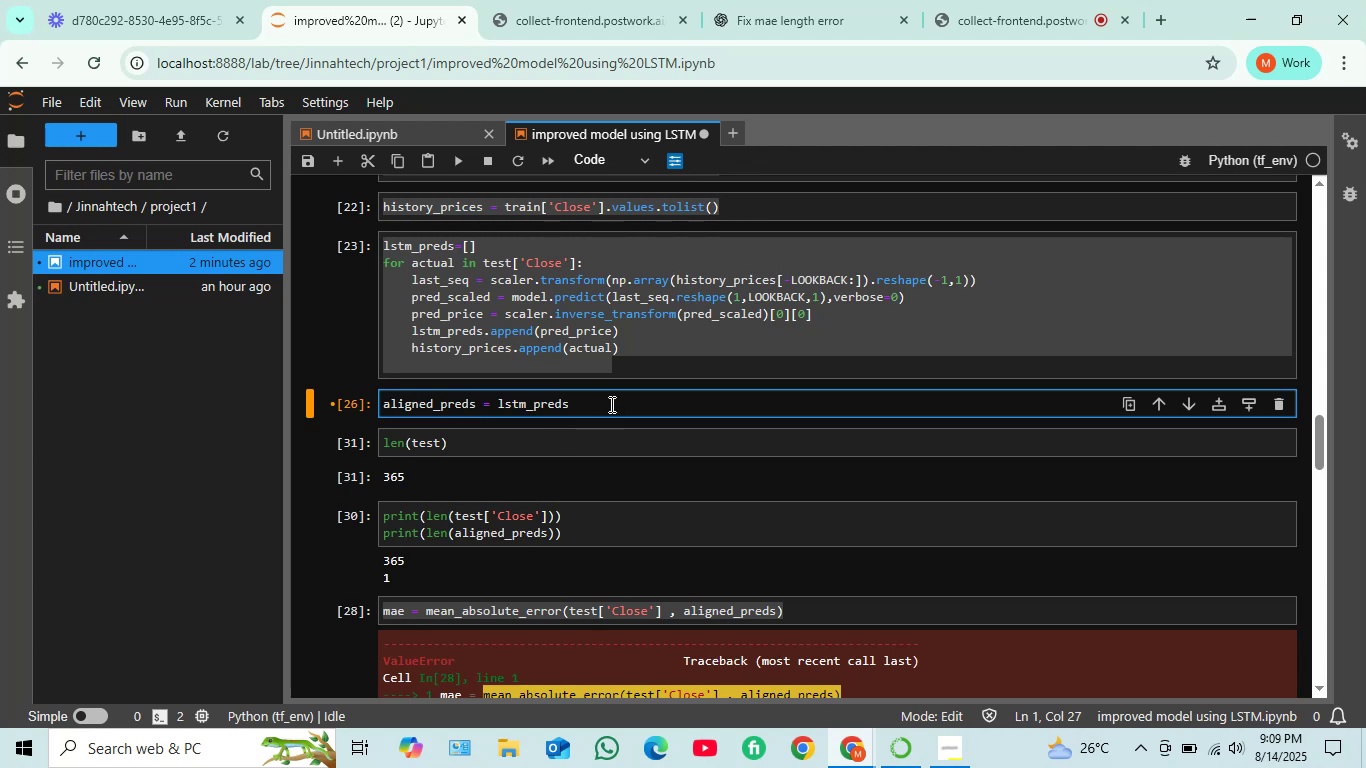 
key(Shift+Enter)
 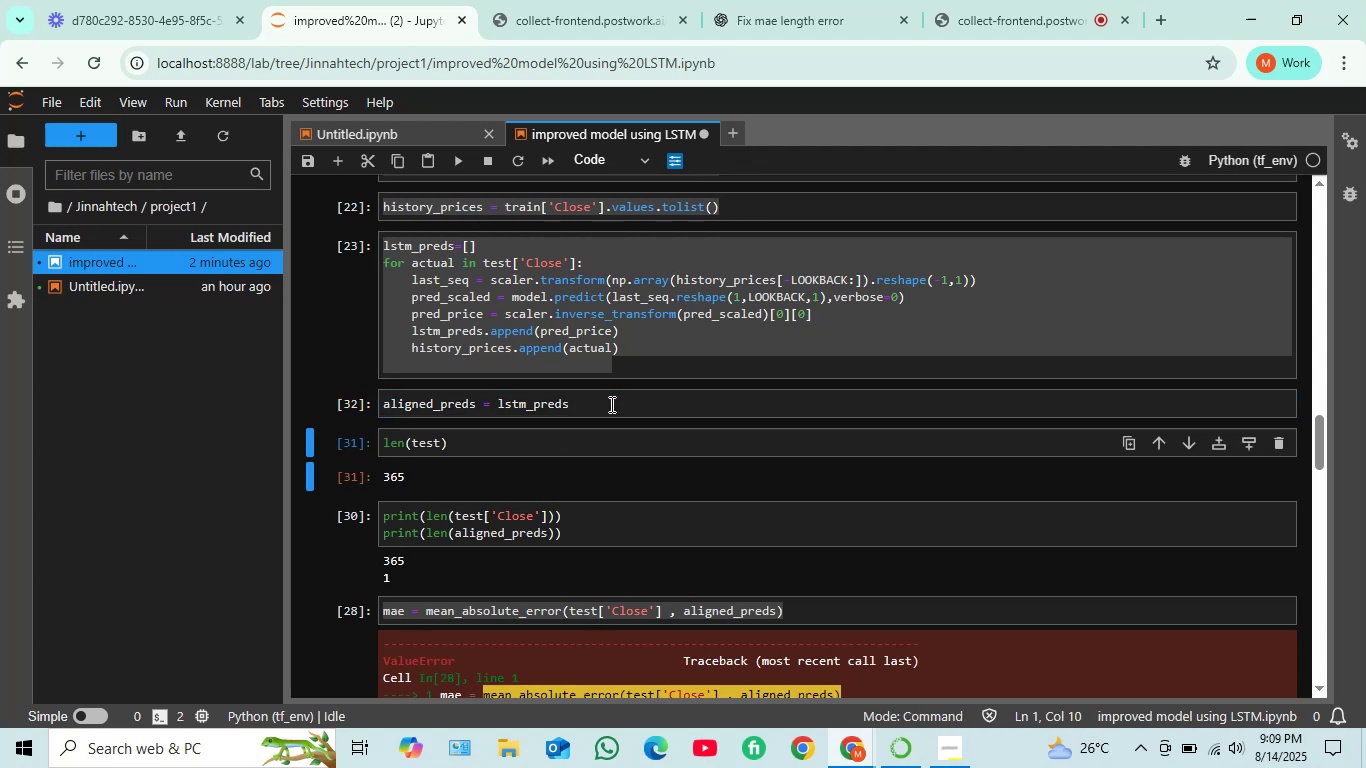 
key(Shift+Enter)
 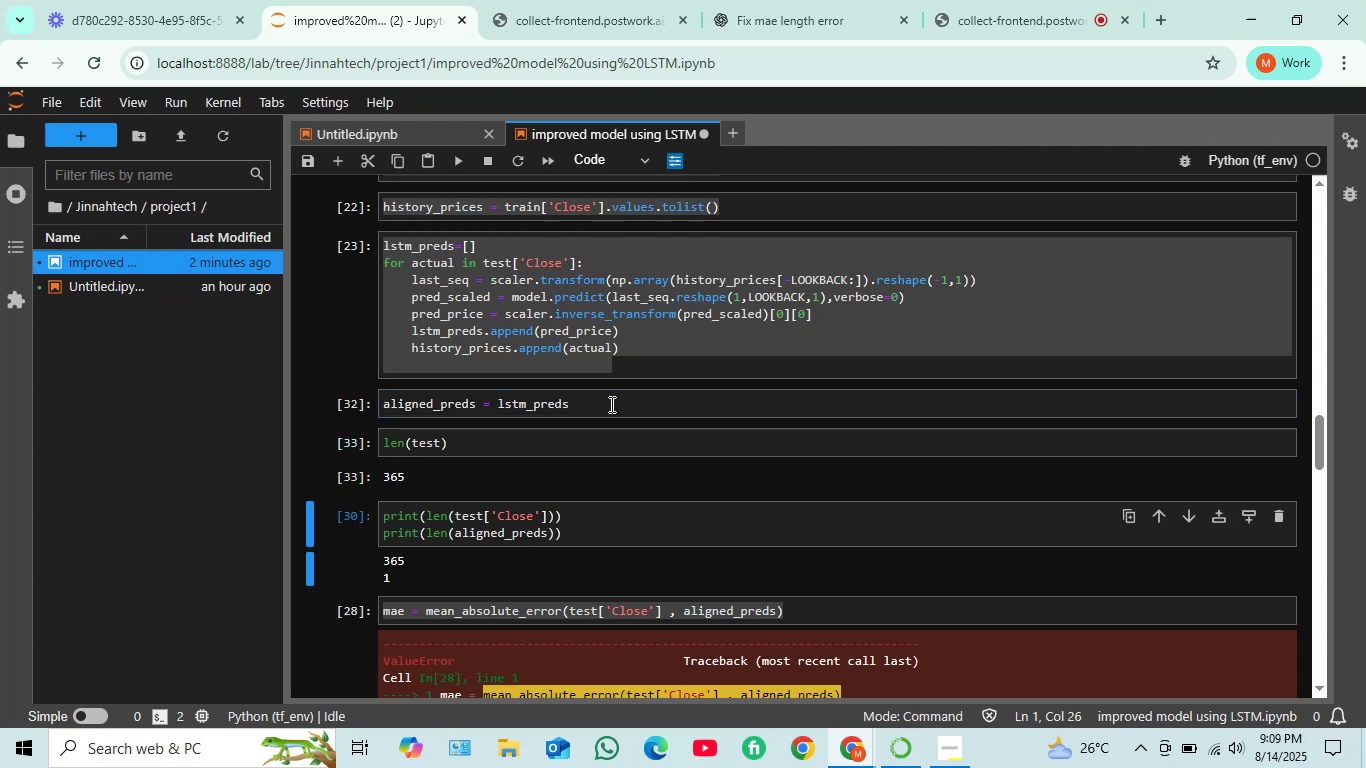 
key(Shift+Enter)
 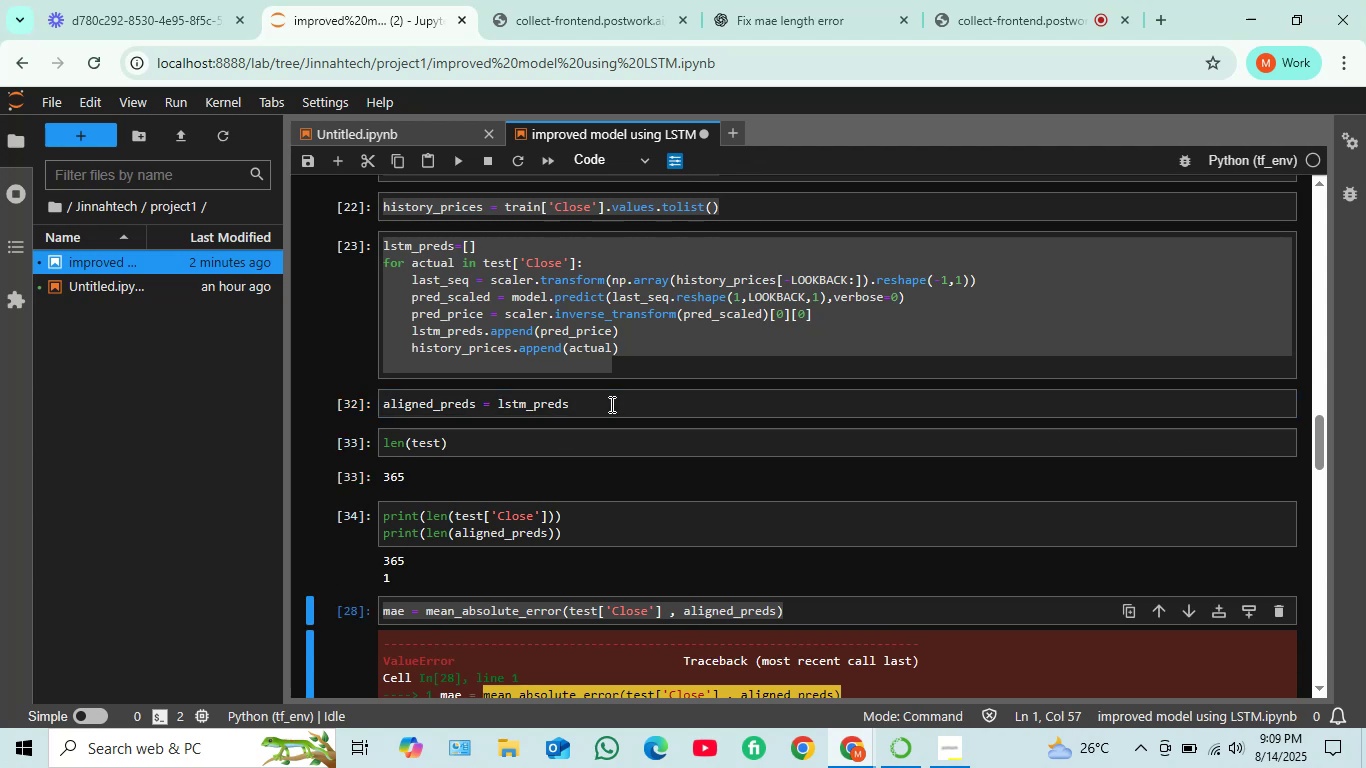 
key(Shift+Enter)
 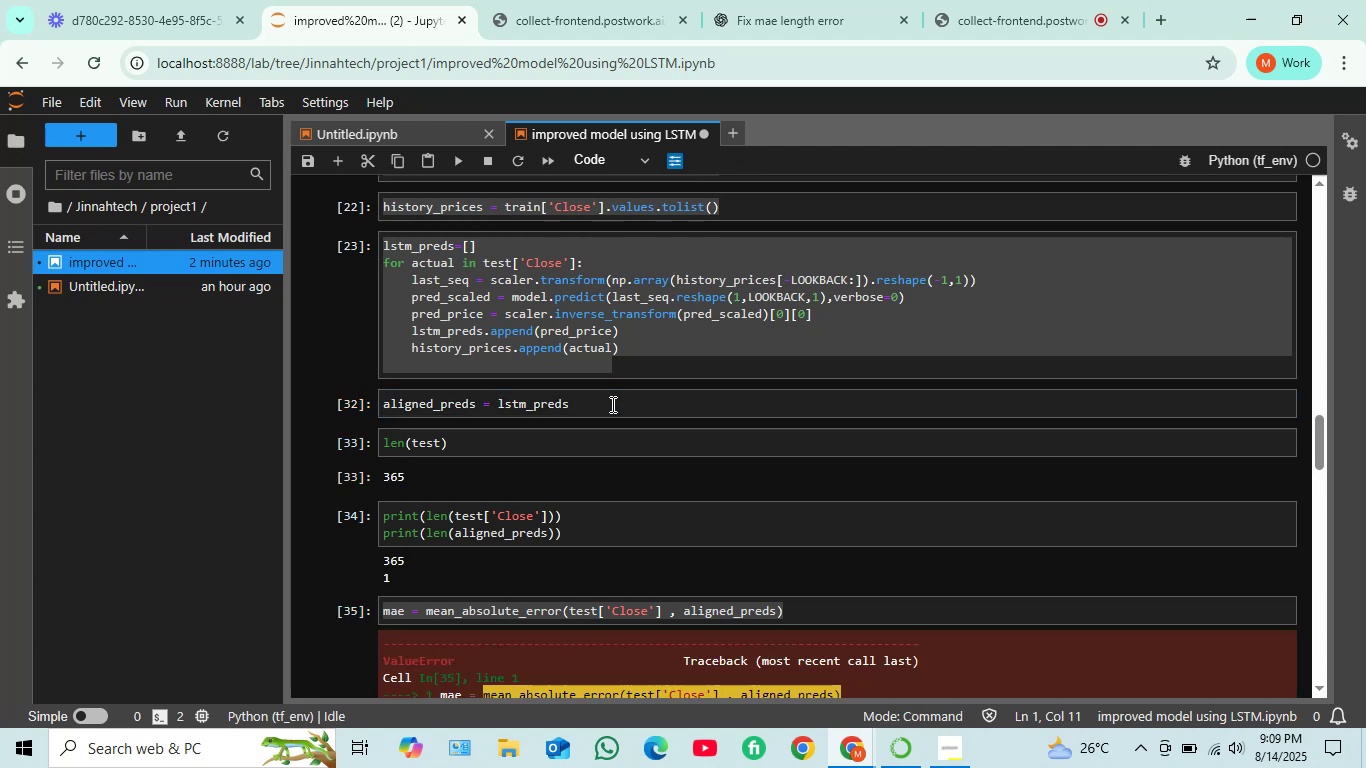 
scroll: coordinate [674, 374], scroll_direction: down, amount: 5.0
 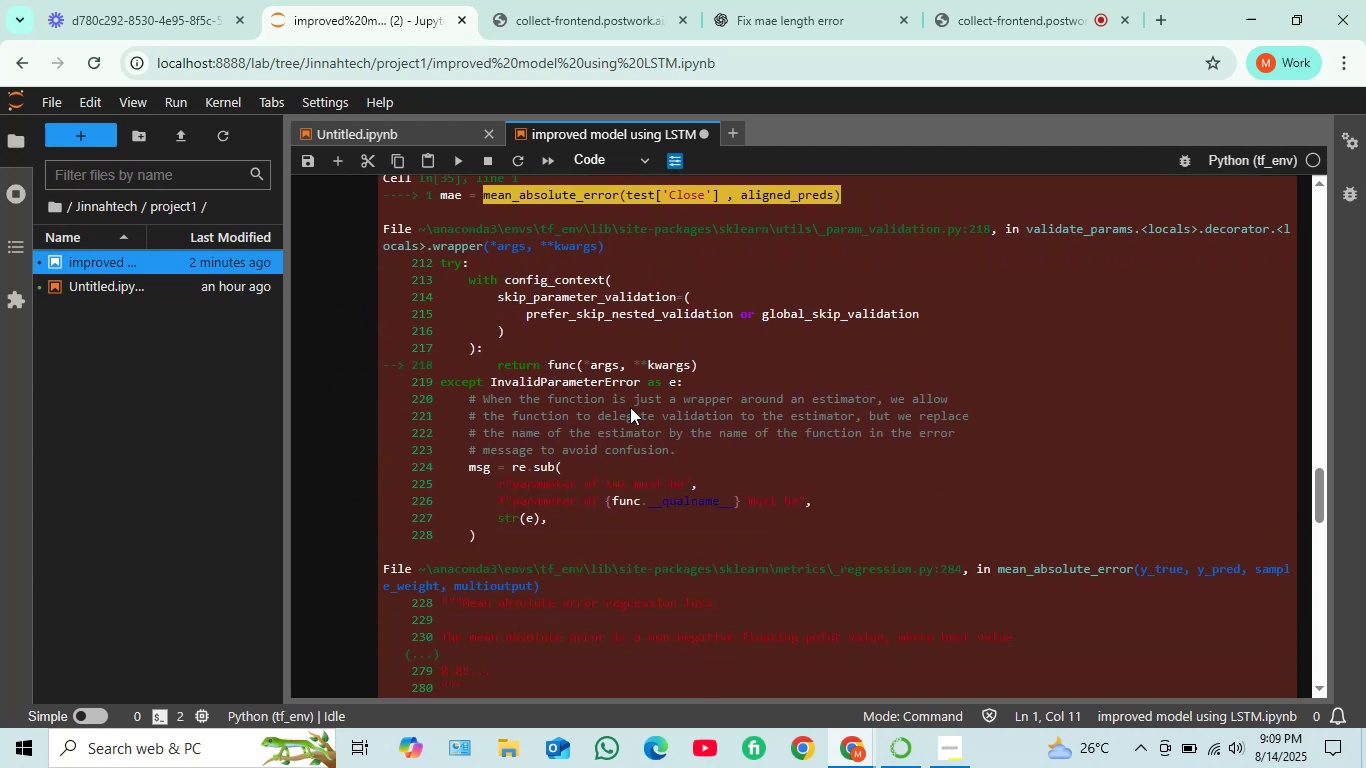 
scroll: coordinate [629, 397], scroll_direction: down, amount: 9.0
 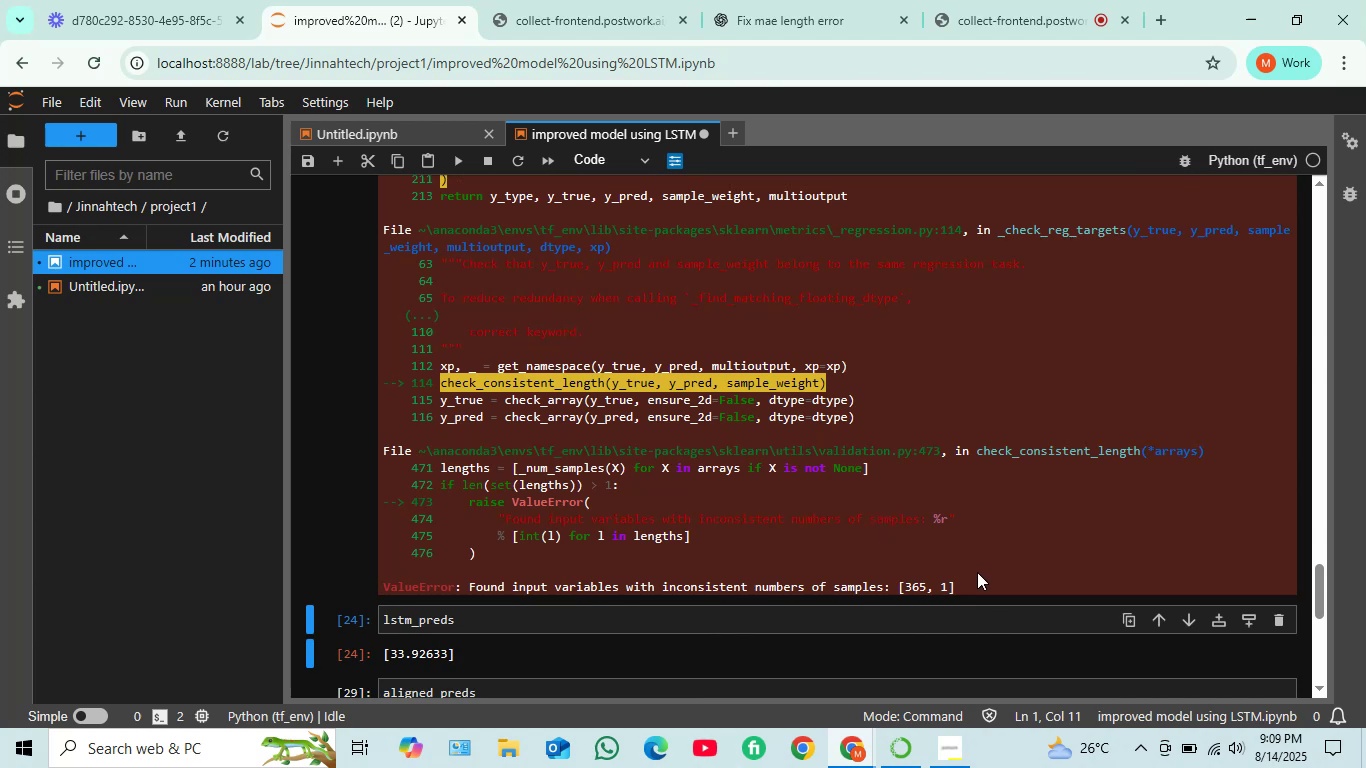 
left_click([801, 0])
 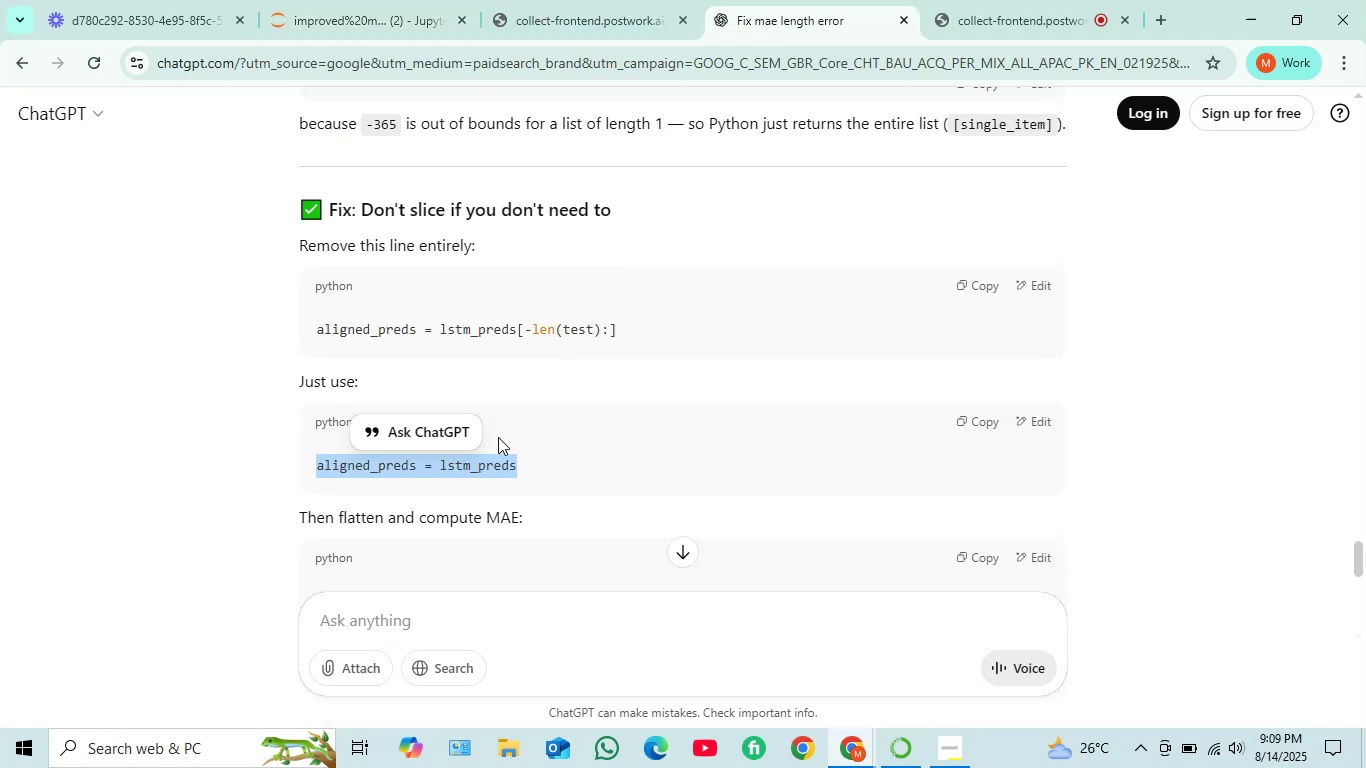 
scroll: coordinate [482, 393], scroll_direction: down, amount: 3.0
 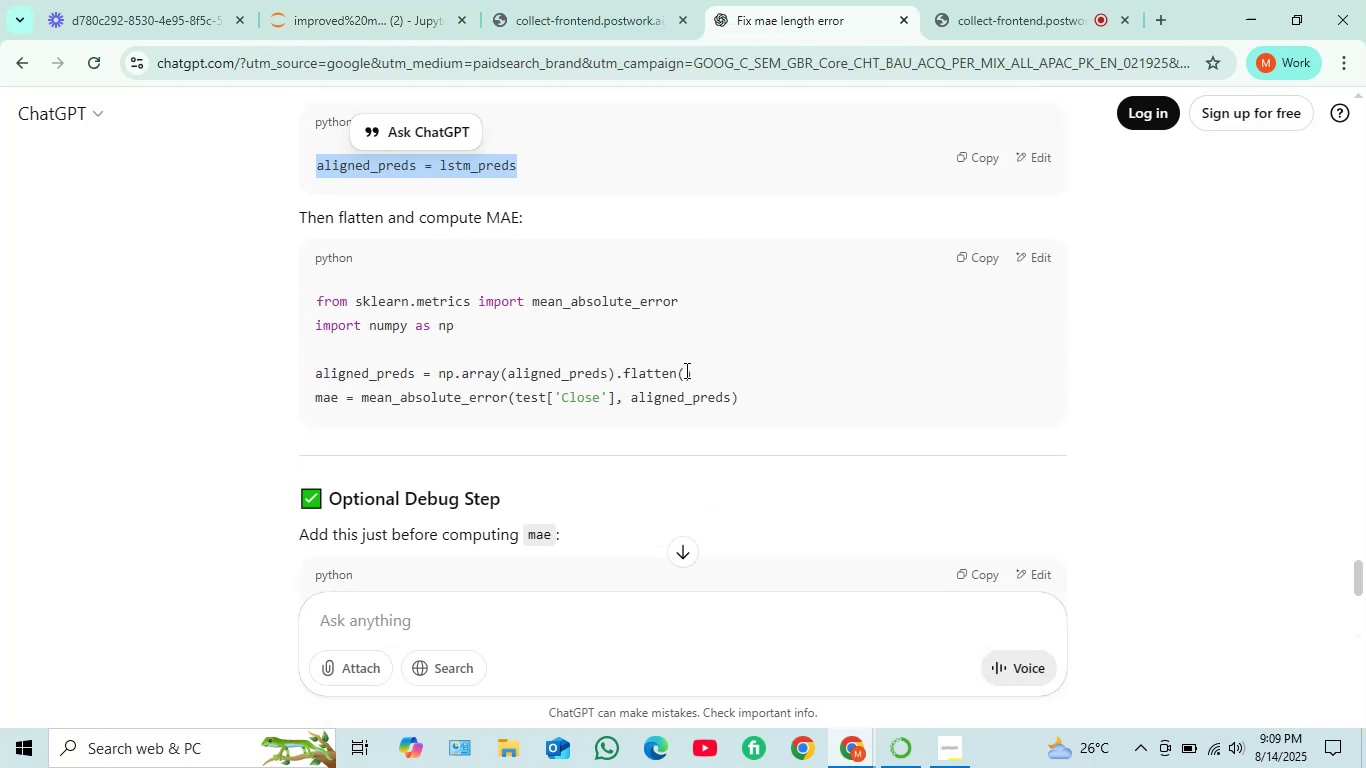 
left_click_drag(start_coordinate=[704, 370], to_coordinate=[325, 354])
 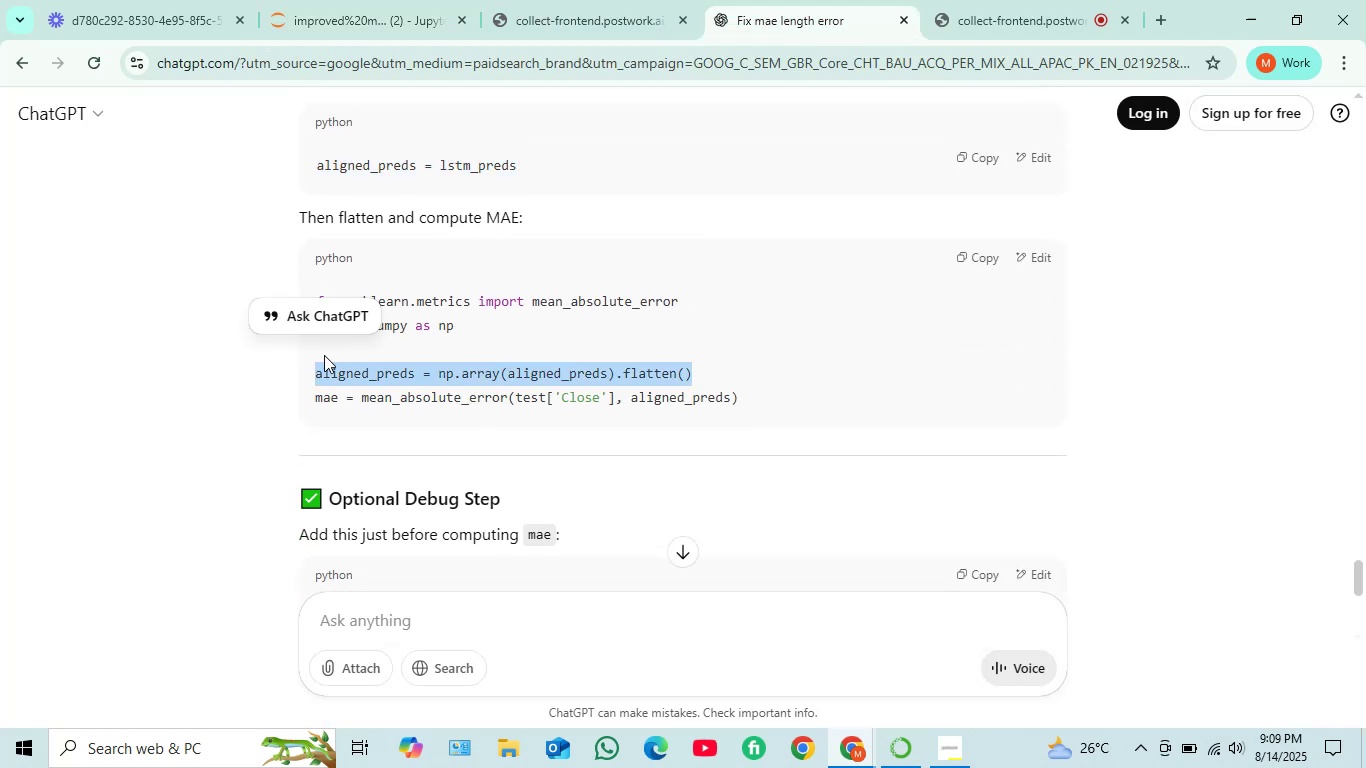 
key(Control+ControlLeft)
 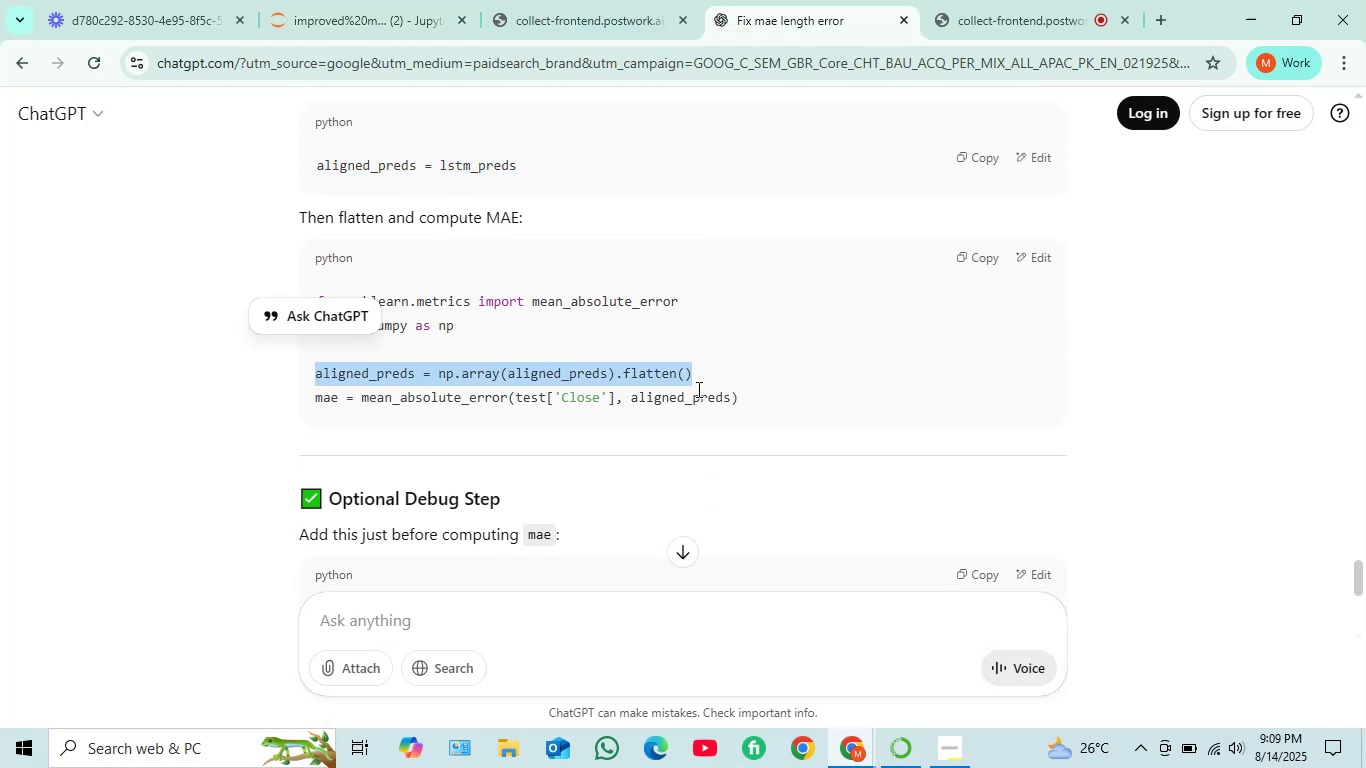 
left_click([699, 383])
 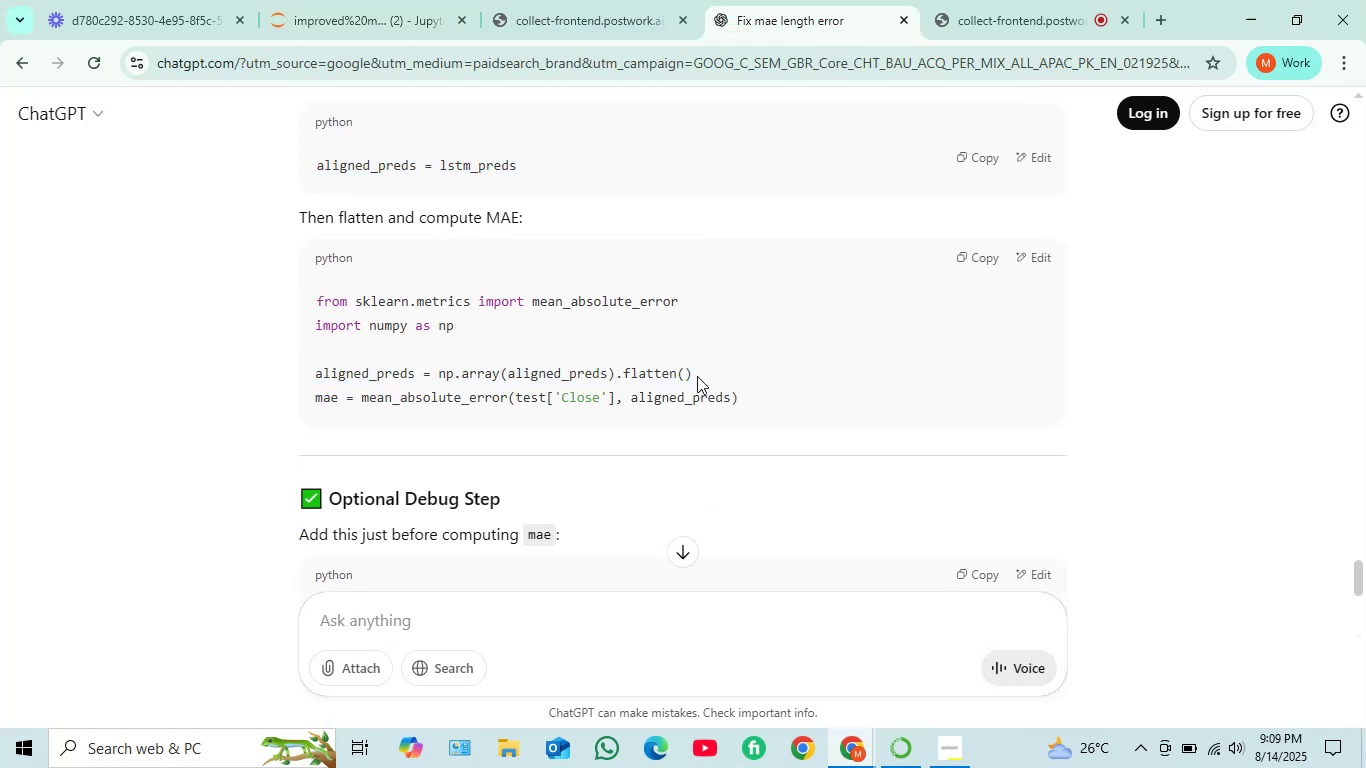 
left_click_drag(start_coordinate=[697, 370], to_coordinate=[312, 376])
 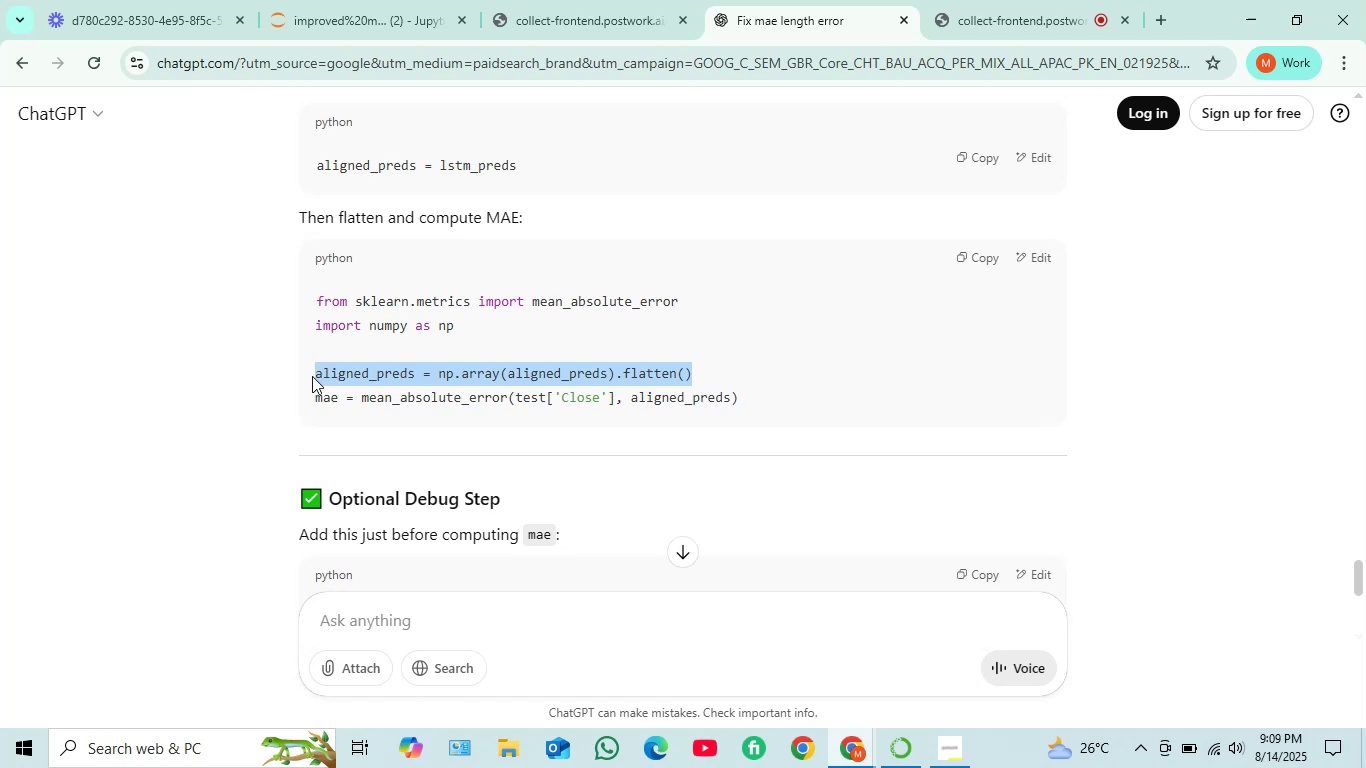 
key(Control+C)
 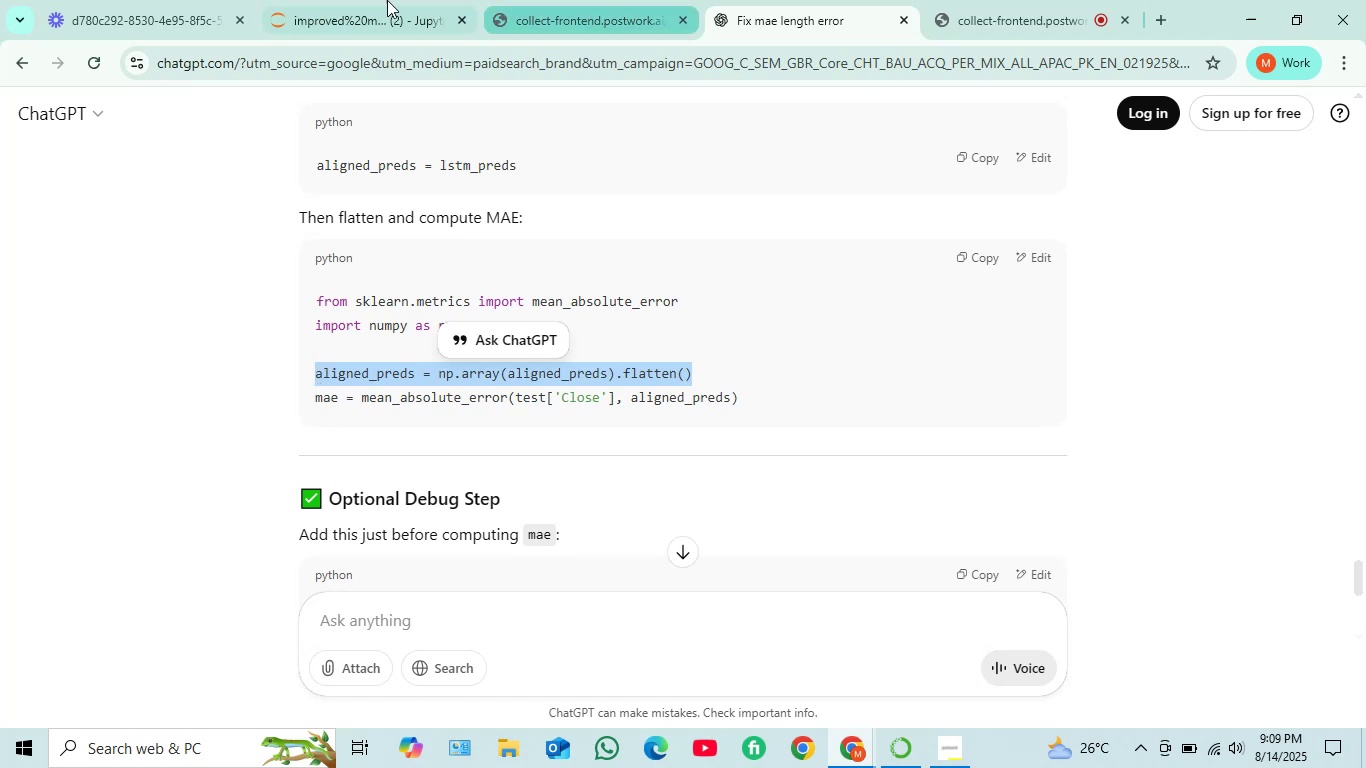 
left_click([369, 0])
 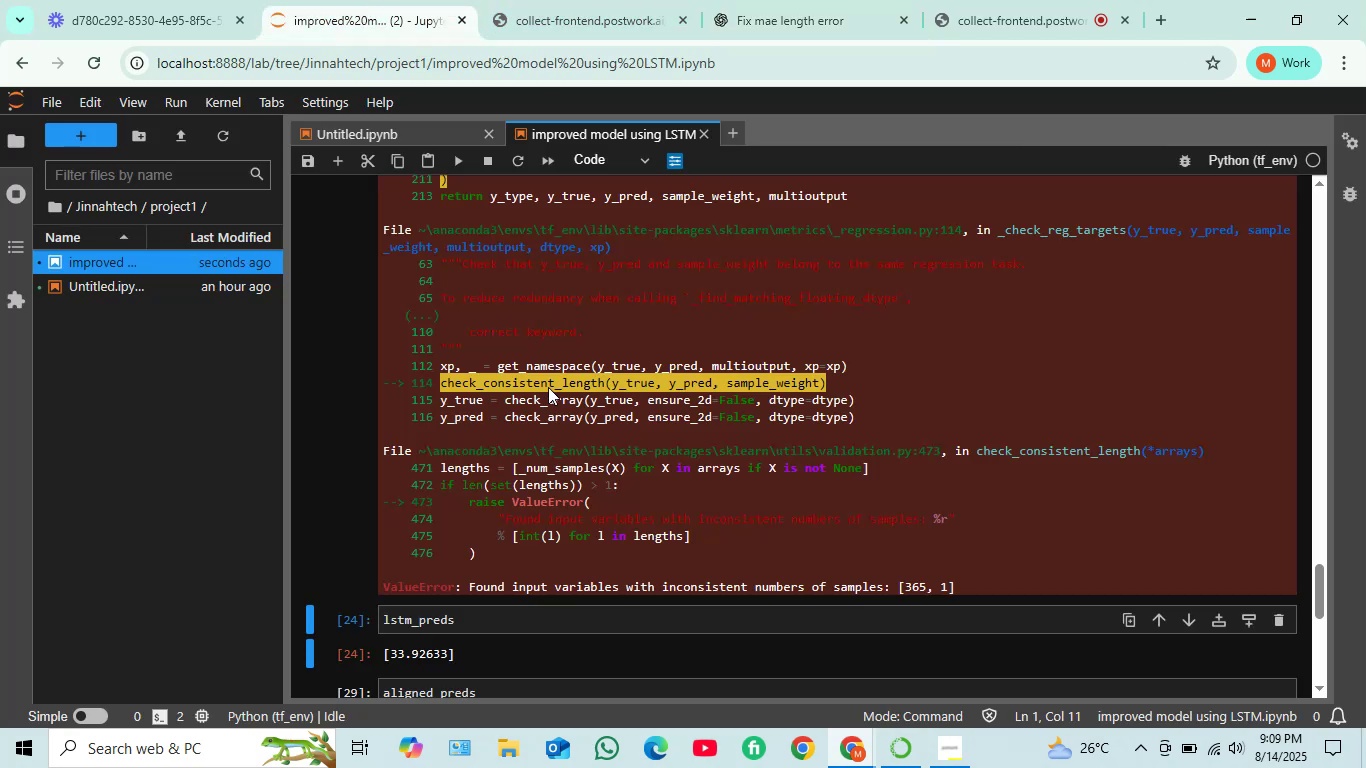 
scroll: coordinate [539, 392], scroll_direction: down, amount: 2.0
 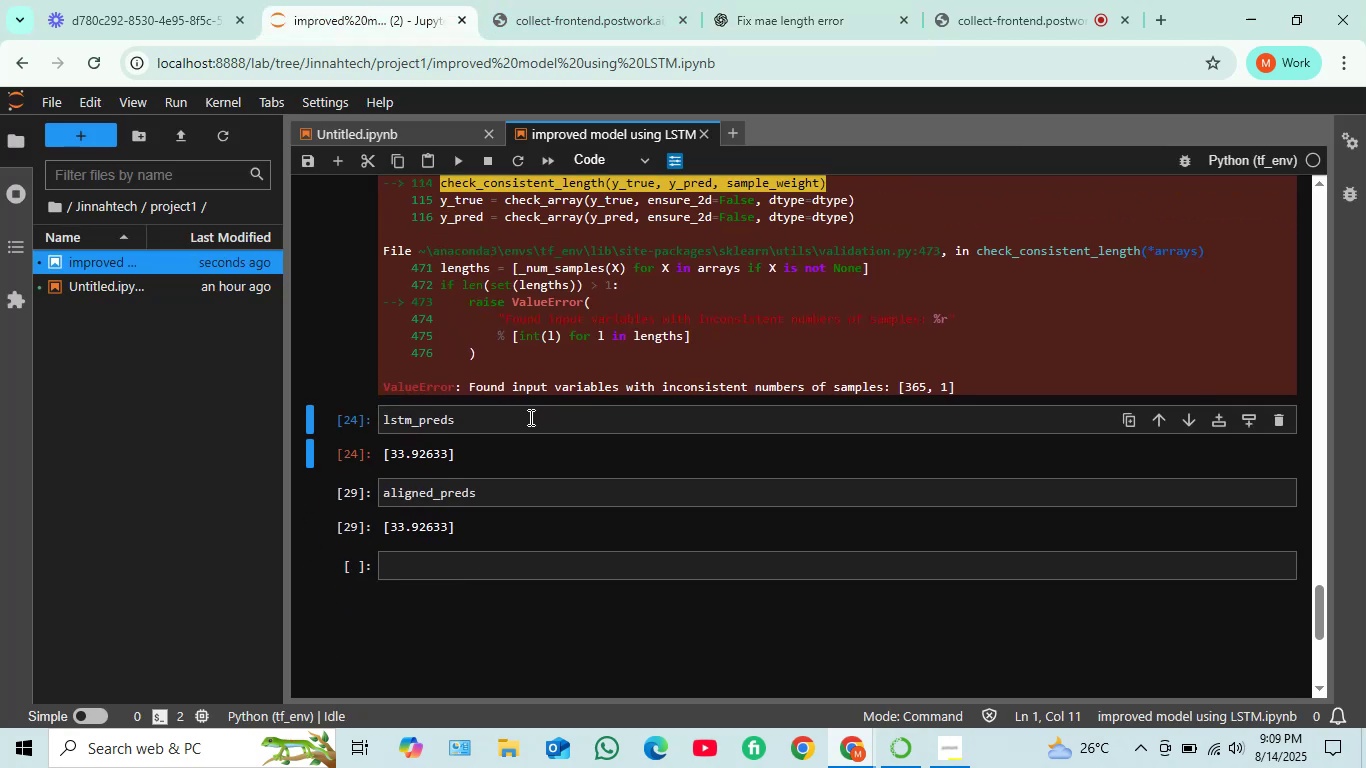 
scroll: coordinate [483, 296], scroll_direction: up, amount: 14.0
 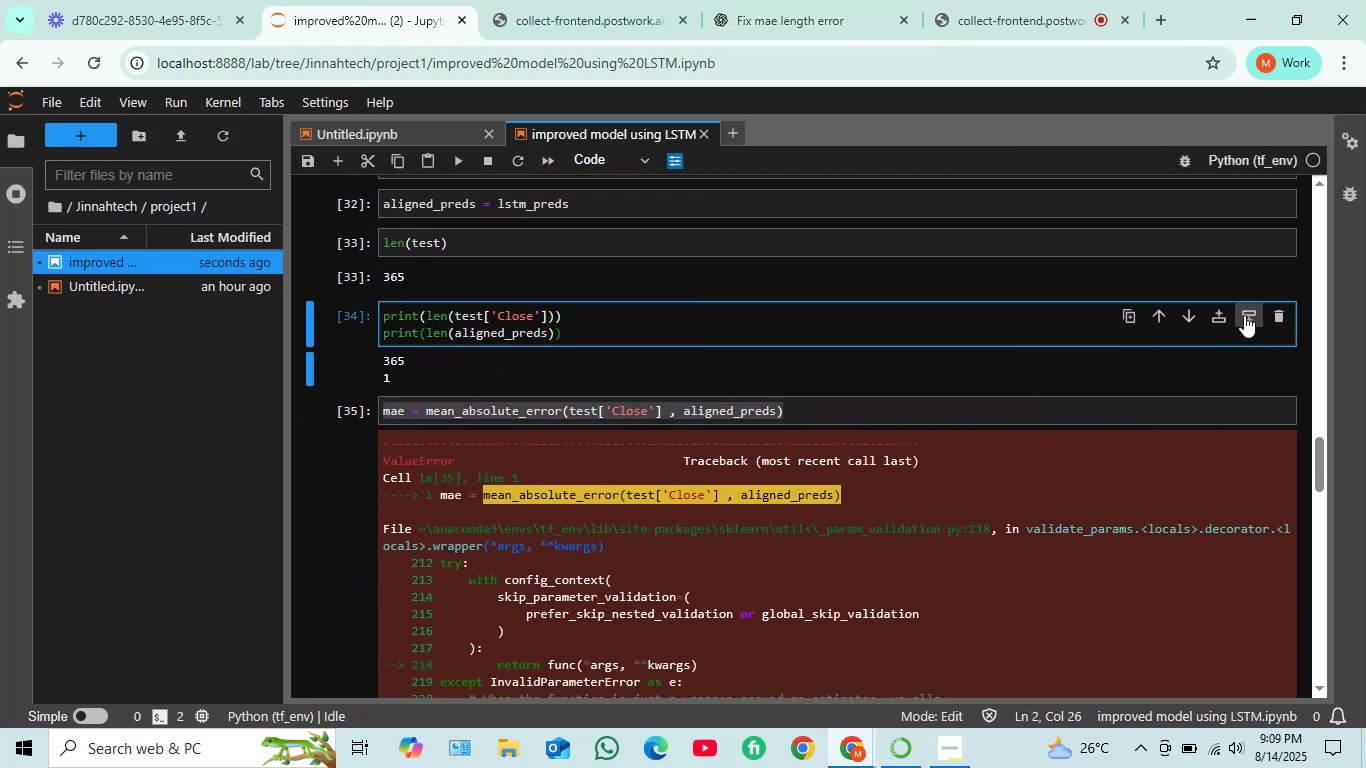 
left_click([1245, 314])
 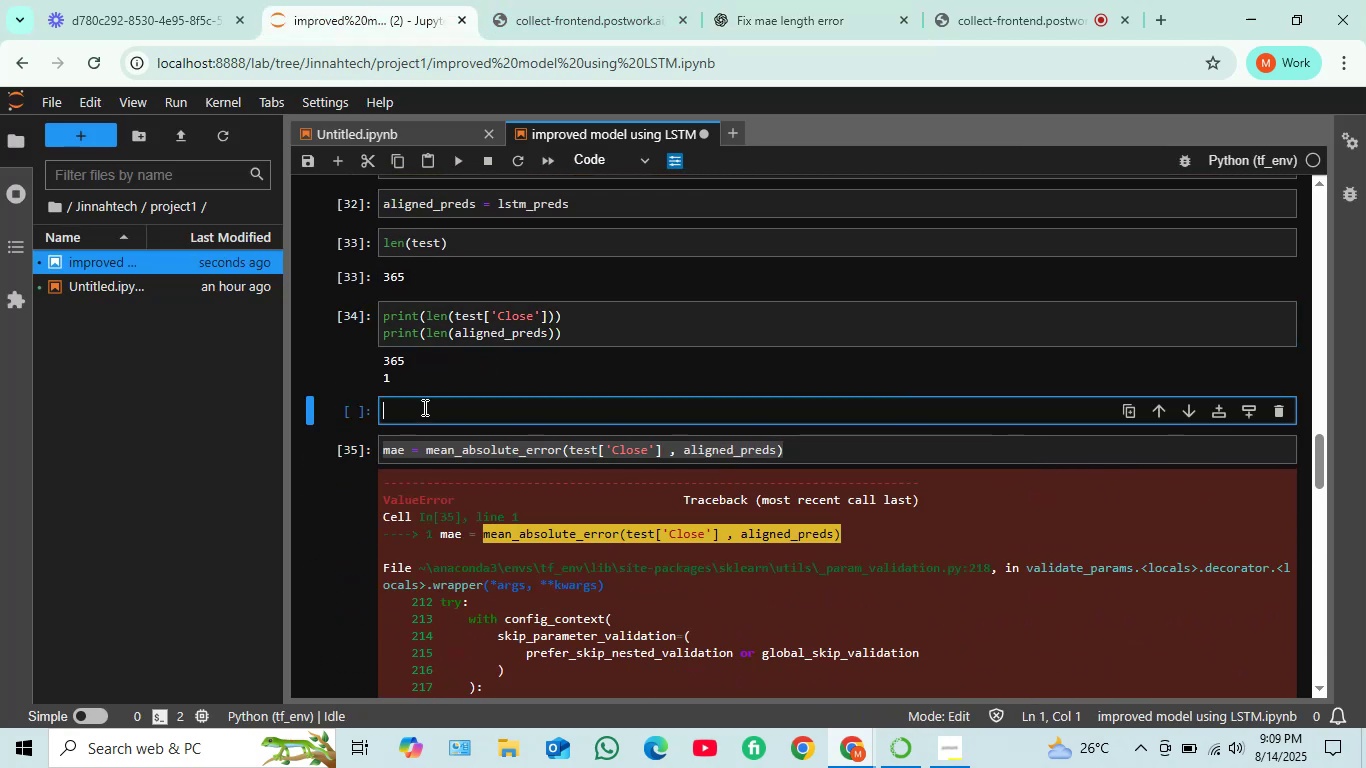 
left_click([423, 407])
 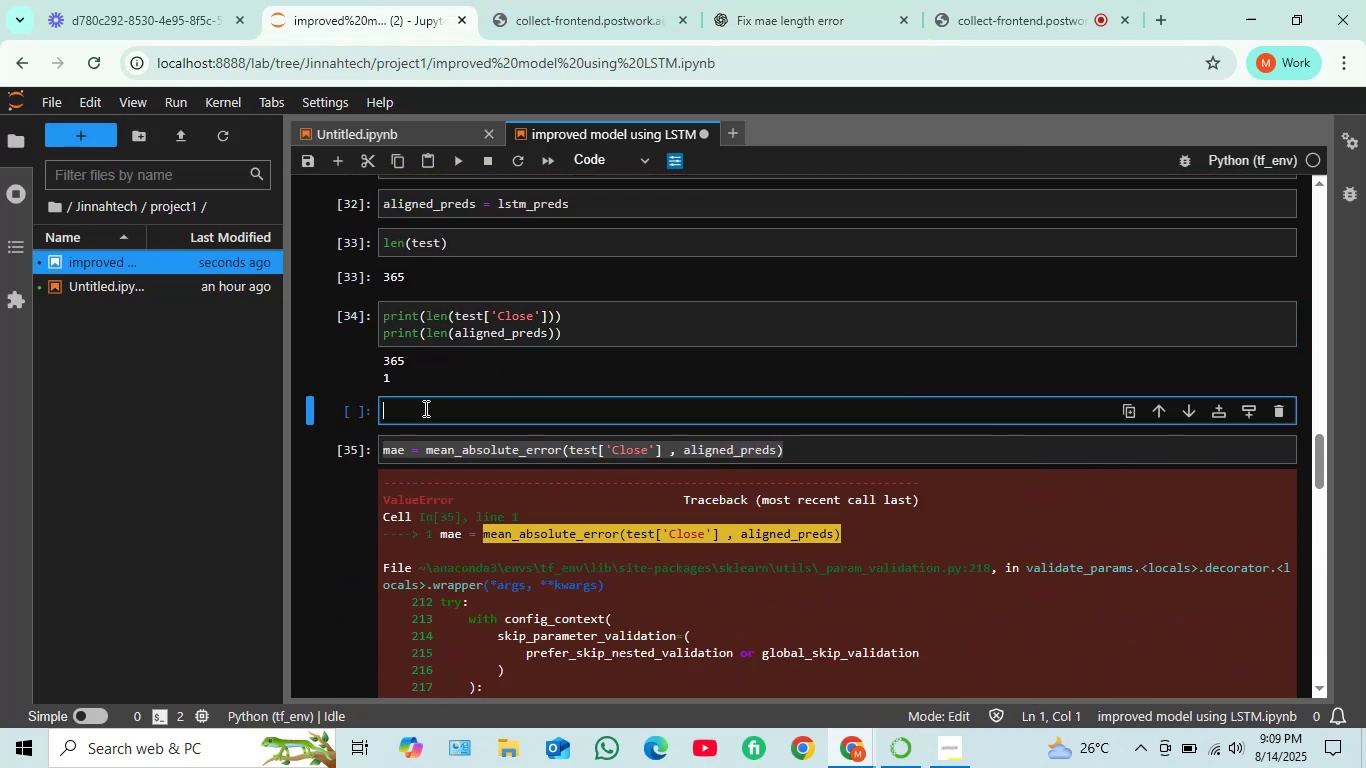 
key(Control+V)
 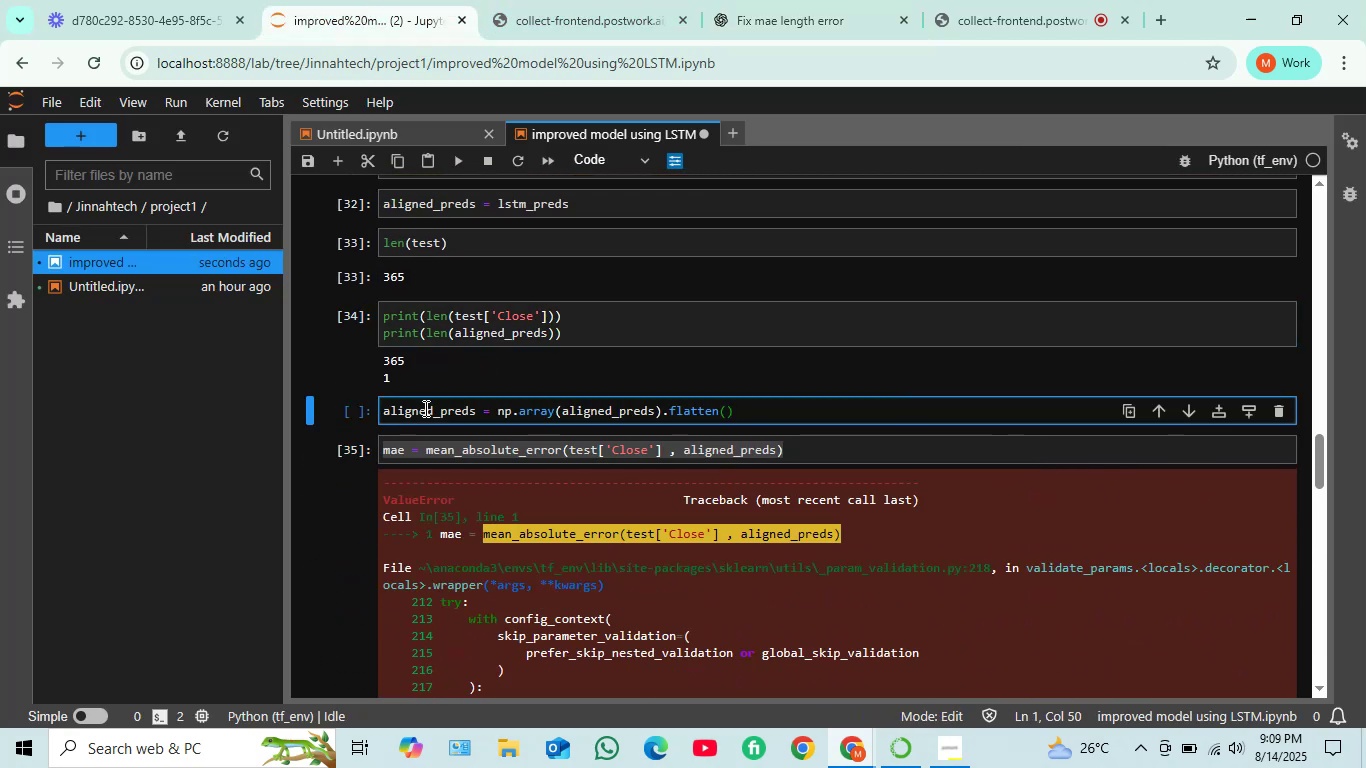 
key(Shift+Enter)
 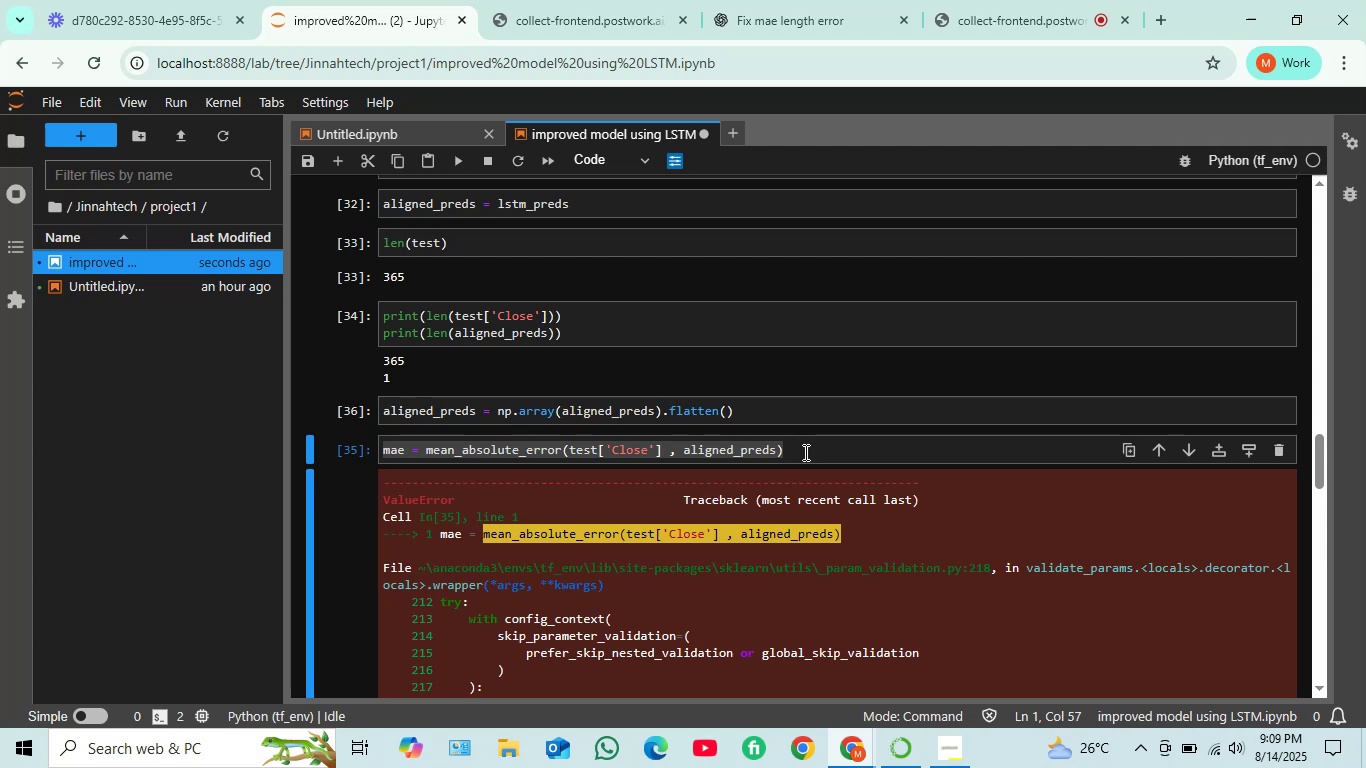 
left_click([805, 452])
 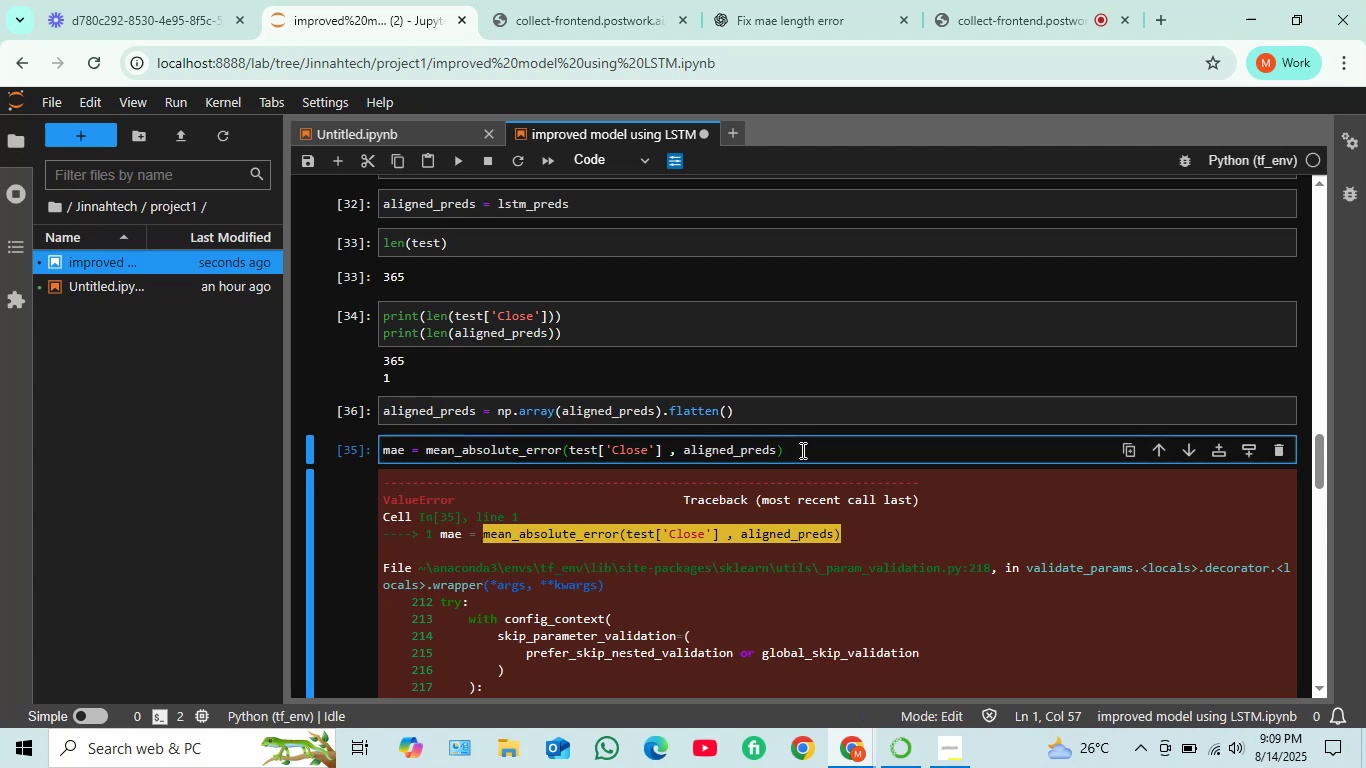 
key(Shift+Enter)
 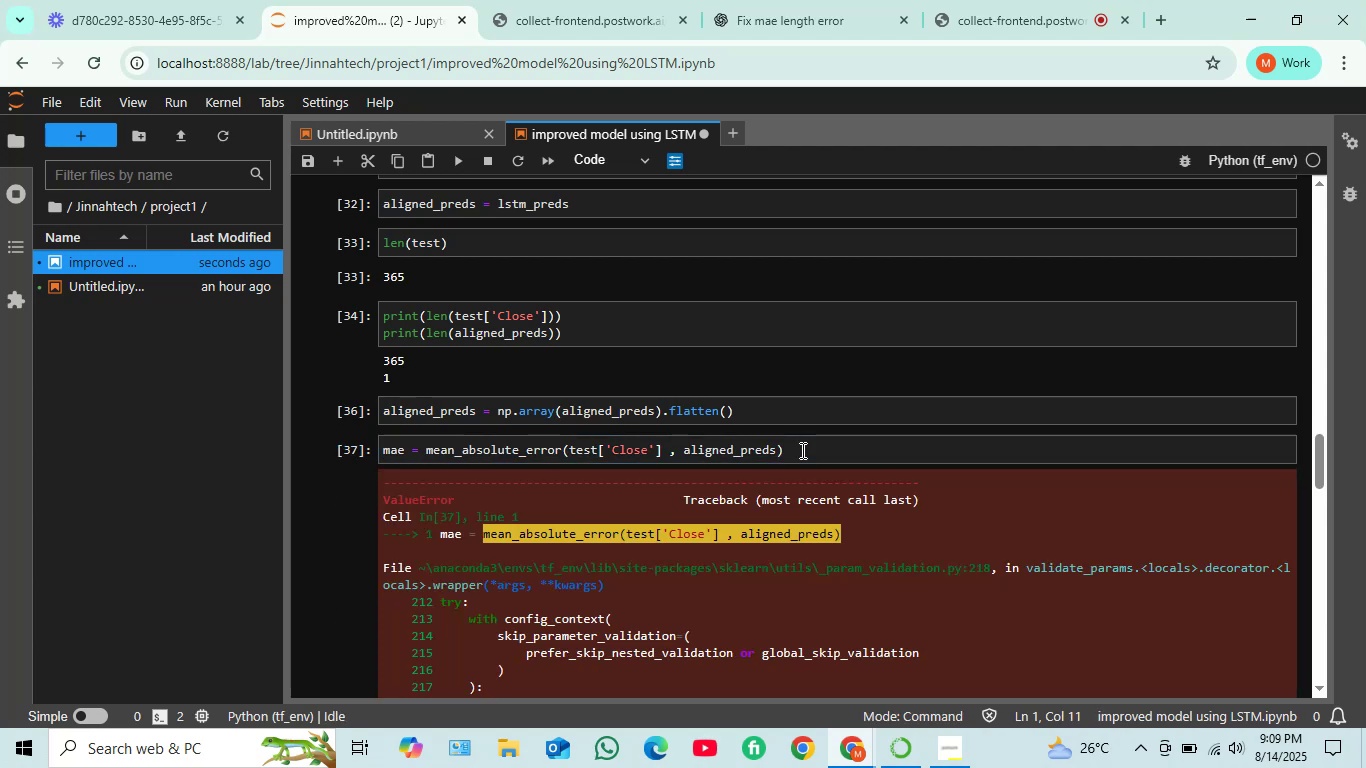 
scroll: coordinate [617, 488], scroll_direction: down, amount: 16.0
 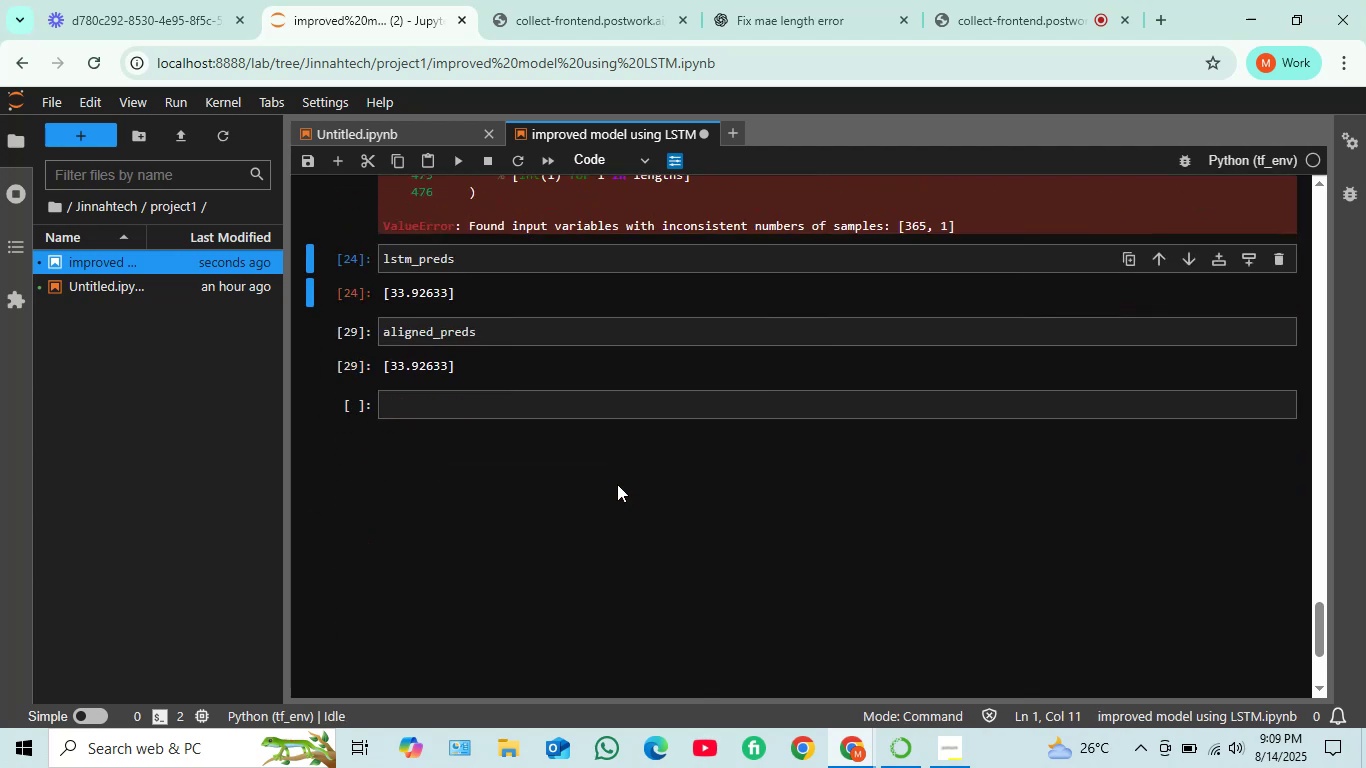 
scroll: coordinate [617, 481], scroll_direction: up, amount: 1.0
 